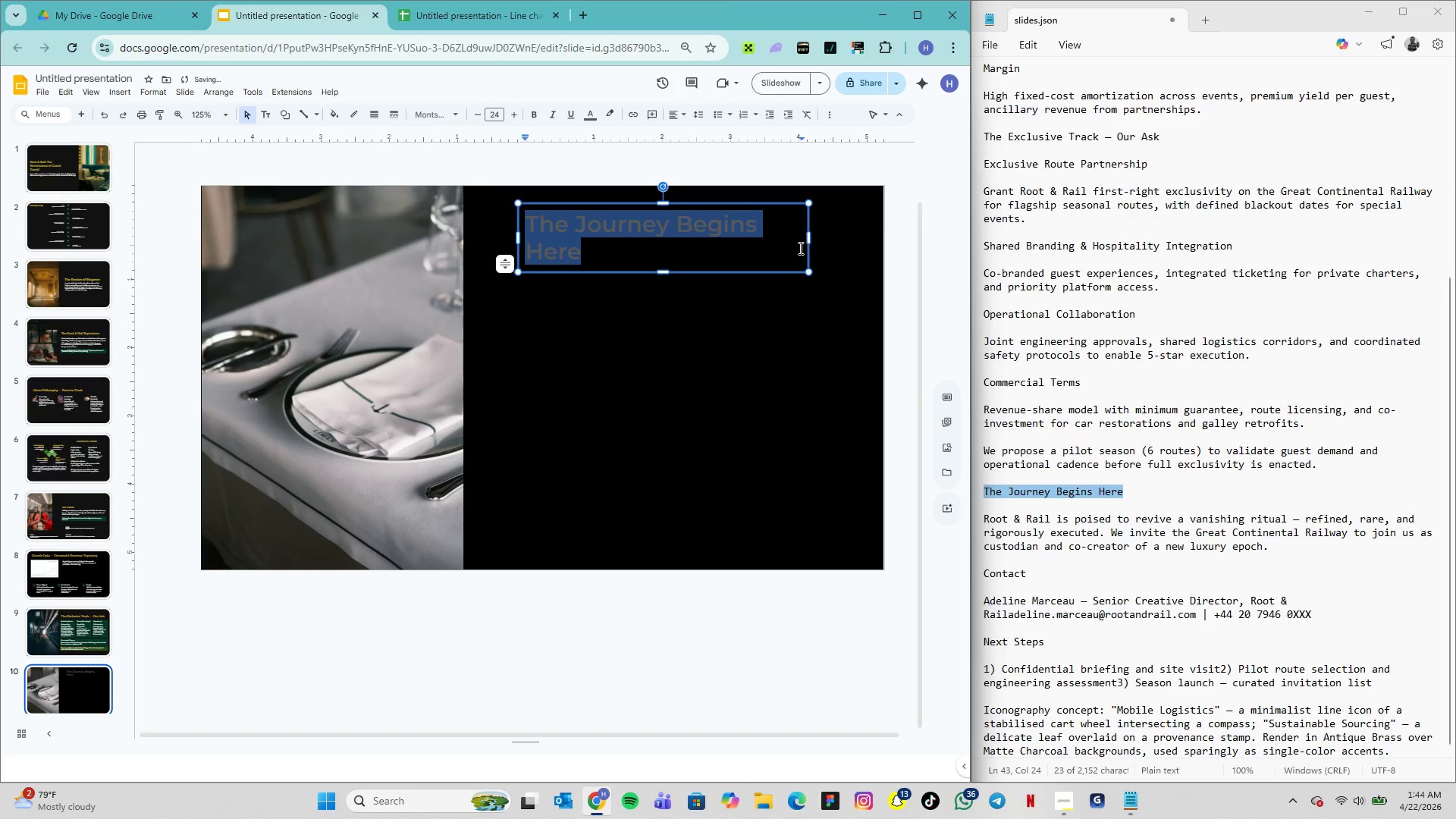 
left_click_drag(start_coordinate=[809, 237], to_coordinate=[846, 241])
 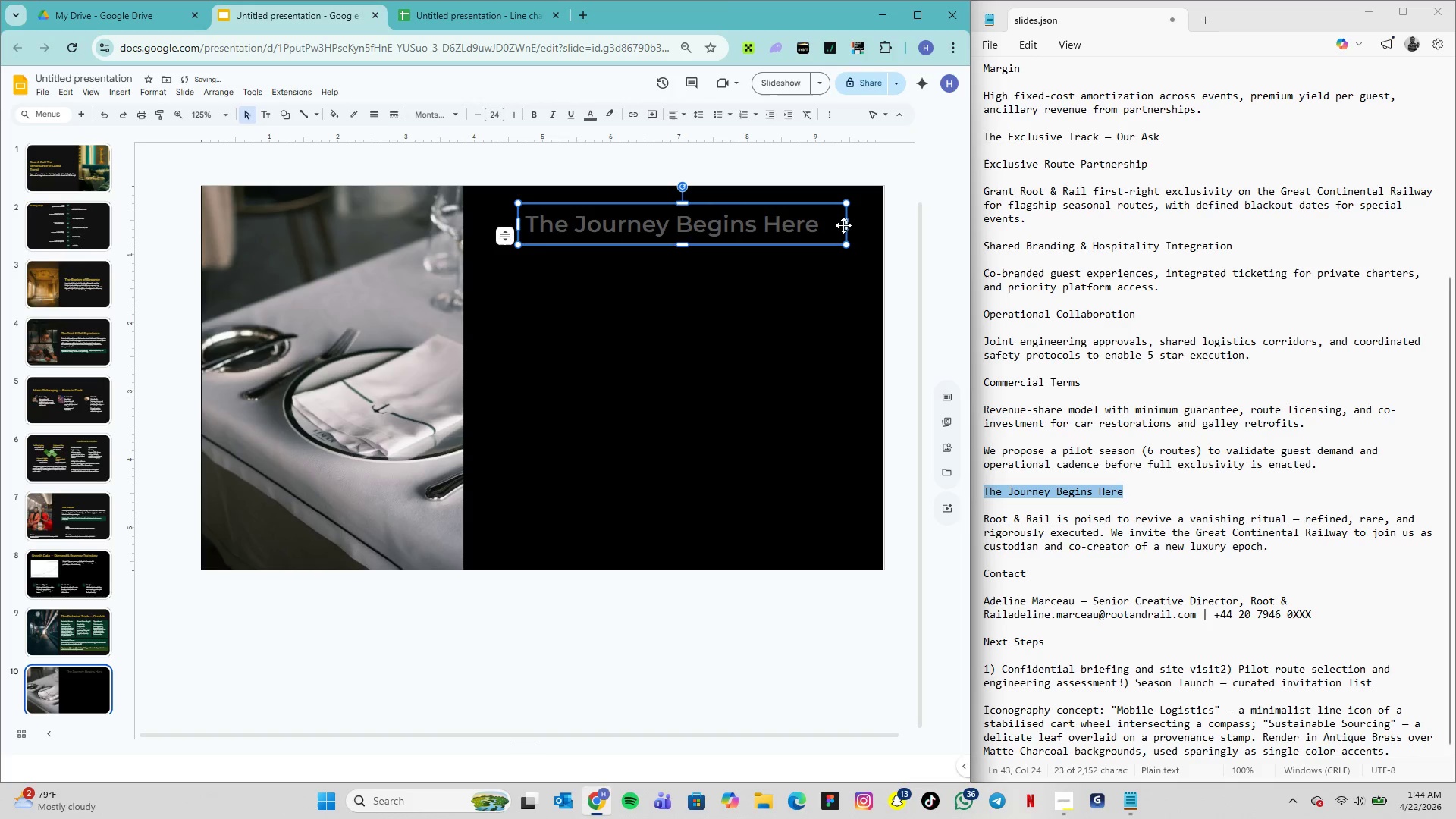 
left_click_drag(start_coordinate=[846, 225], to_coordinate=[829, 228])
 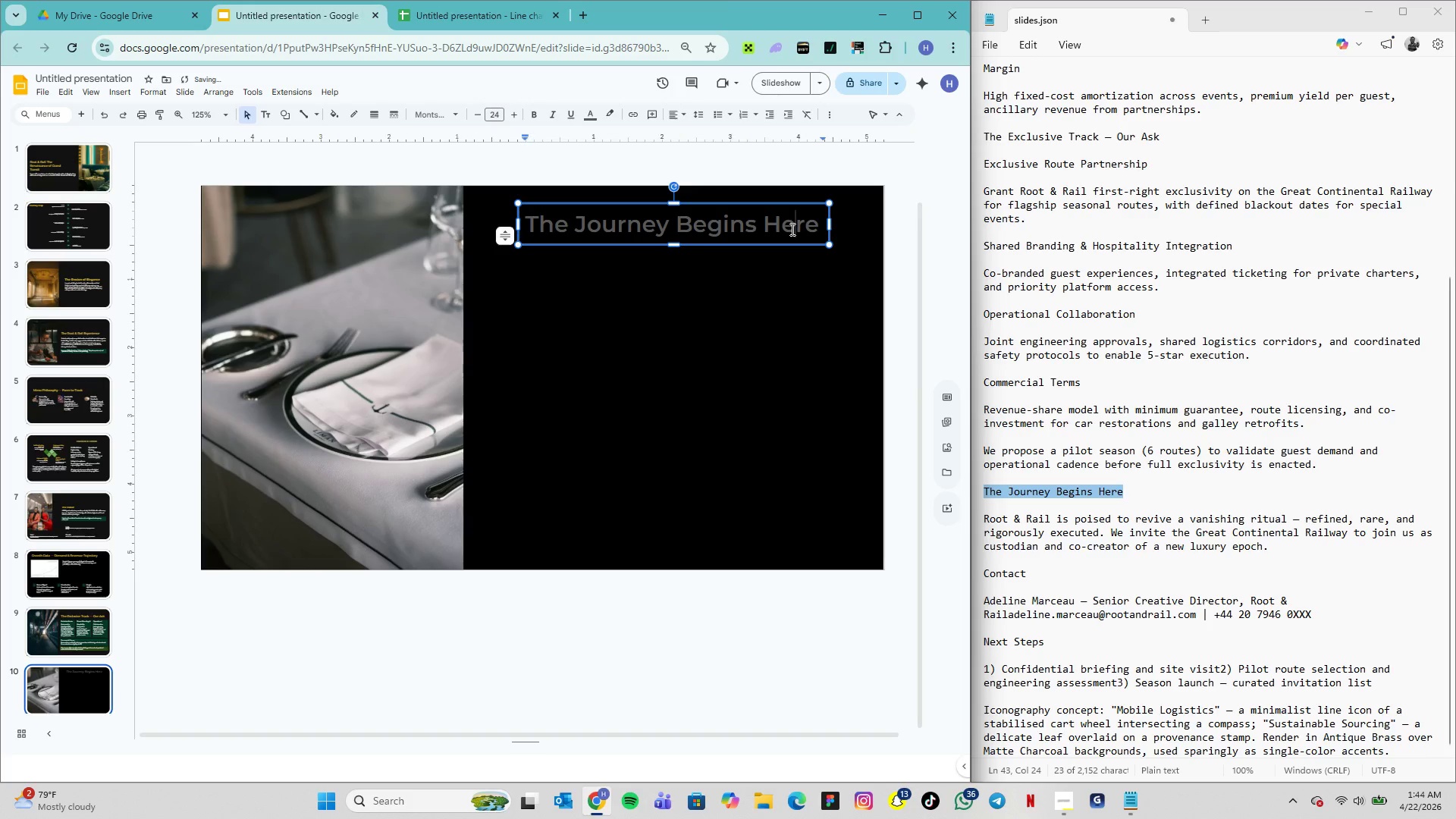 
double_click([791, 229])
 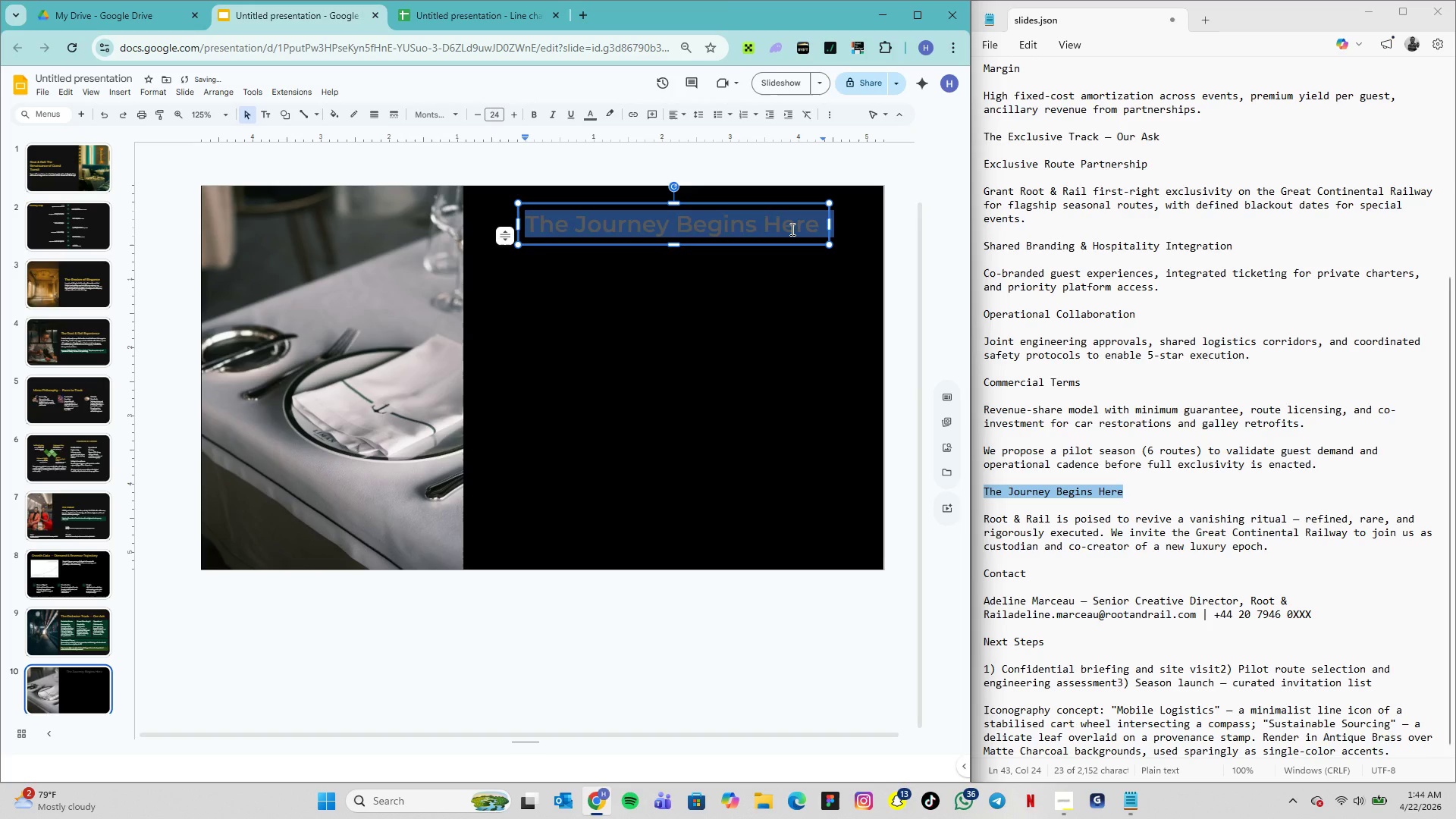 
triple_click([791, 229])
 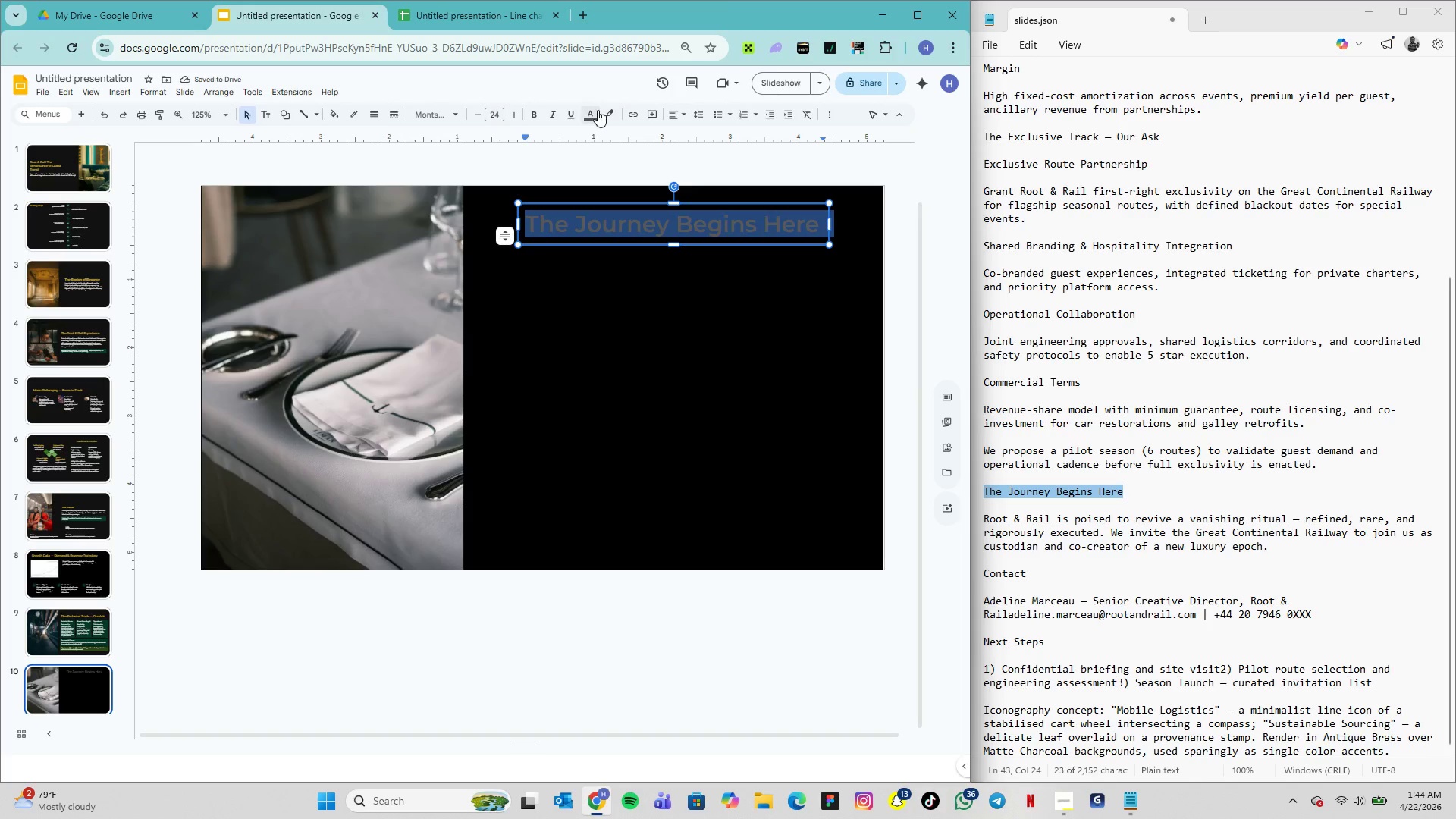 
left_click([597, 111])
 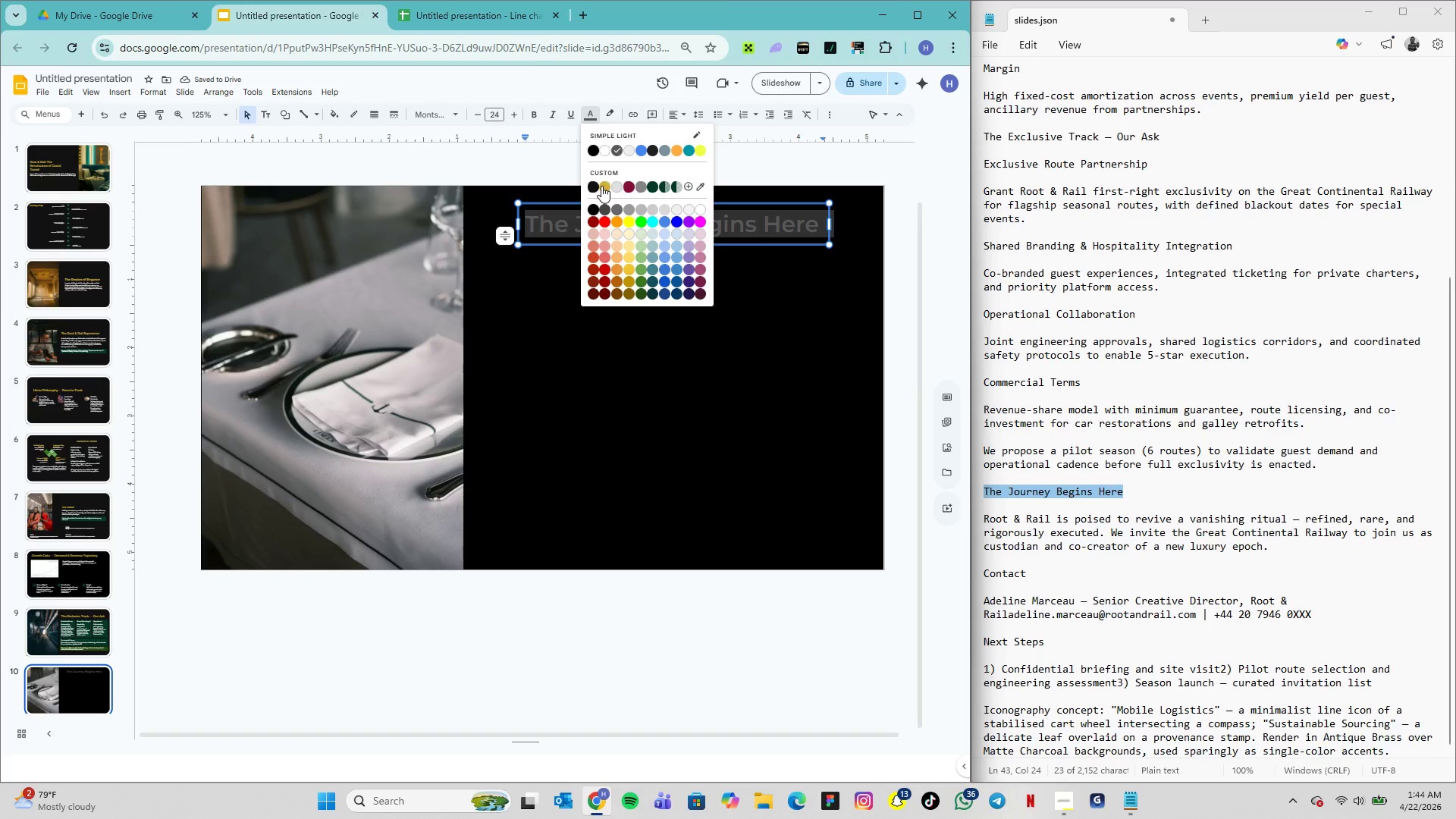 
left_click([601, 187])
 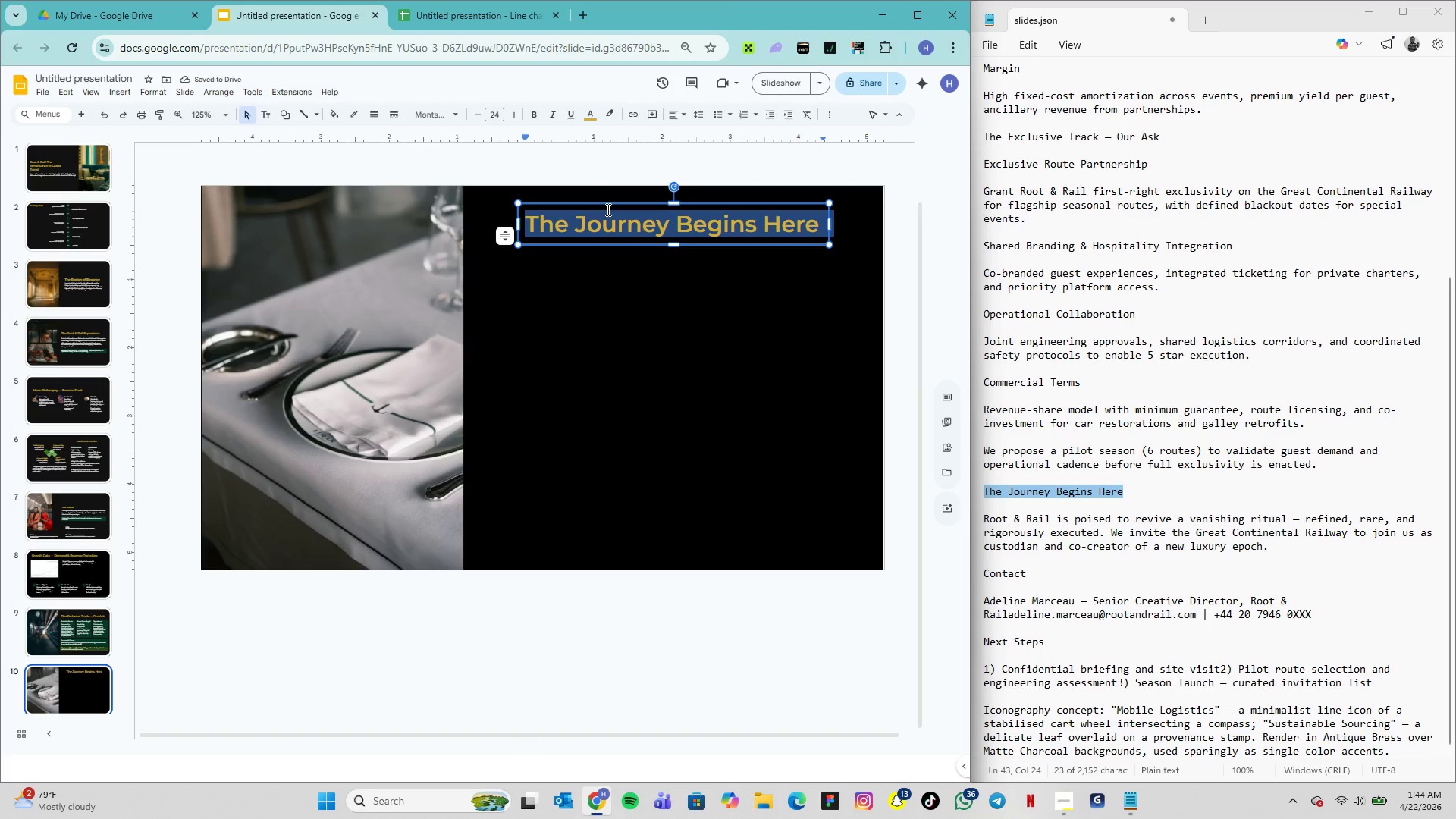 
left_click_drag(start_coordinate=[607, 206], to_coordinate=[597, 206])
 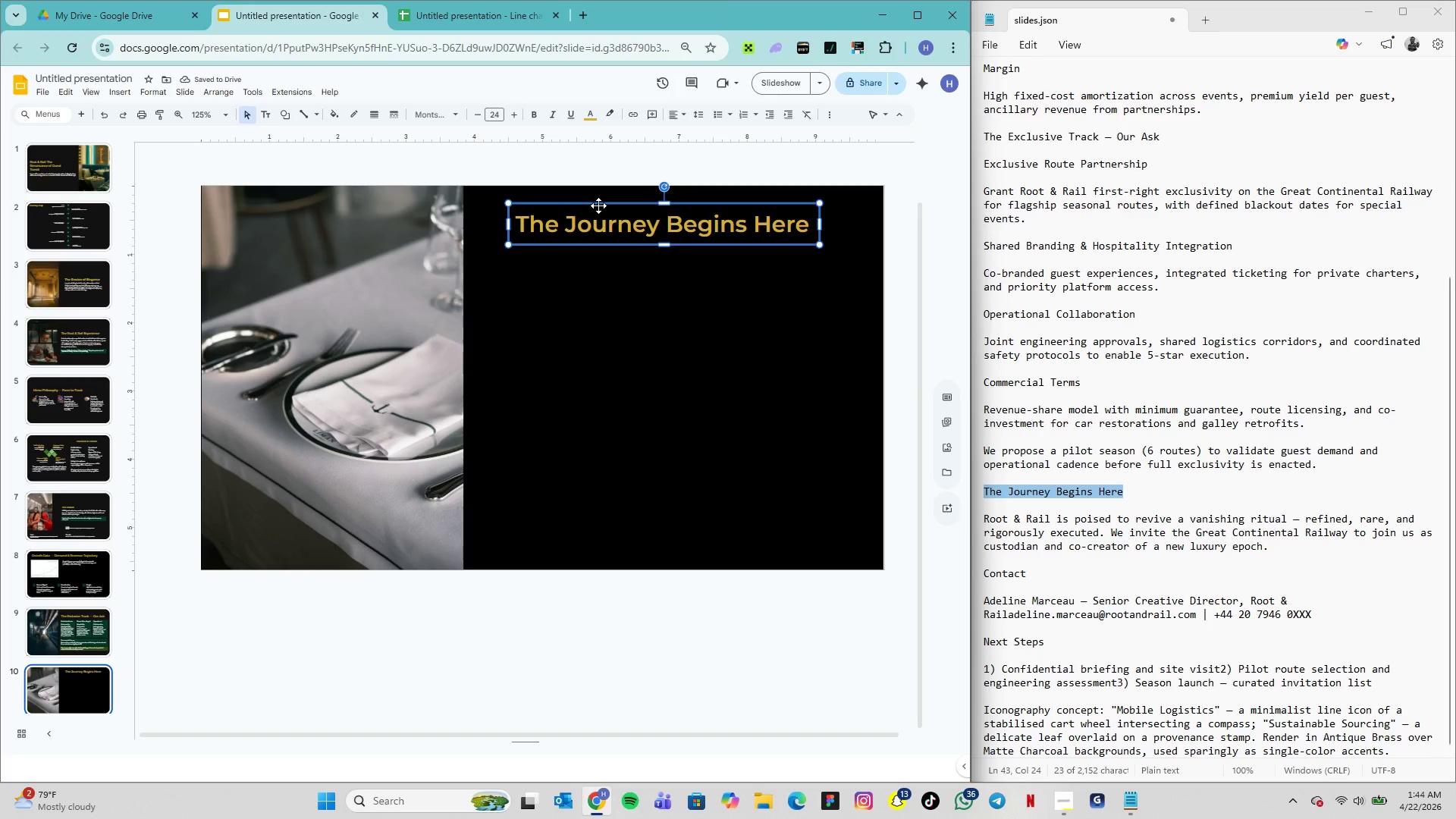 
left_click_drag(start_coordinate=[598, 206], to_coordinate=[601, 200])
 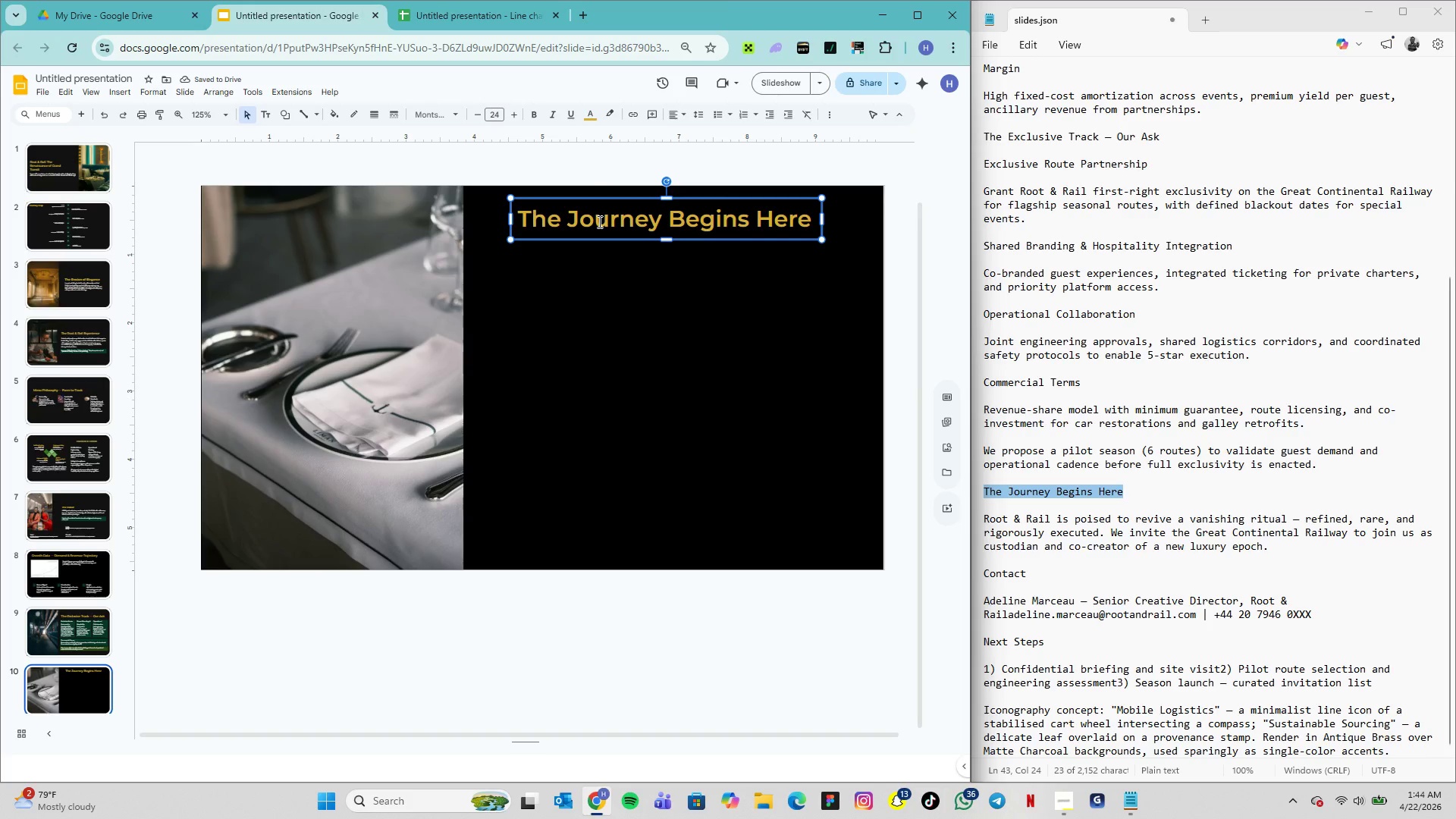 
left_click([567, 200])
 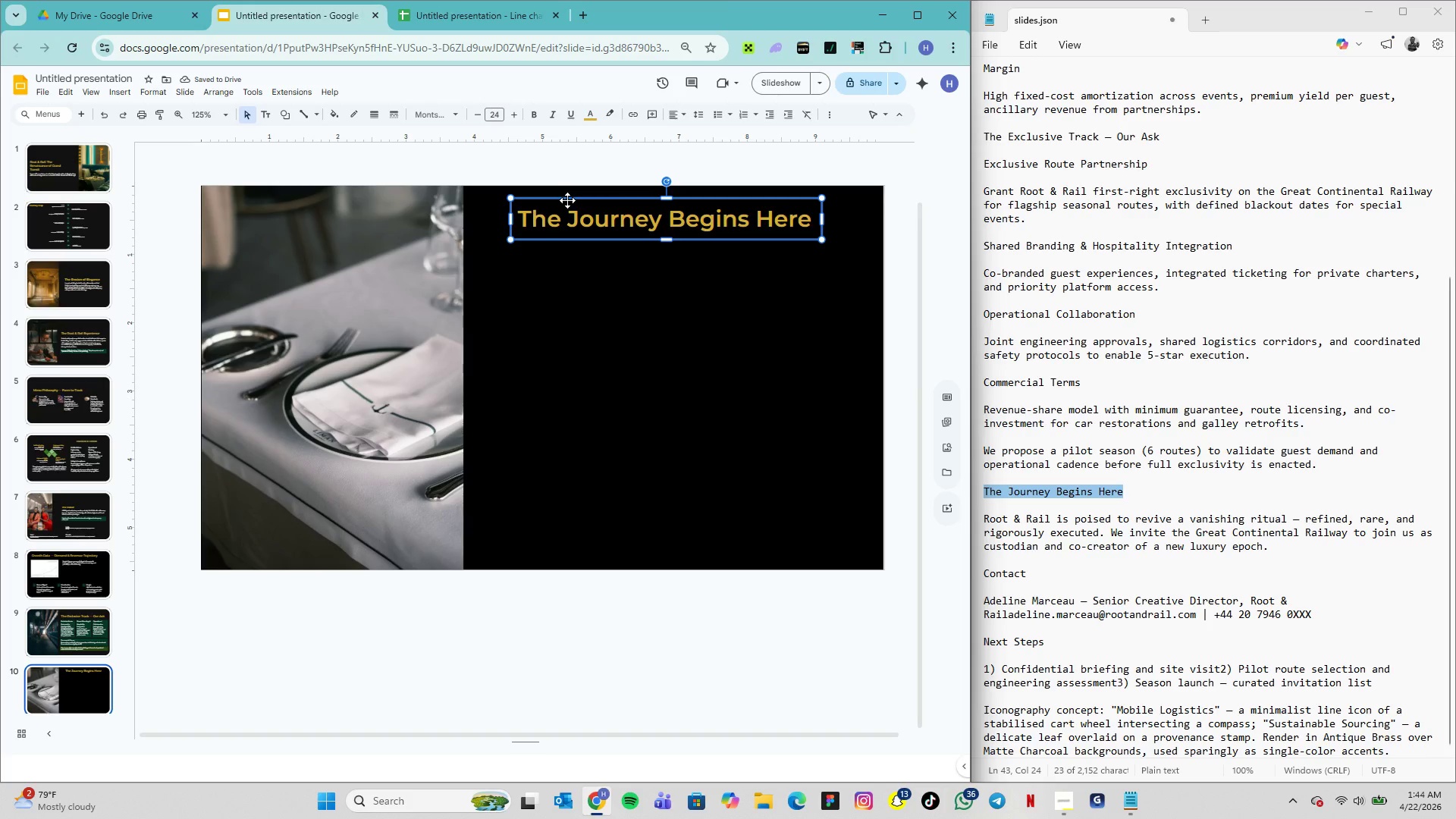 
key(Control+D)
 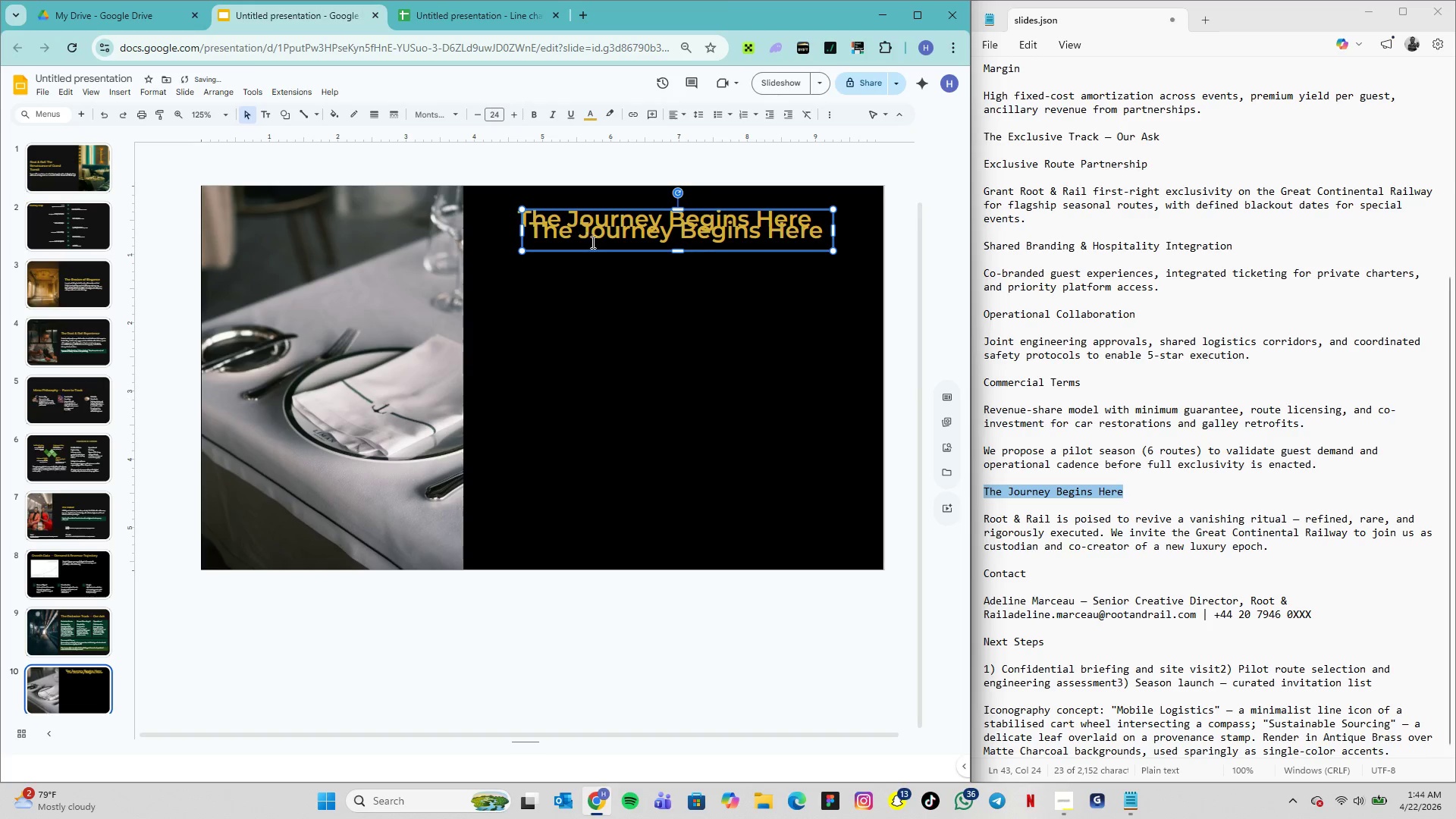 
left_click_drag(start_coordinate=[592, 244], to_coordinate=[591, 288])
 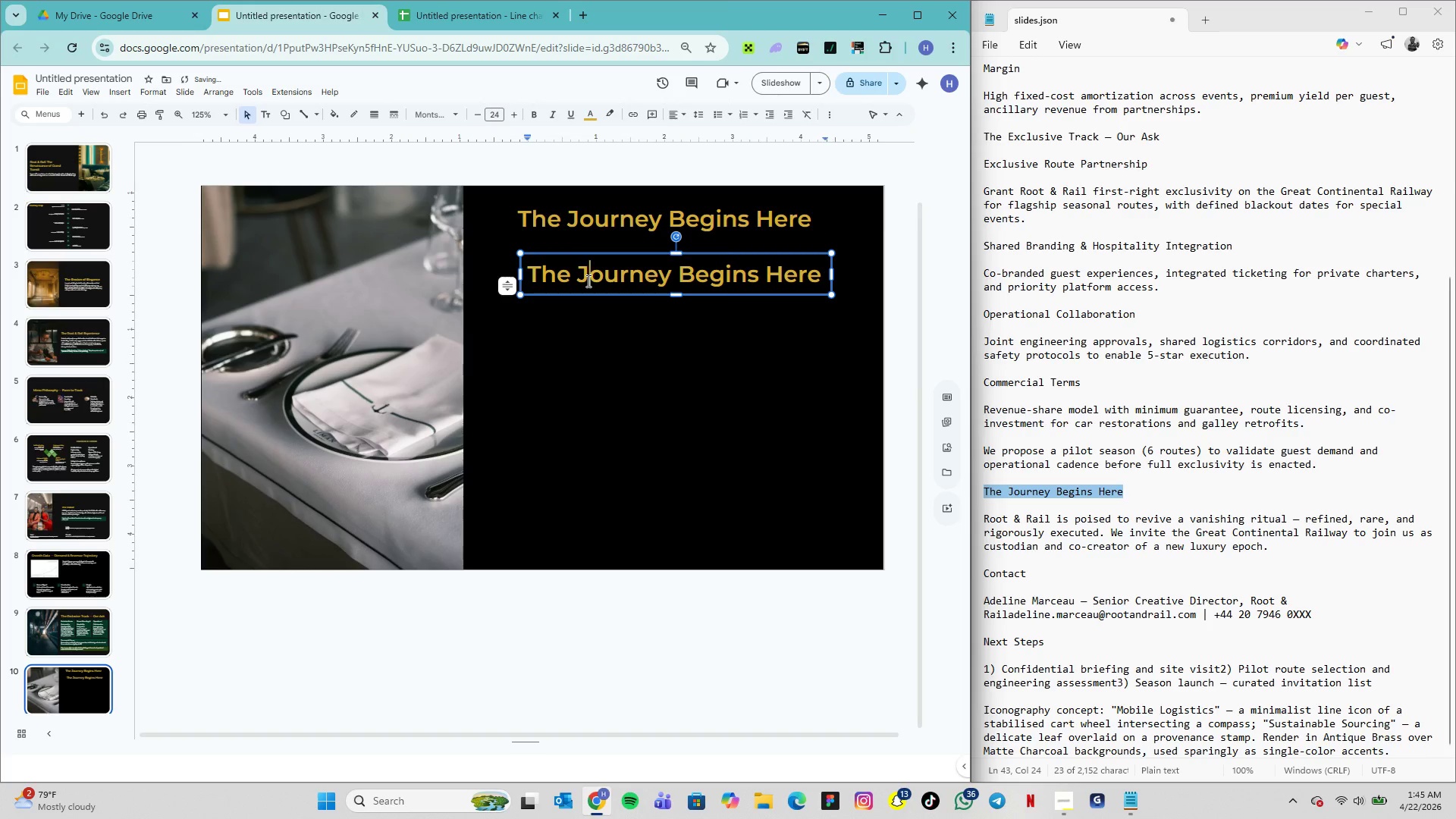 
double_click([587, 281])
 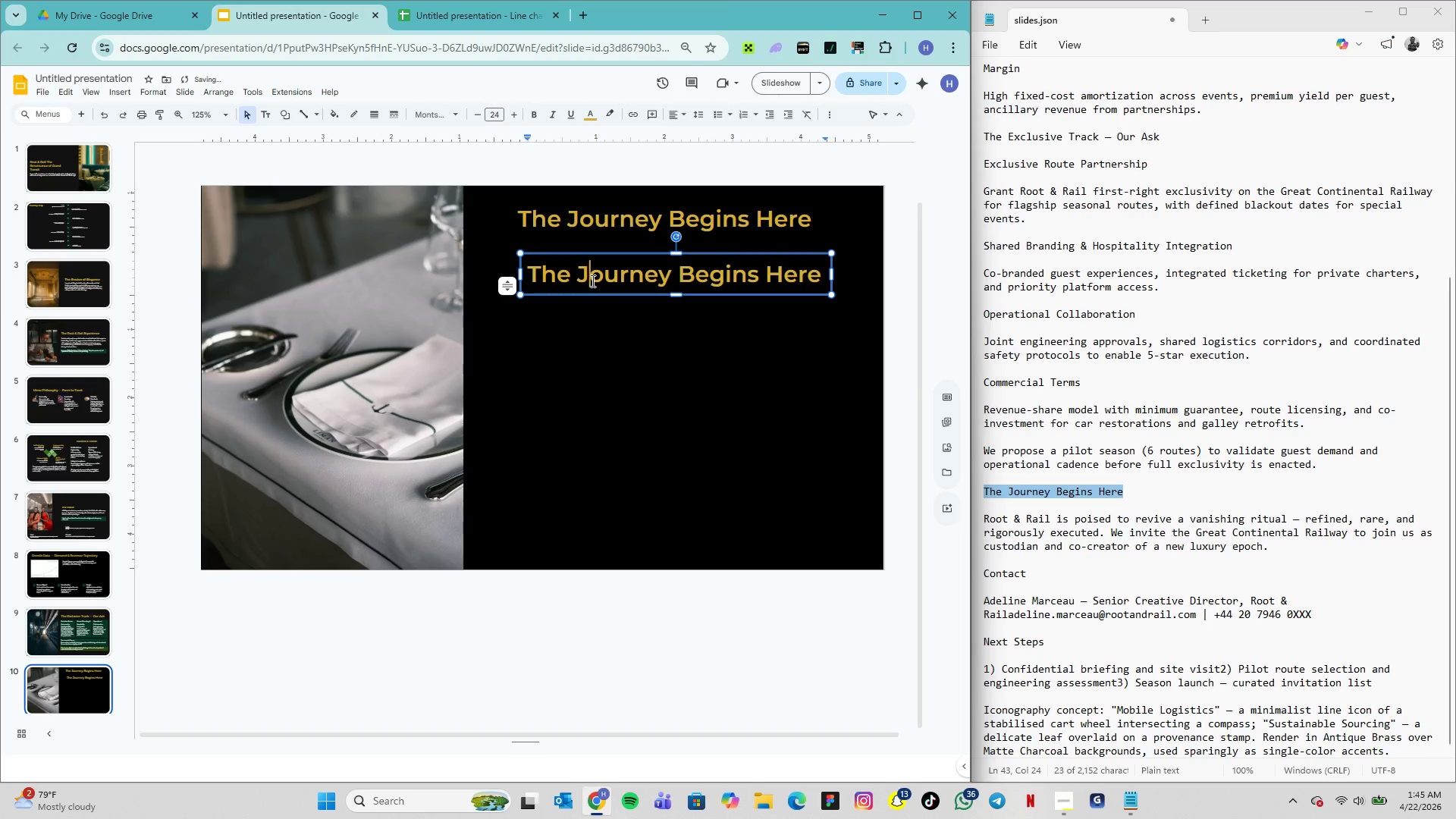 
double_click([592, 281])
 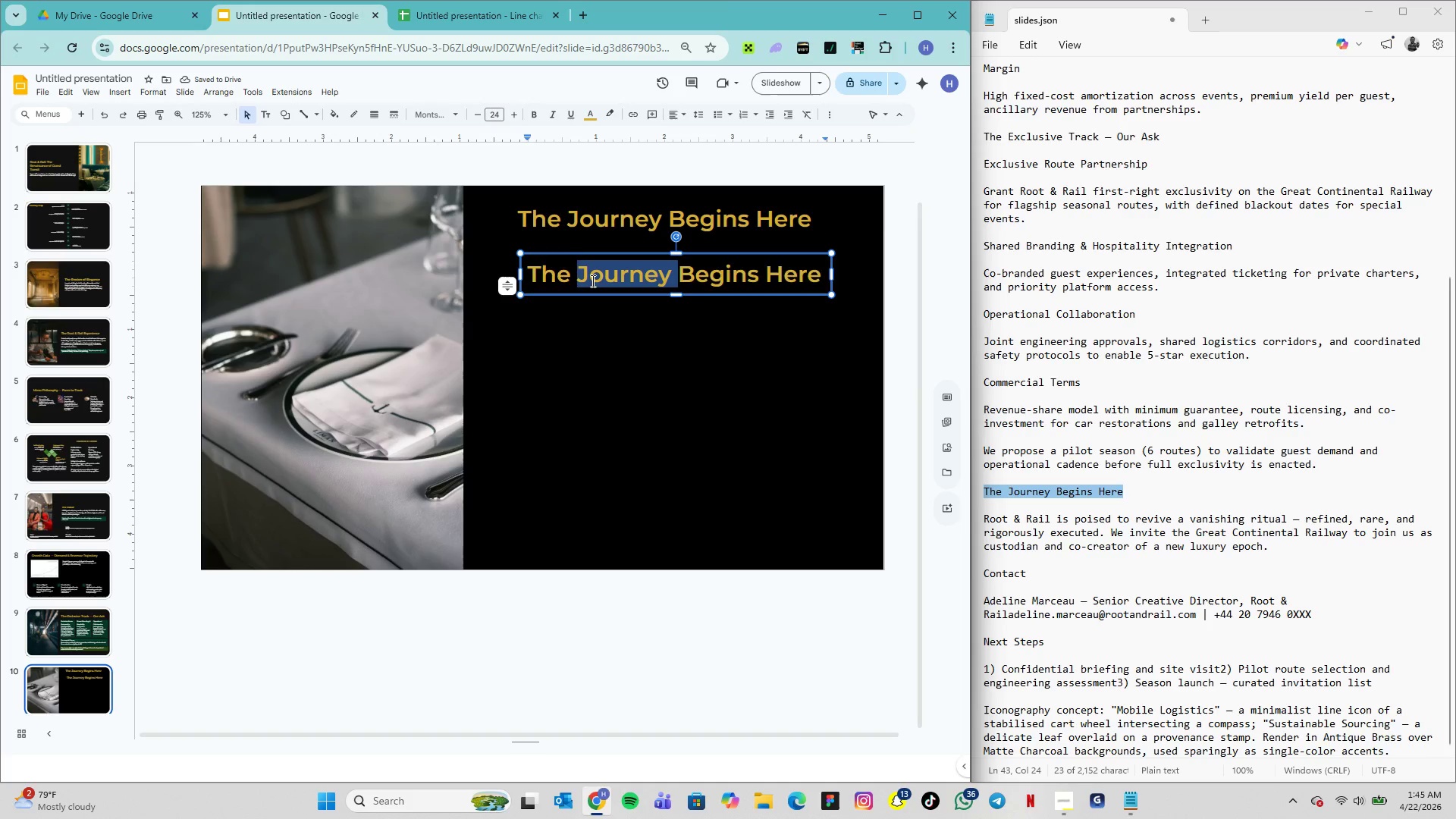 
triple_click([592, 281])
 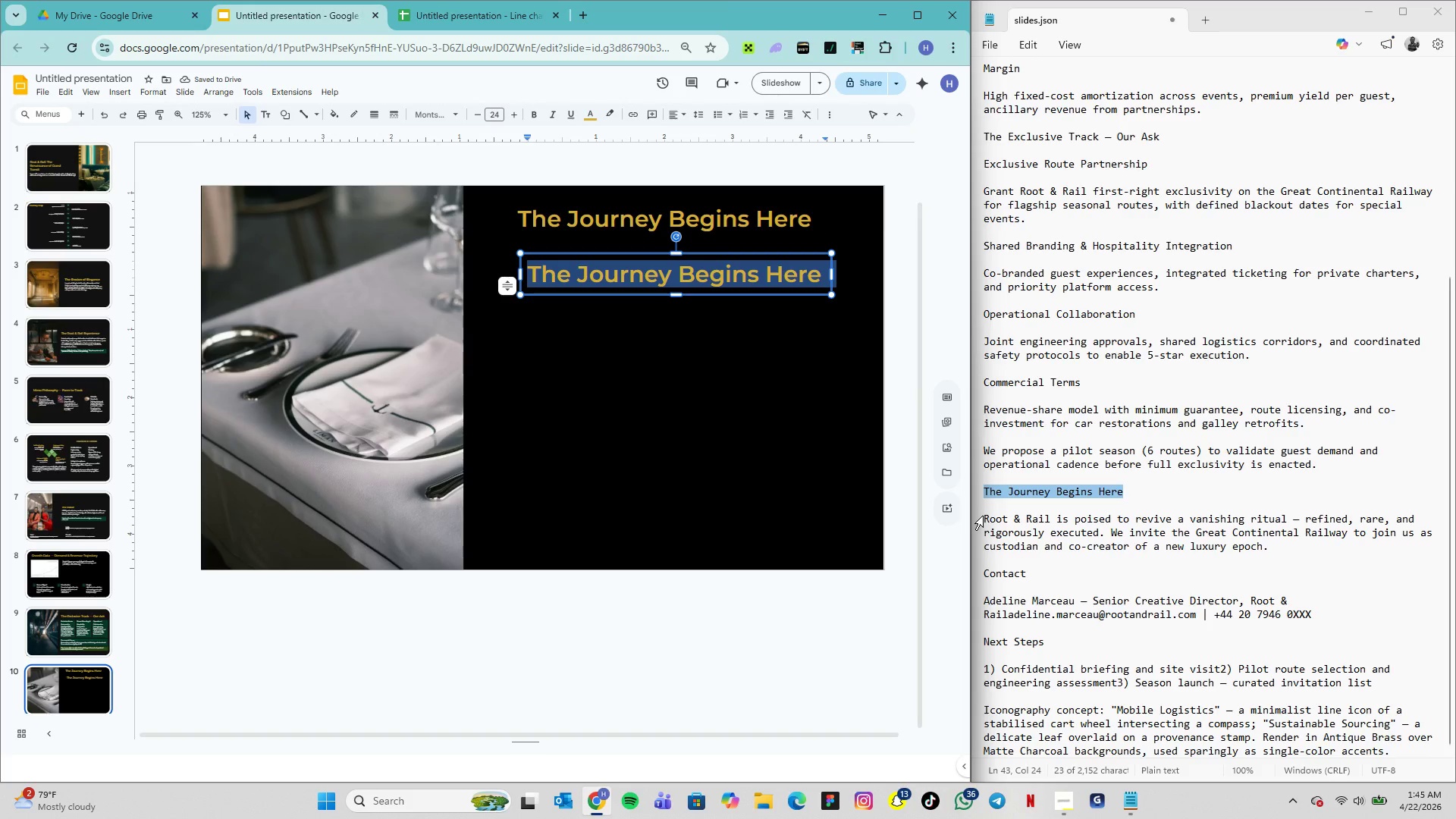 
left_click_drag(start_coordinate=[987, 517], to_coordinate=[1269, 549])
 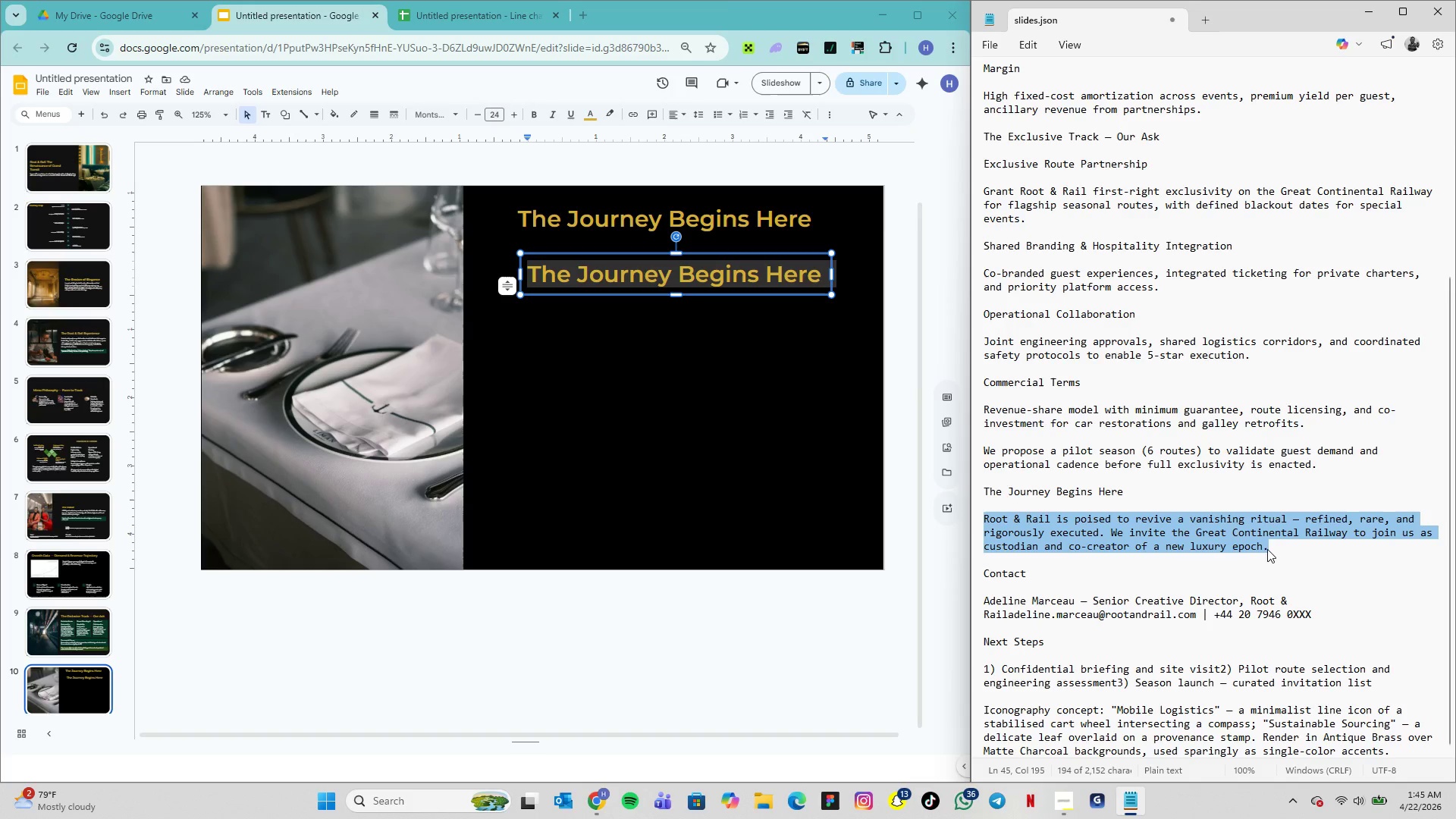 
key(Control+C)
 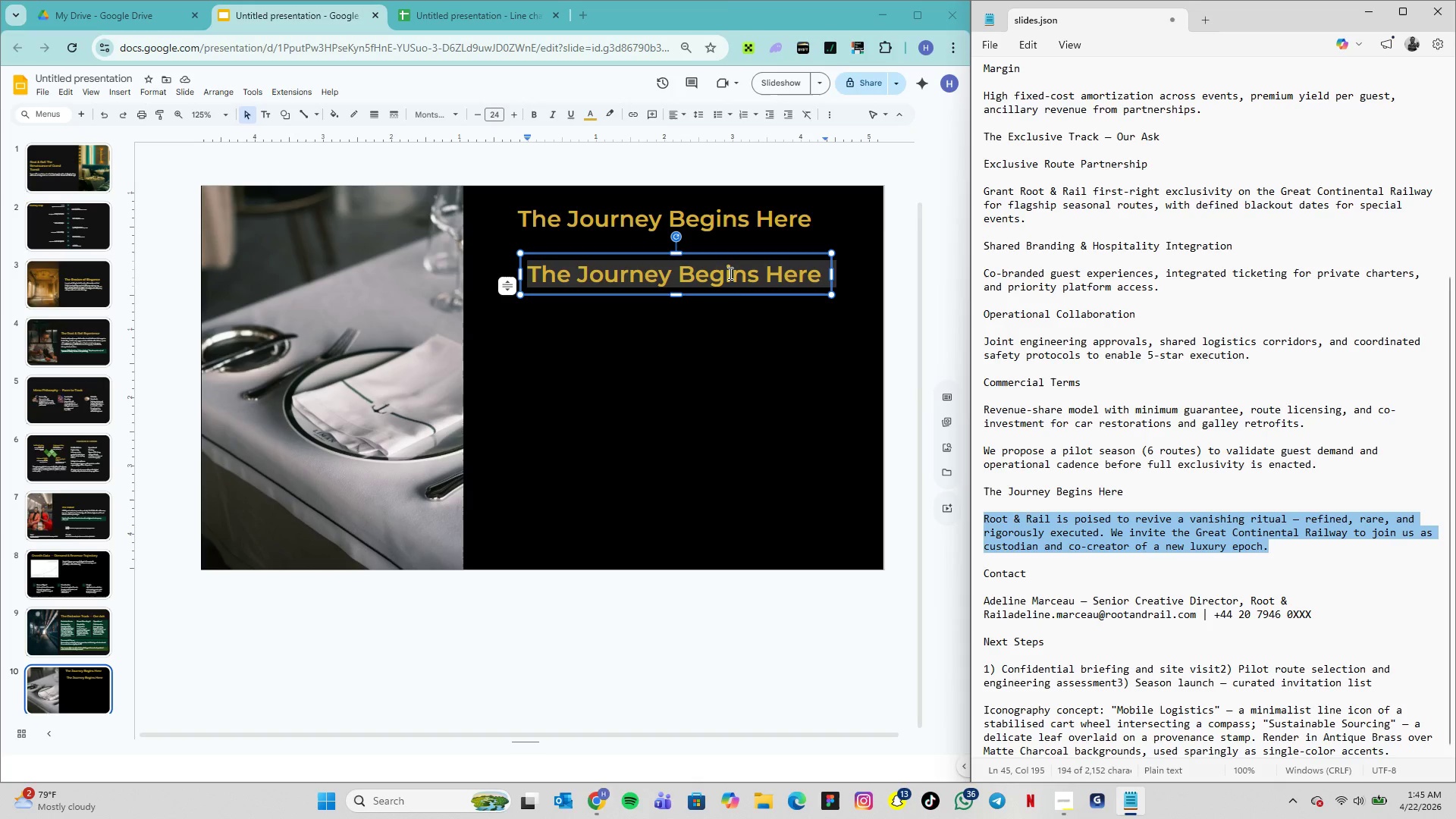 
double_click([729, 273])
 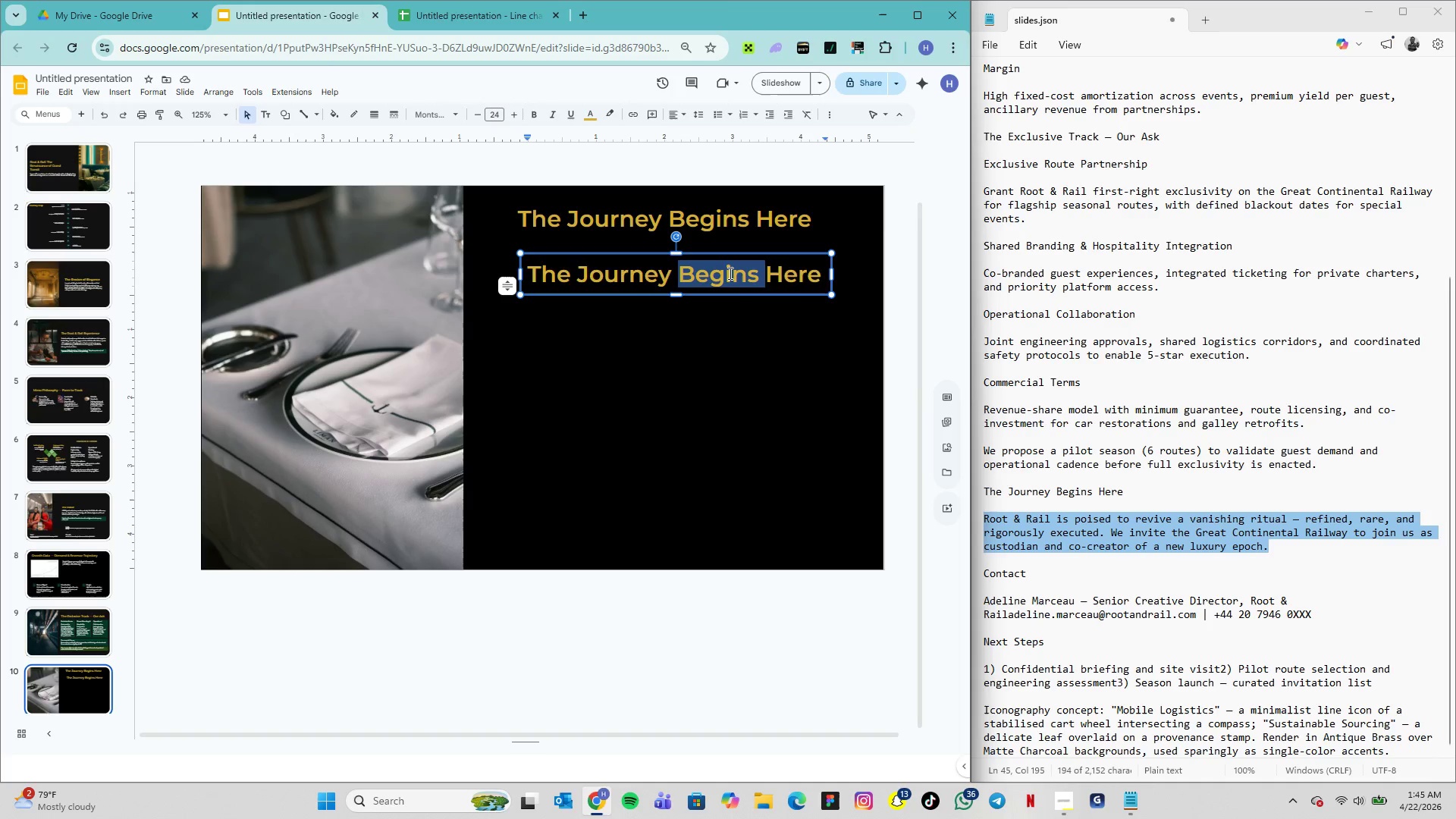 
triple_click([729, 273])
 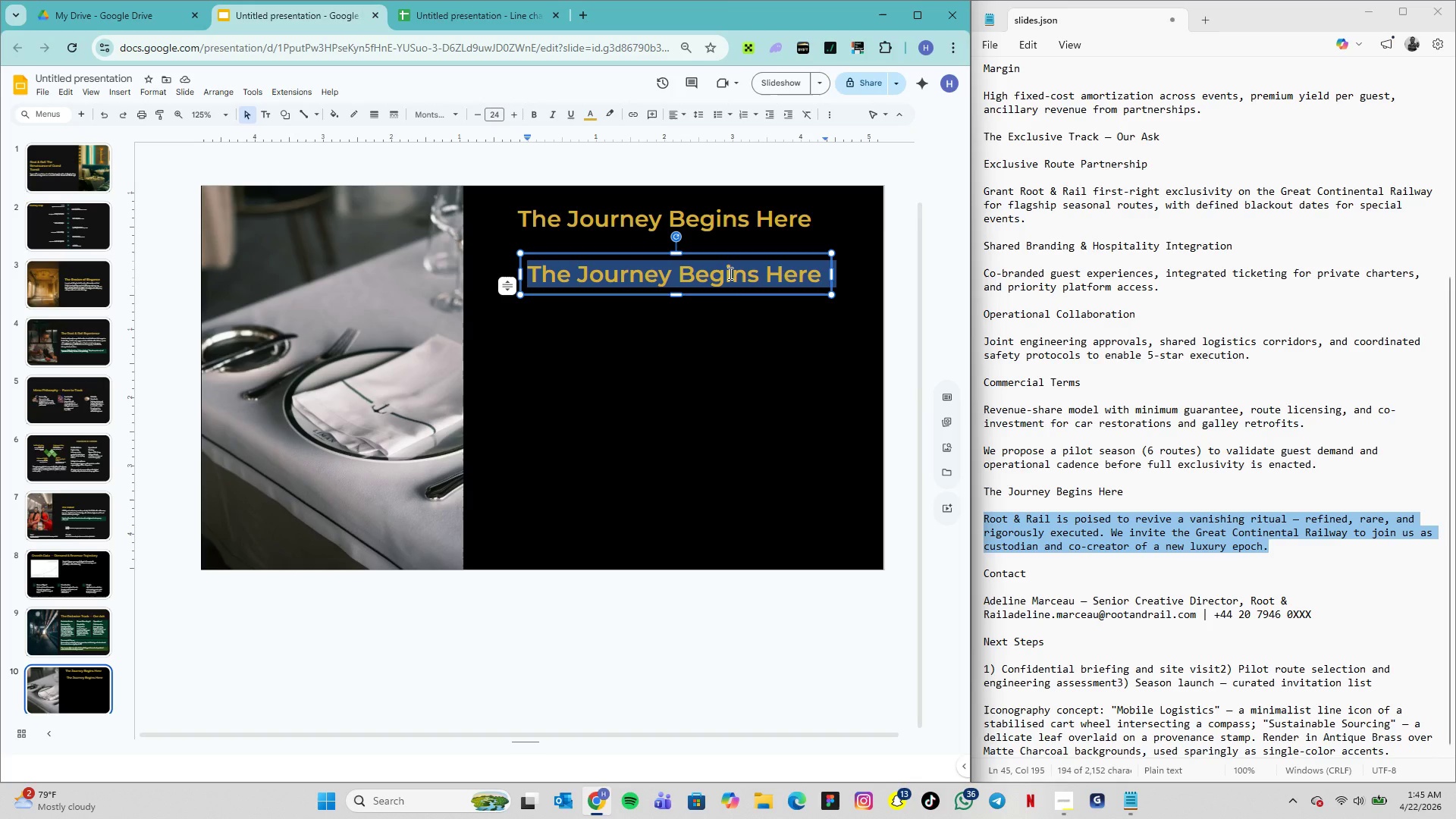 
key(Control+V)
 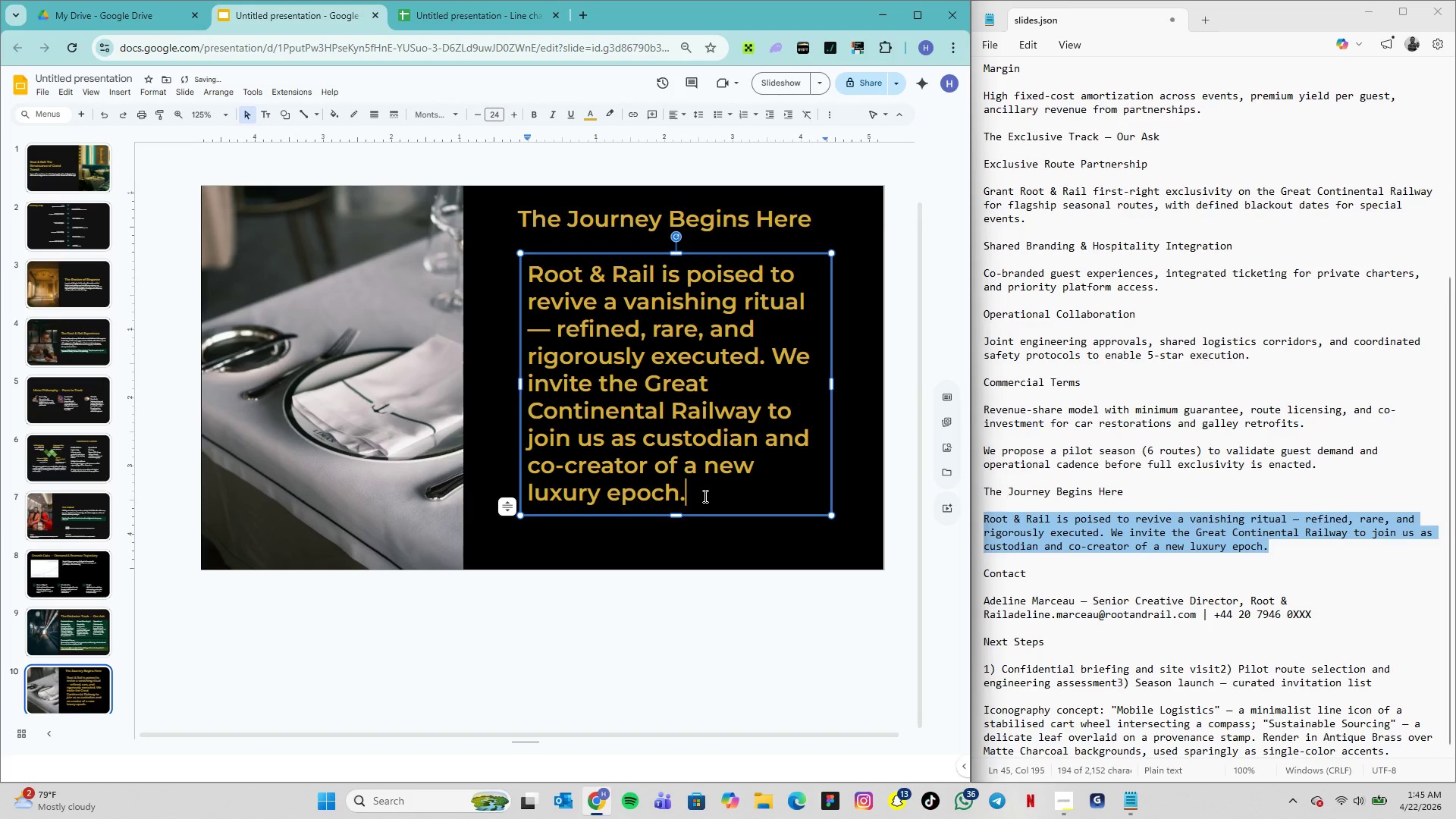 
left_click_drag(start_coordinate=[701, 496], to_coordinate=[527, 262])
 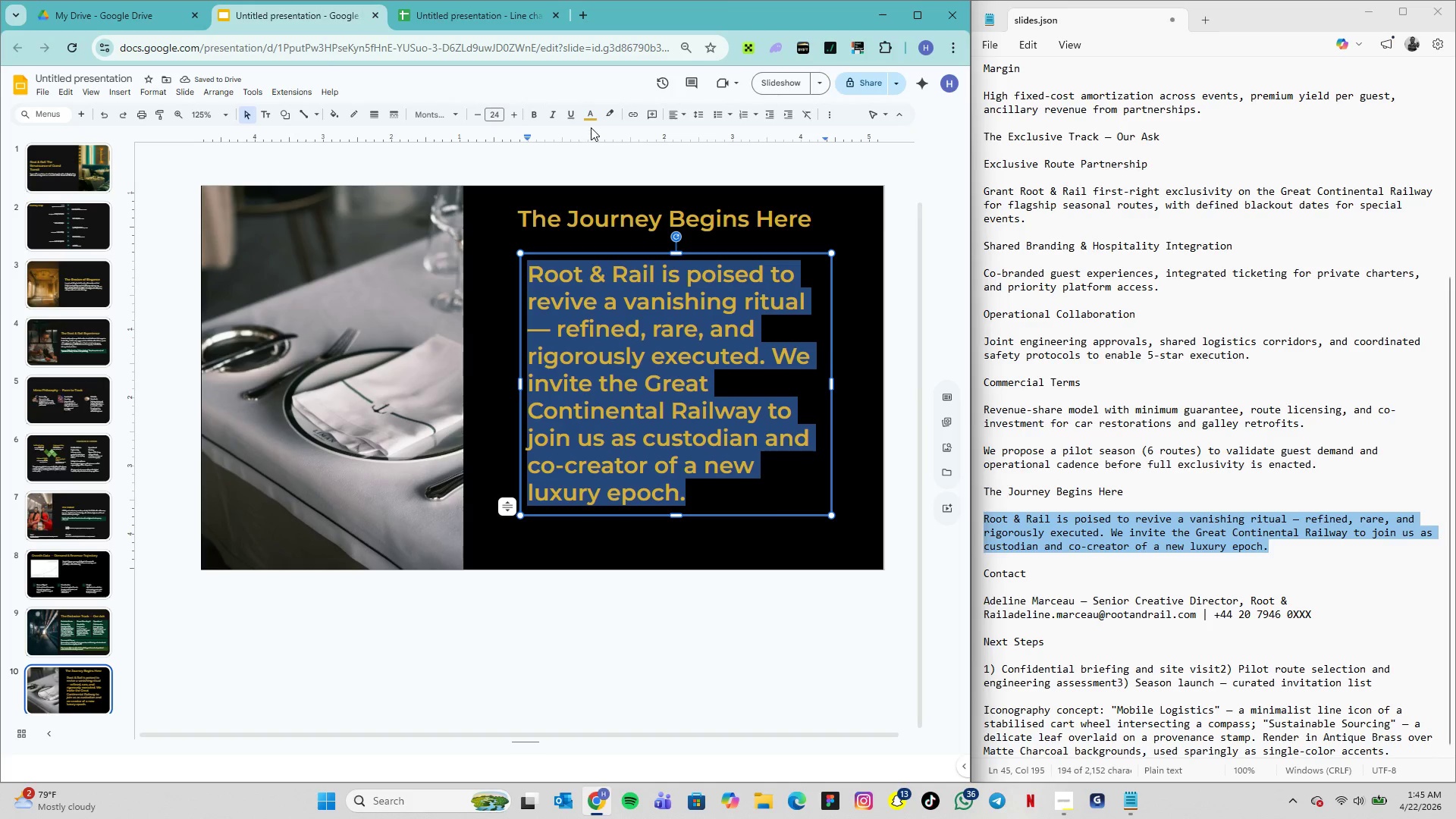 
left_click([595, 117])
 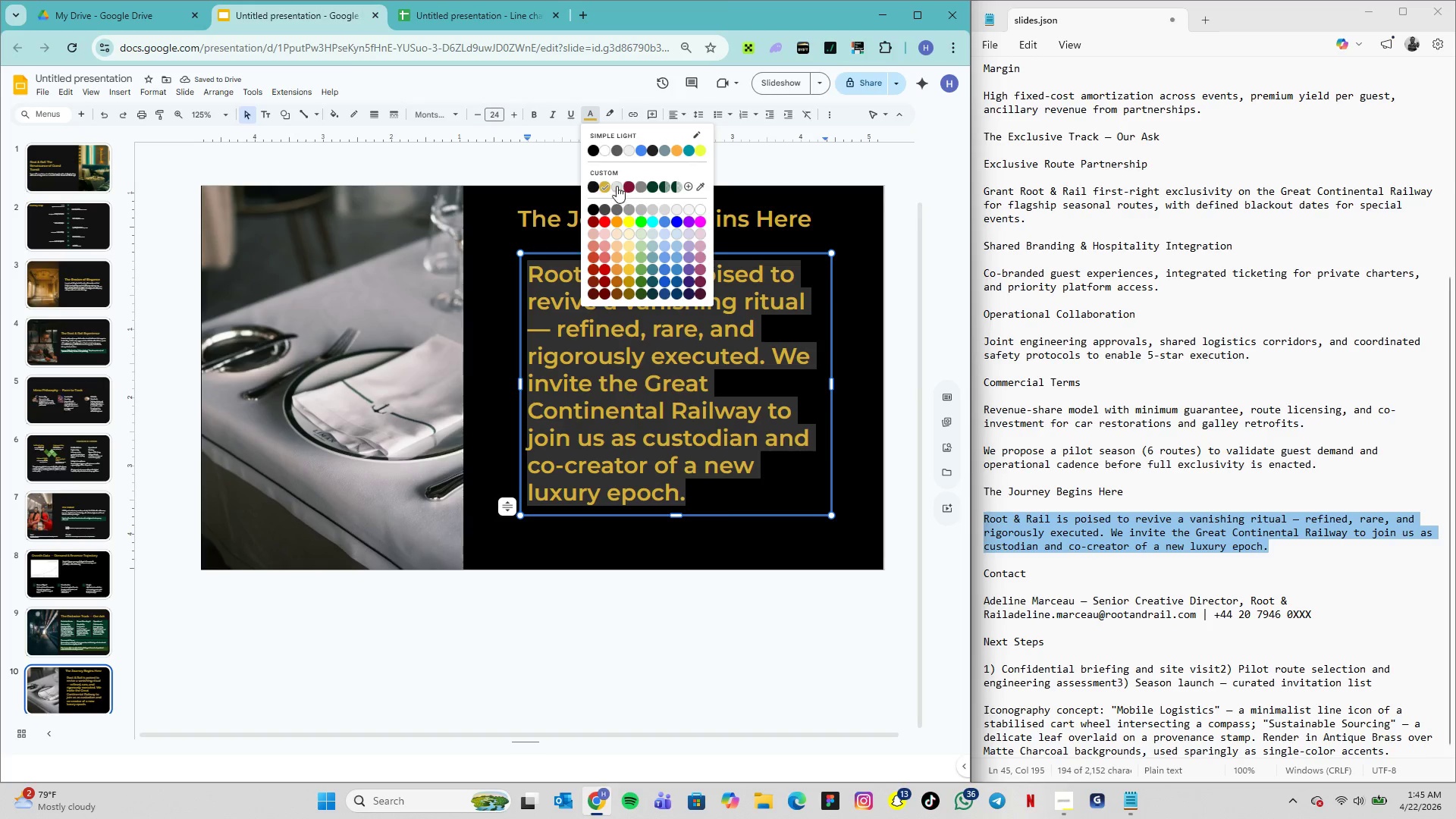 
left_click([614, 184])
 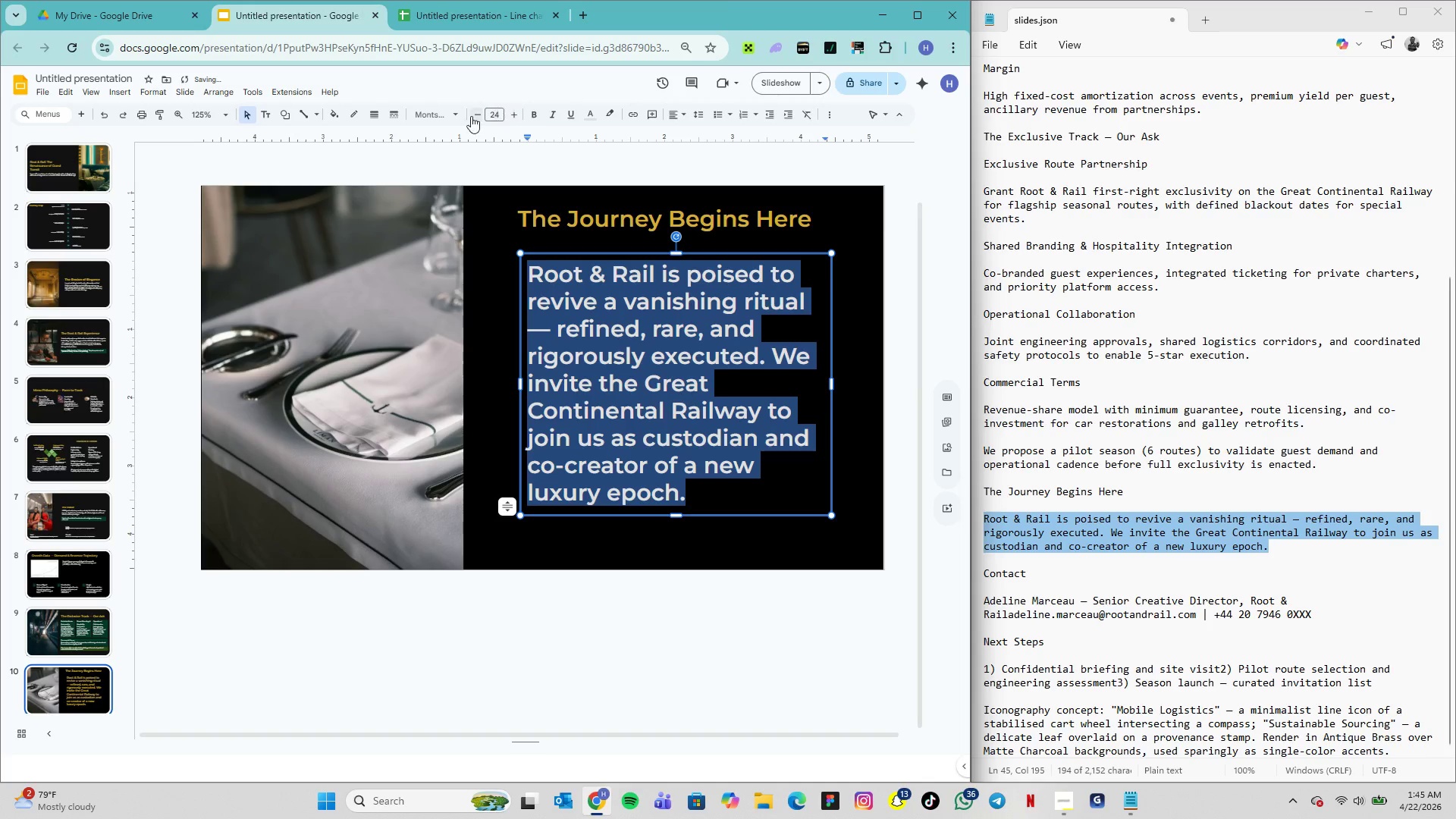 
left_click([453, 115])
 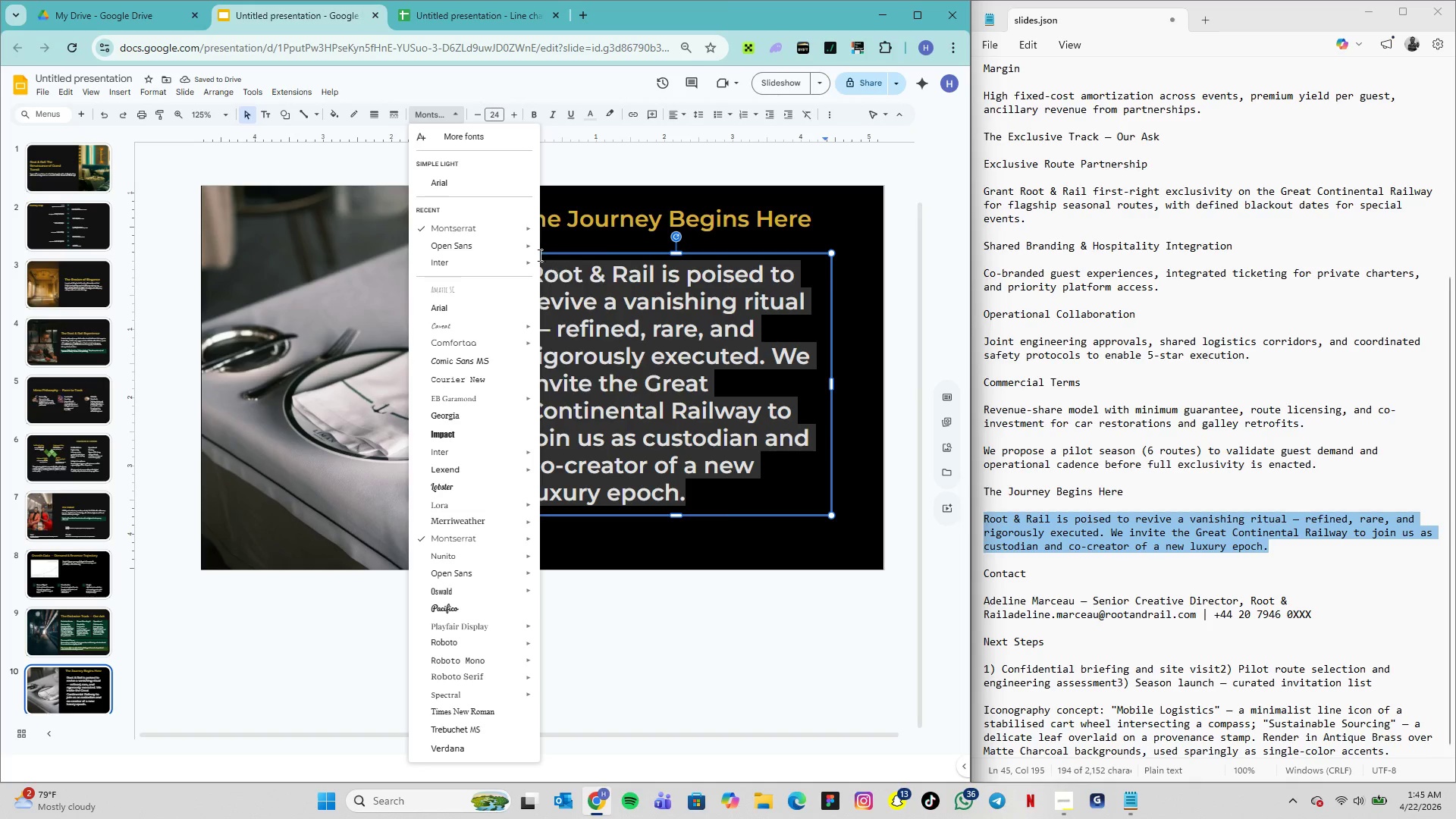 
left_click_drag(start_coordinate=[535, 251], to_coordinate=[587, 266])
 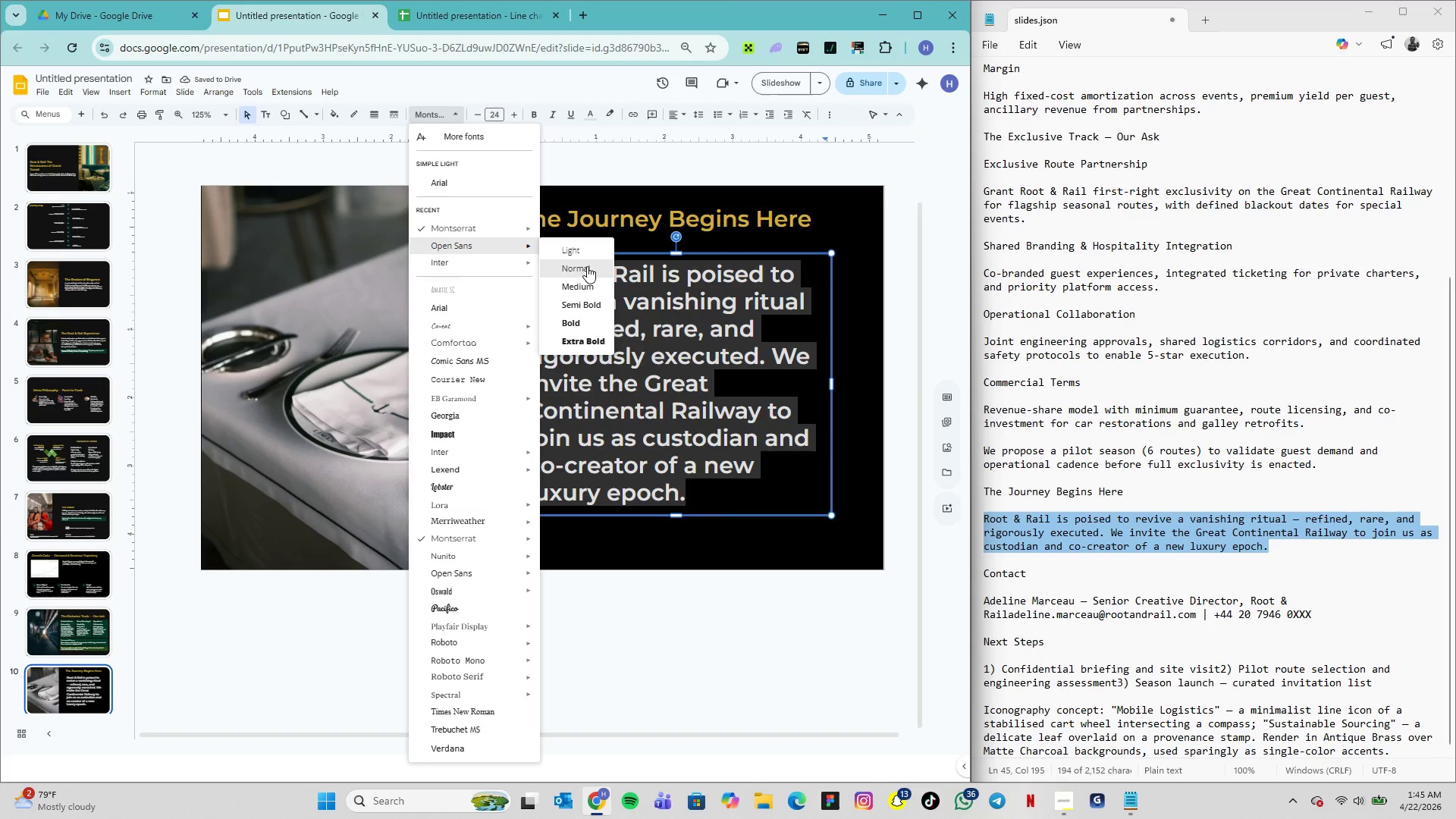 
left_click([587, 266])
 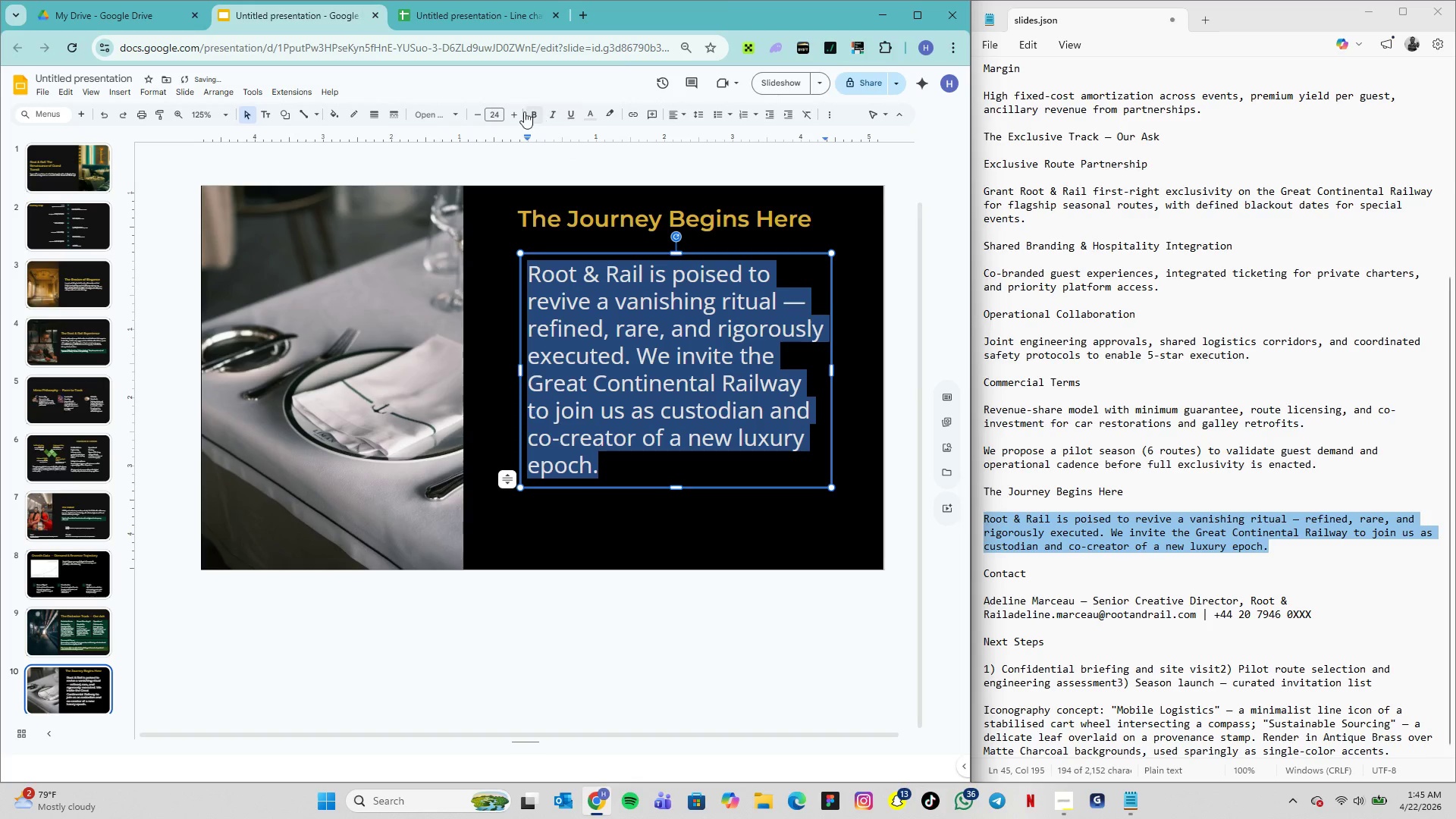 
left_click([500, 116])
 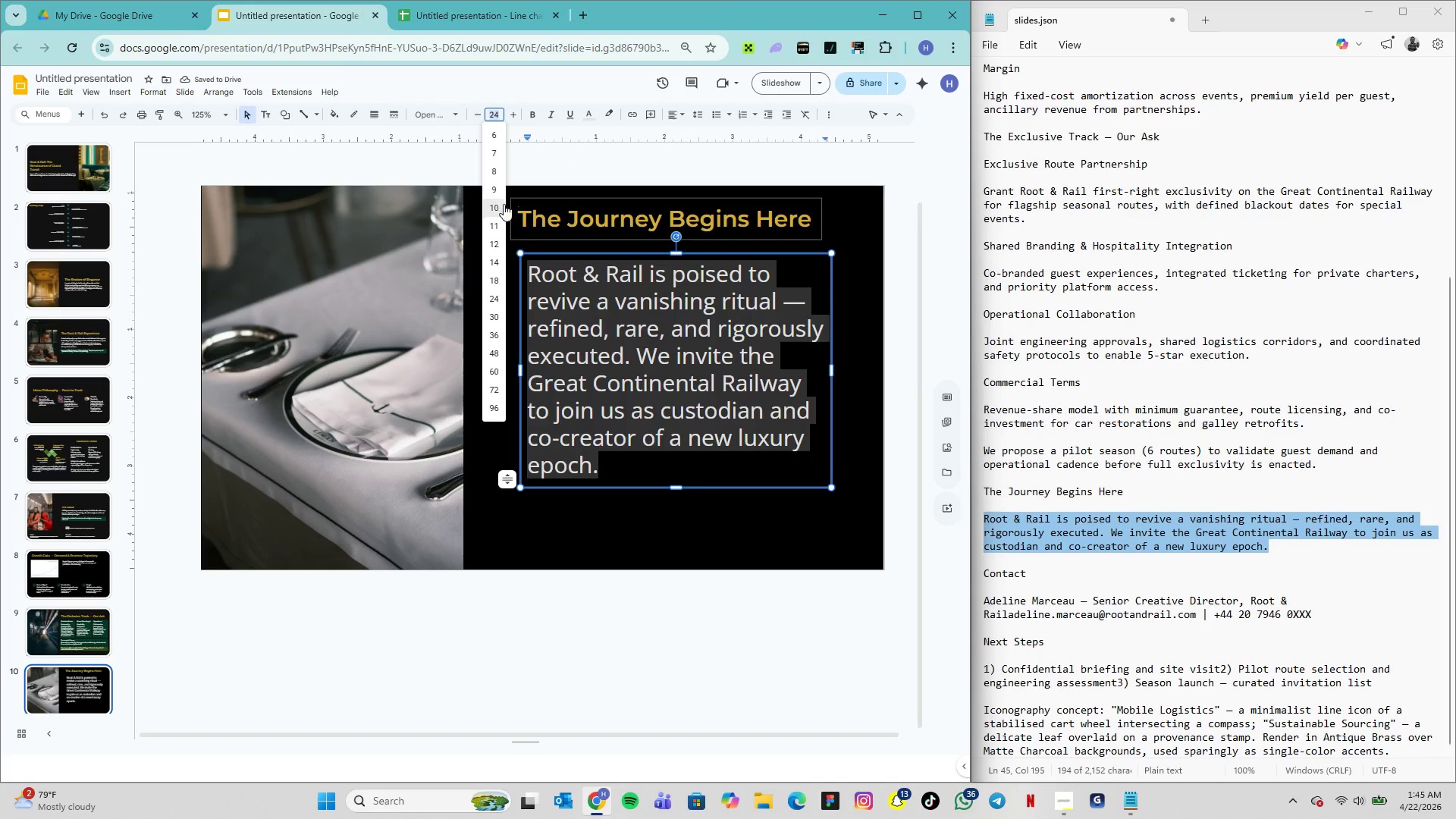 
left_click([498, 204])
 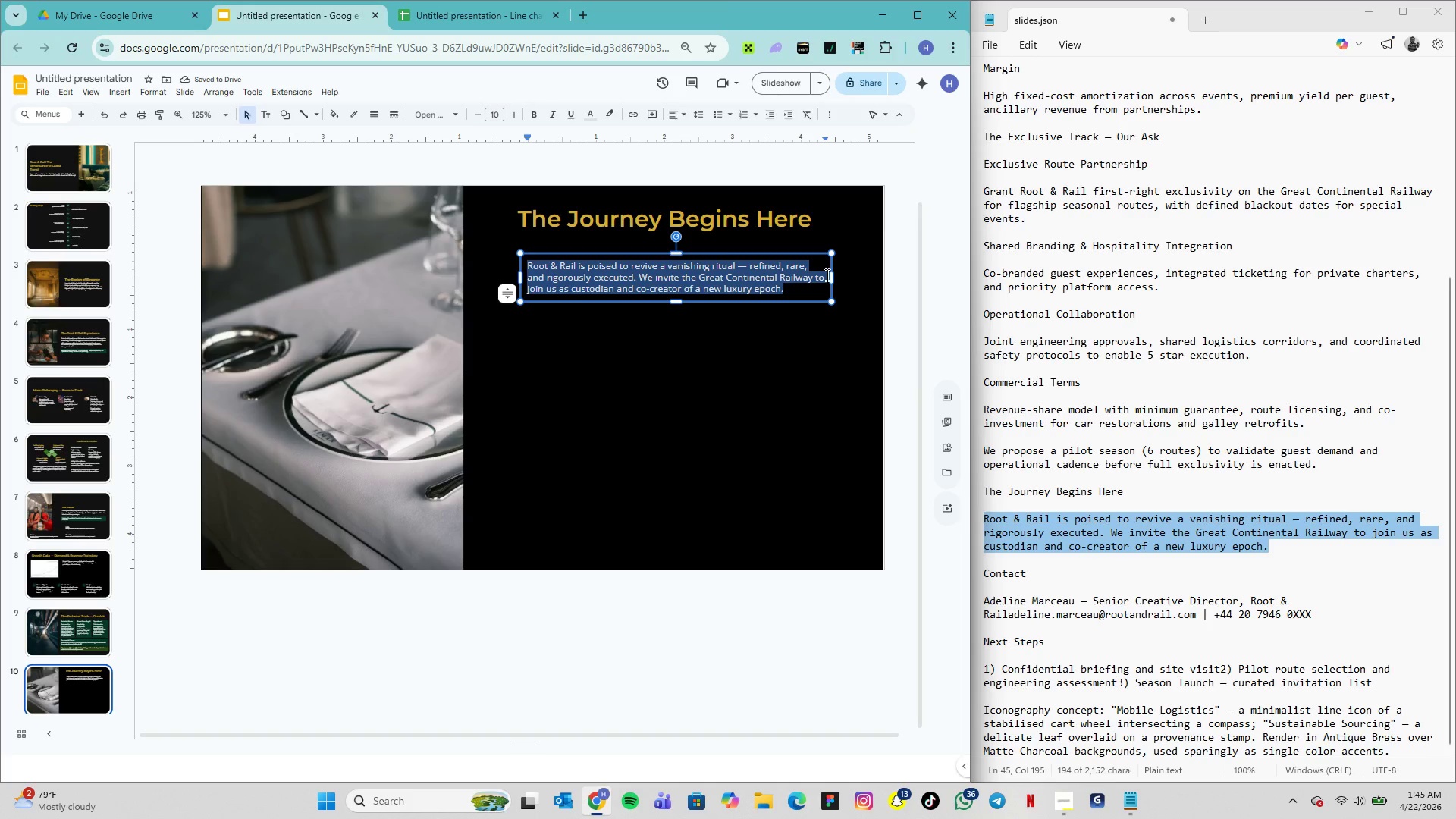 
wait(6.3)
 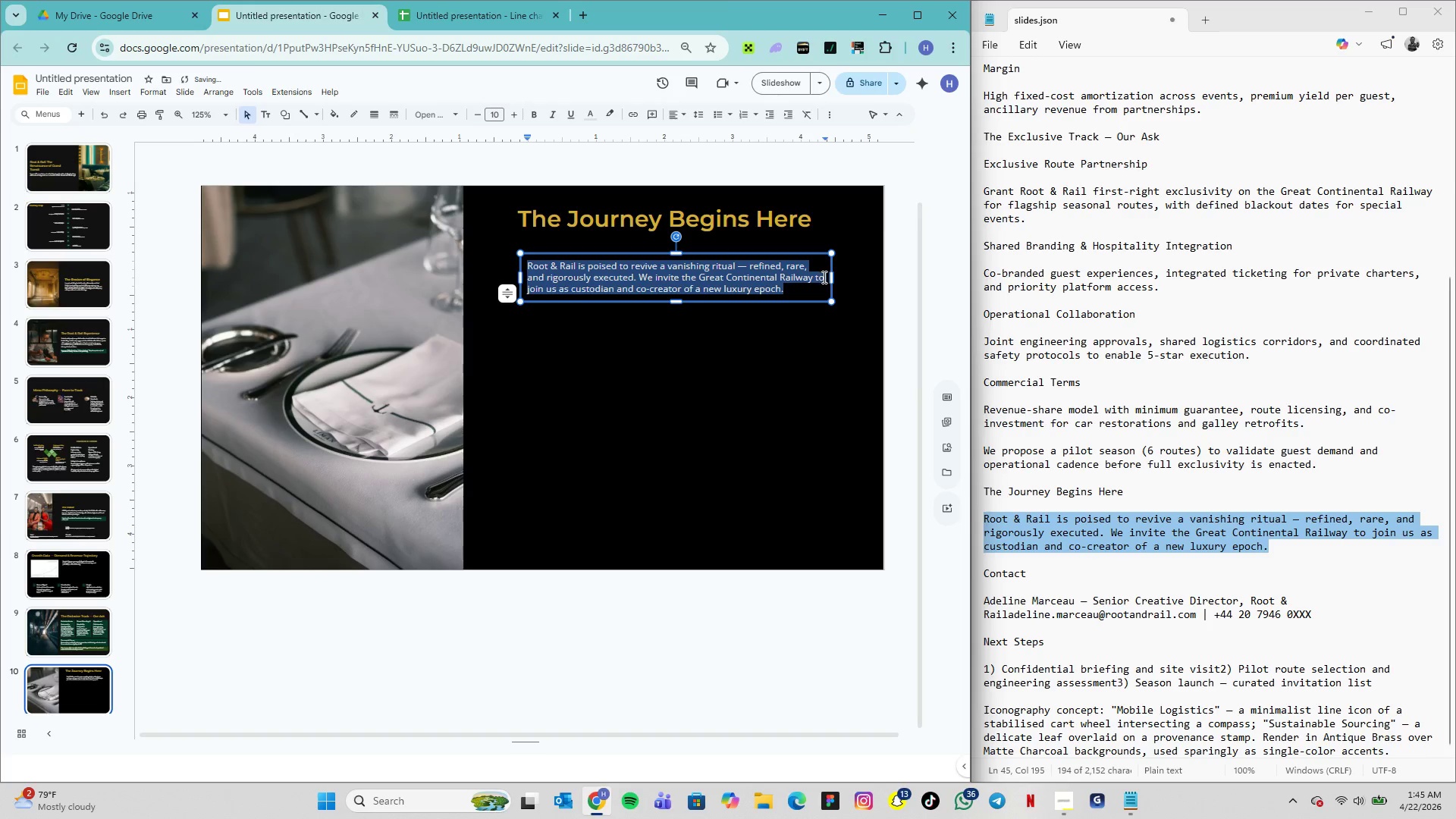 
left_click_drag(start_coordinate=[833, 281], to_coordinate=[838, 282])
 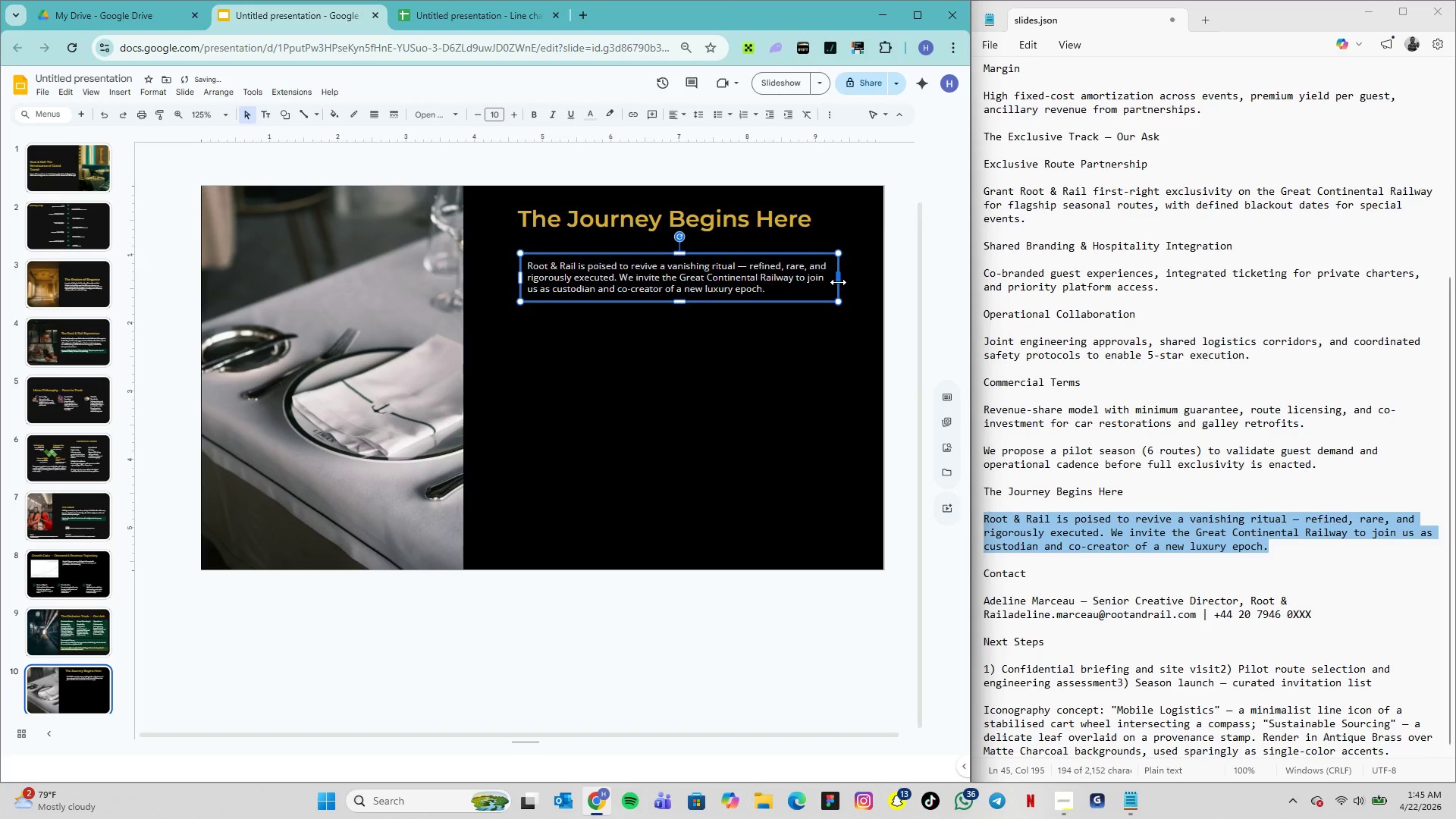 
left_click_drag(start_coordinate=[838, 282], to_coordinate=[843, 282])
 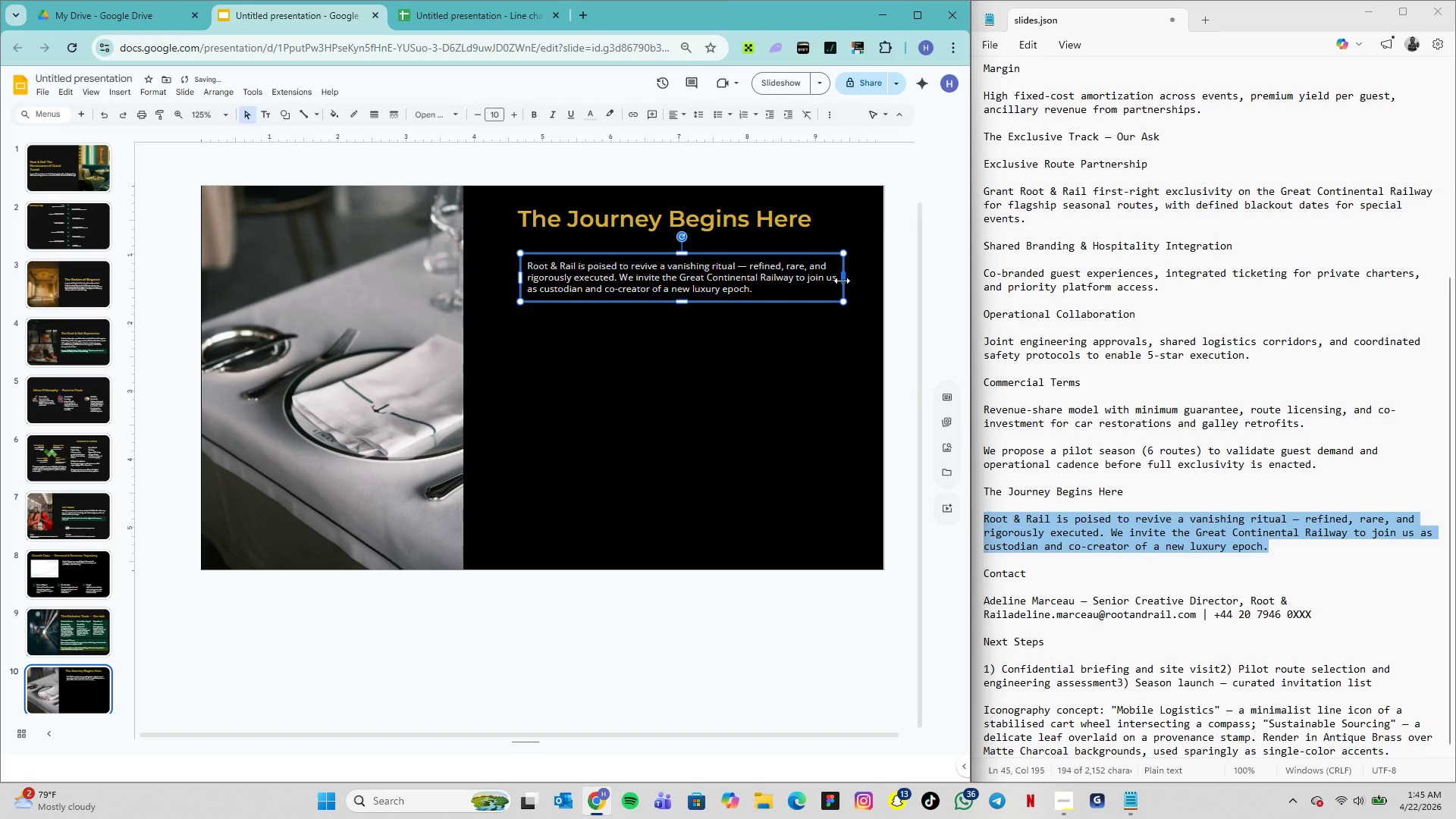 
left_click_drag(start_coordinate=[842, 281], to_coordinate=[854, 283])
 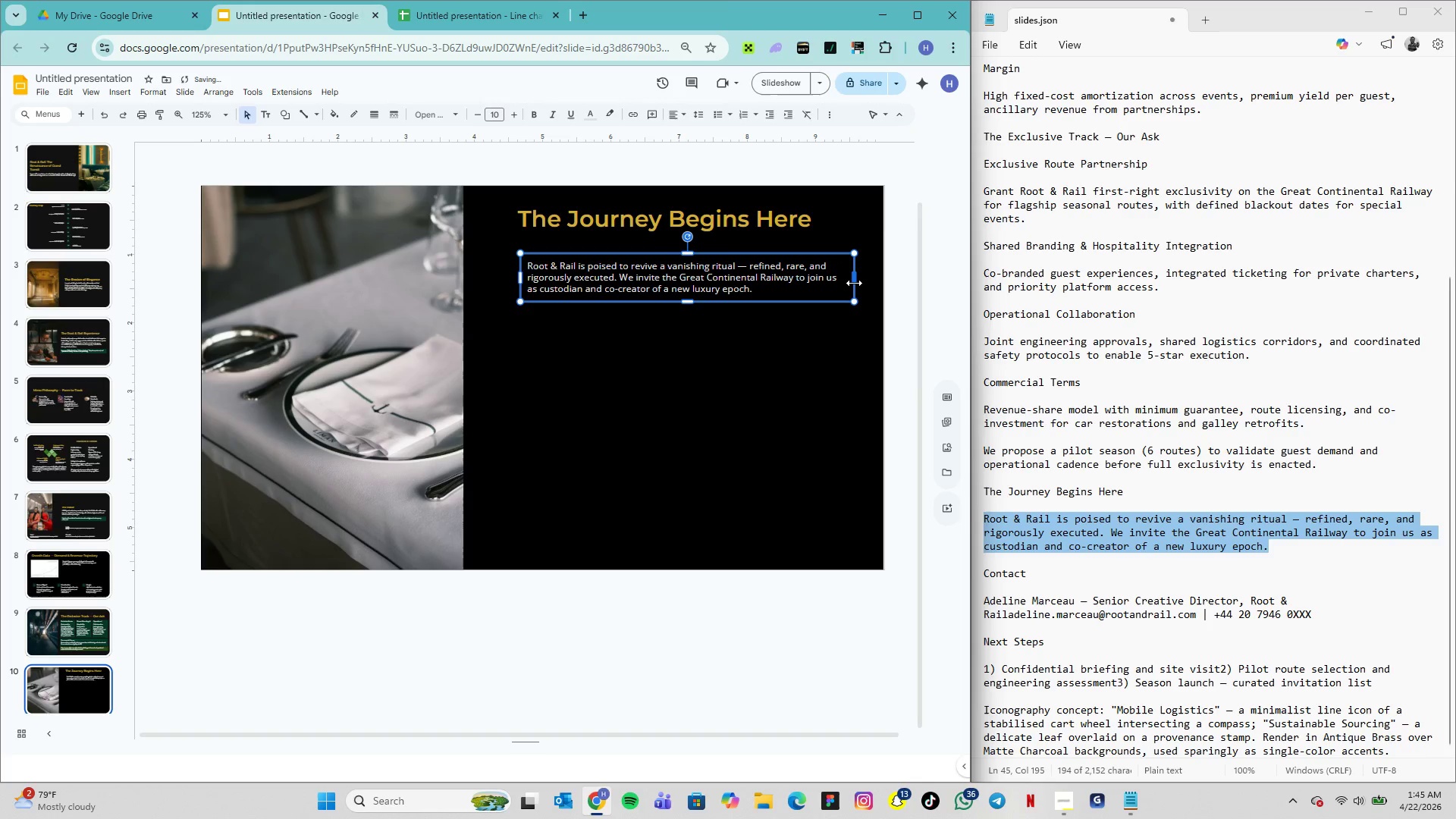 
left_click_drag(start_coordinate=[854, 283], to_coordinate=[865, 286])
 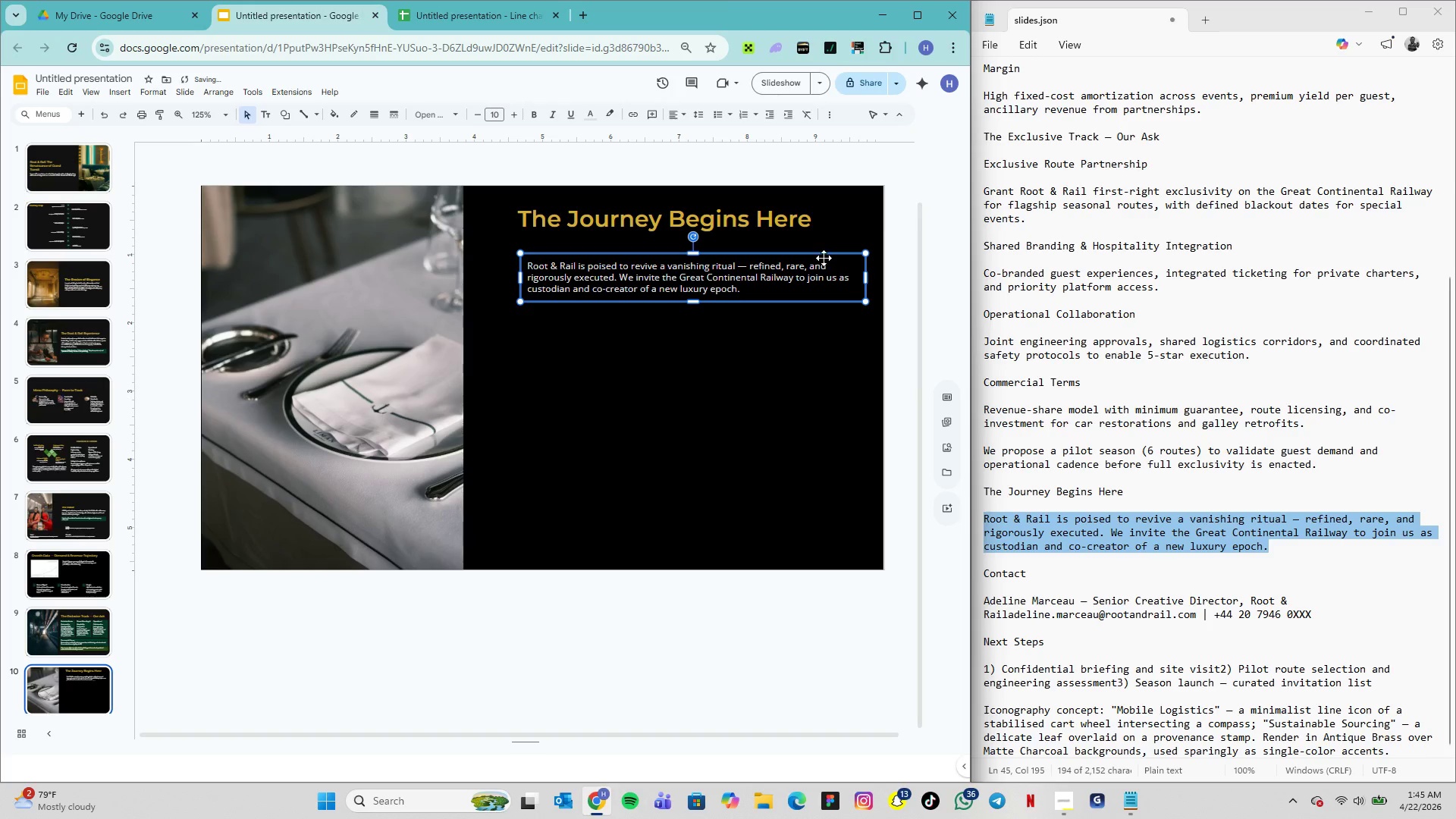 
left_click_drag(start_coordinate=[822, 257], to_coordinate=[797, 253])
 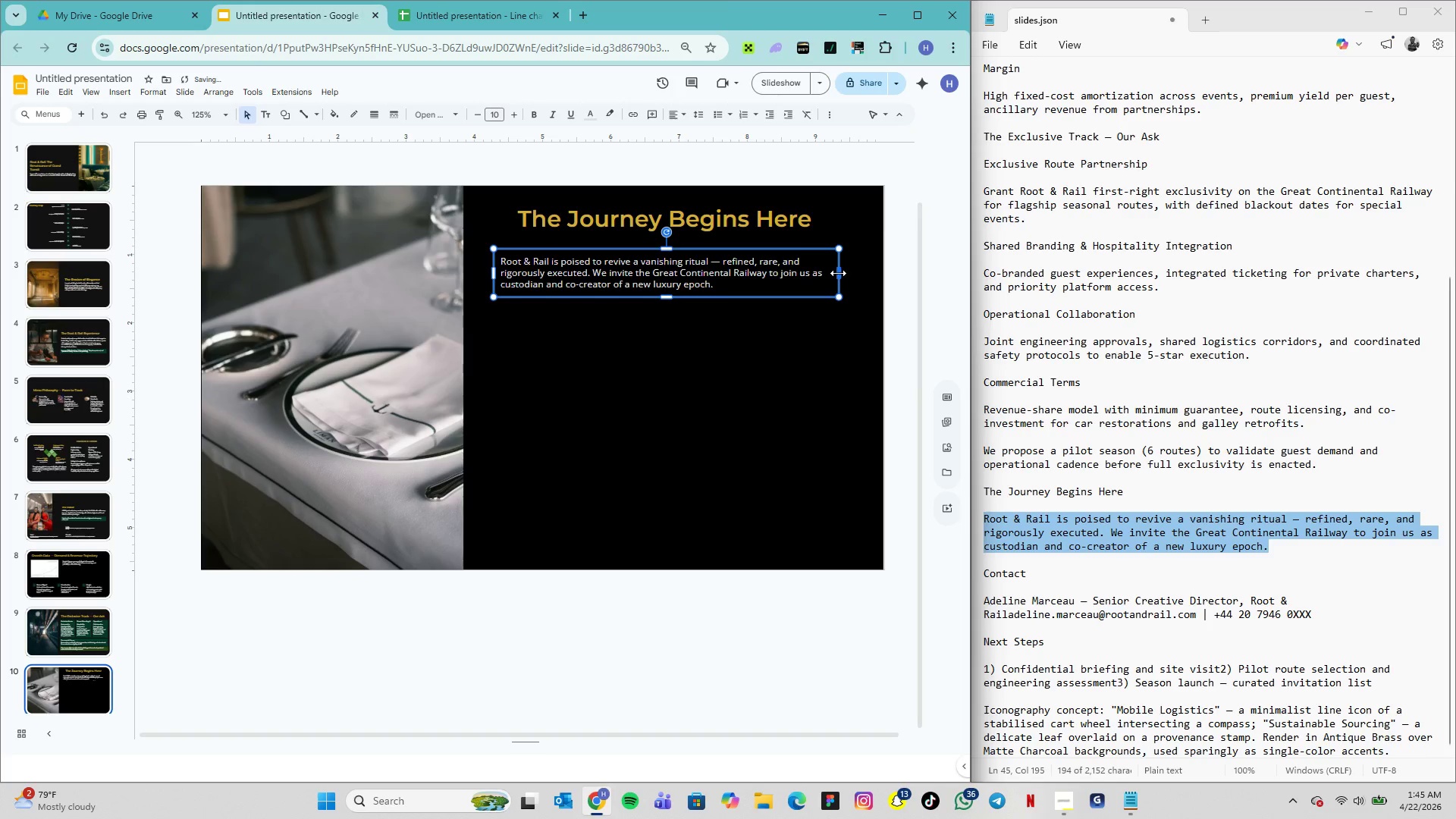 
left_click_drag(start_coordinate=[838, 273], to_coordinate=[824, 273])
 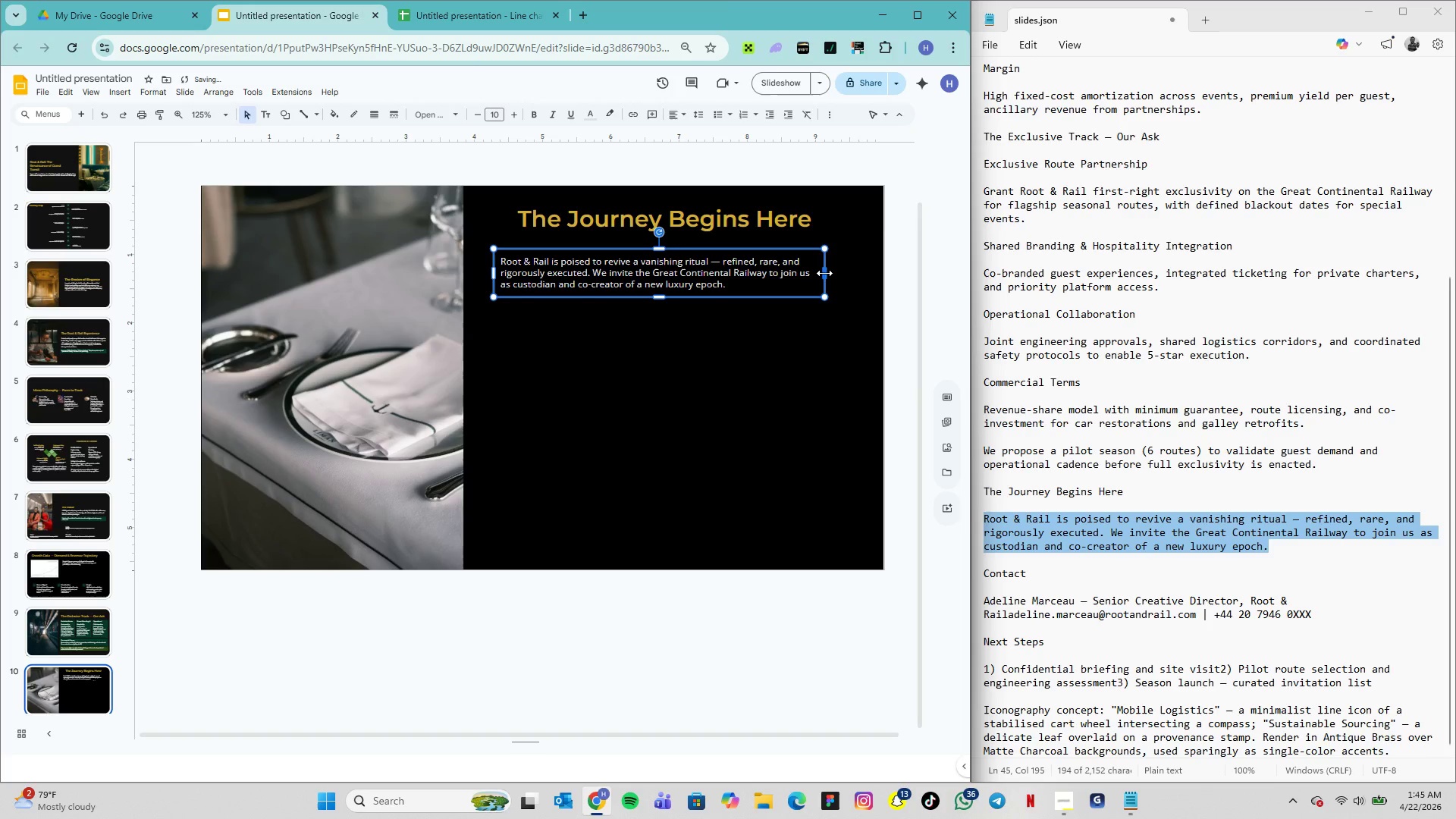 
left_click_drag(start_coordinate=[824, 273], to_coordinate=[817, 273])
 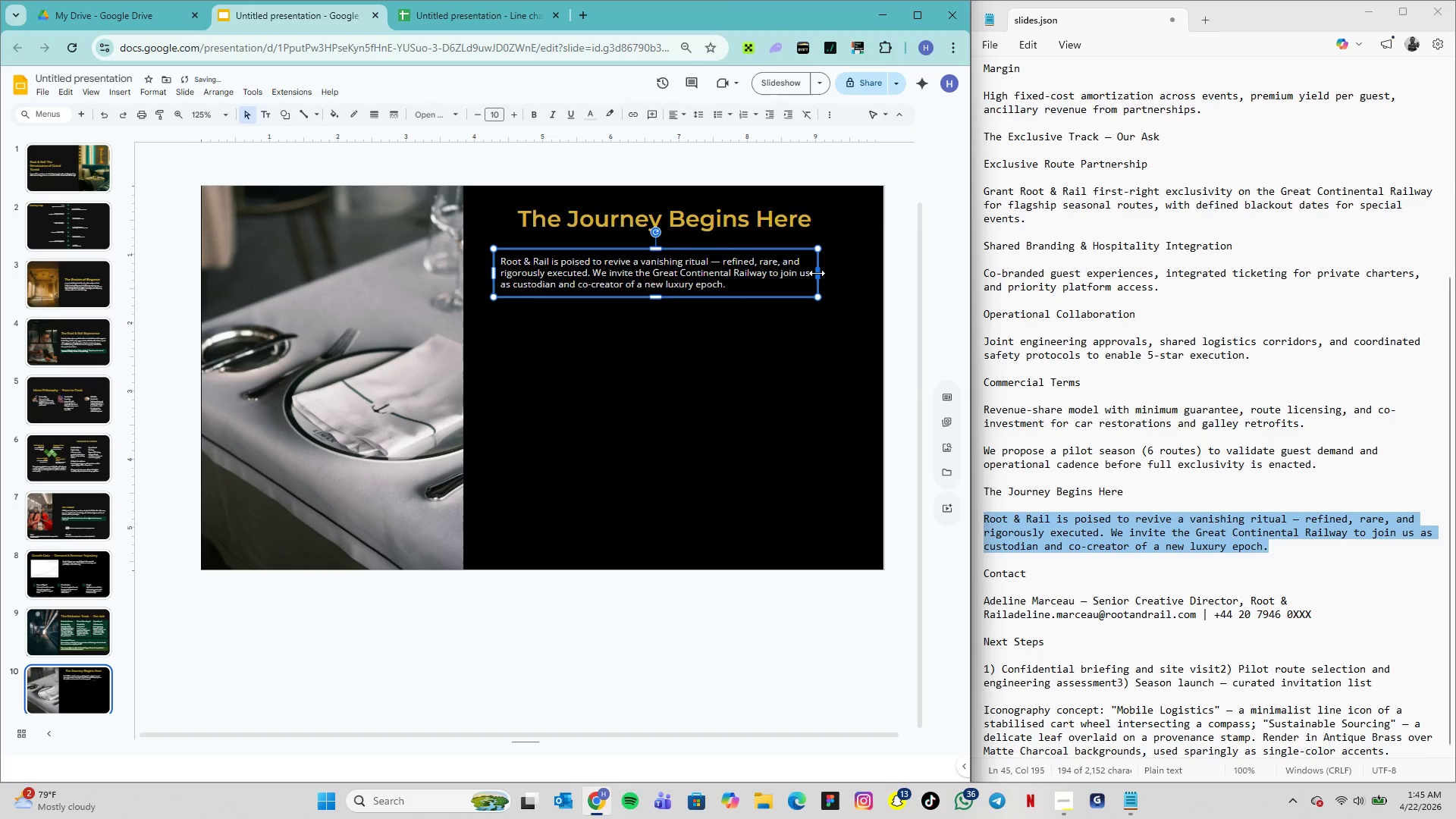 
left_click_drag(start_coordinate=[817, 273], to_coordinate=[813, 273])
 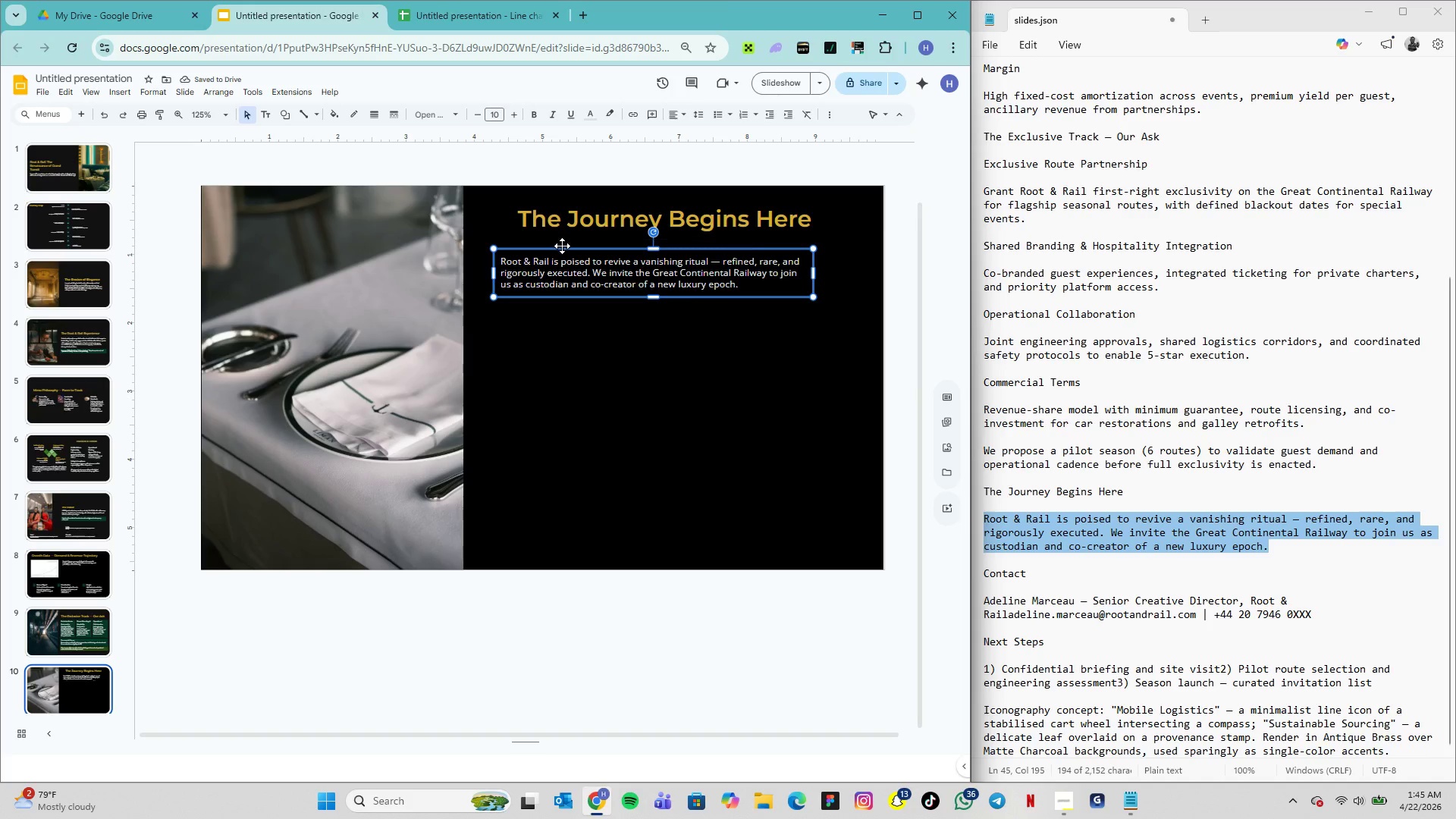 
left_click_drag(start_coordinate=[569, 253], to_coordinate=[576, 253])
 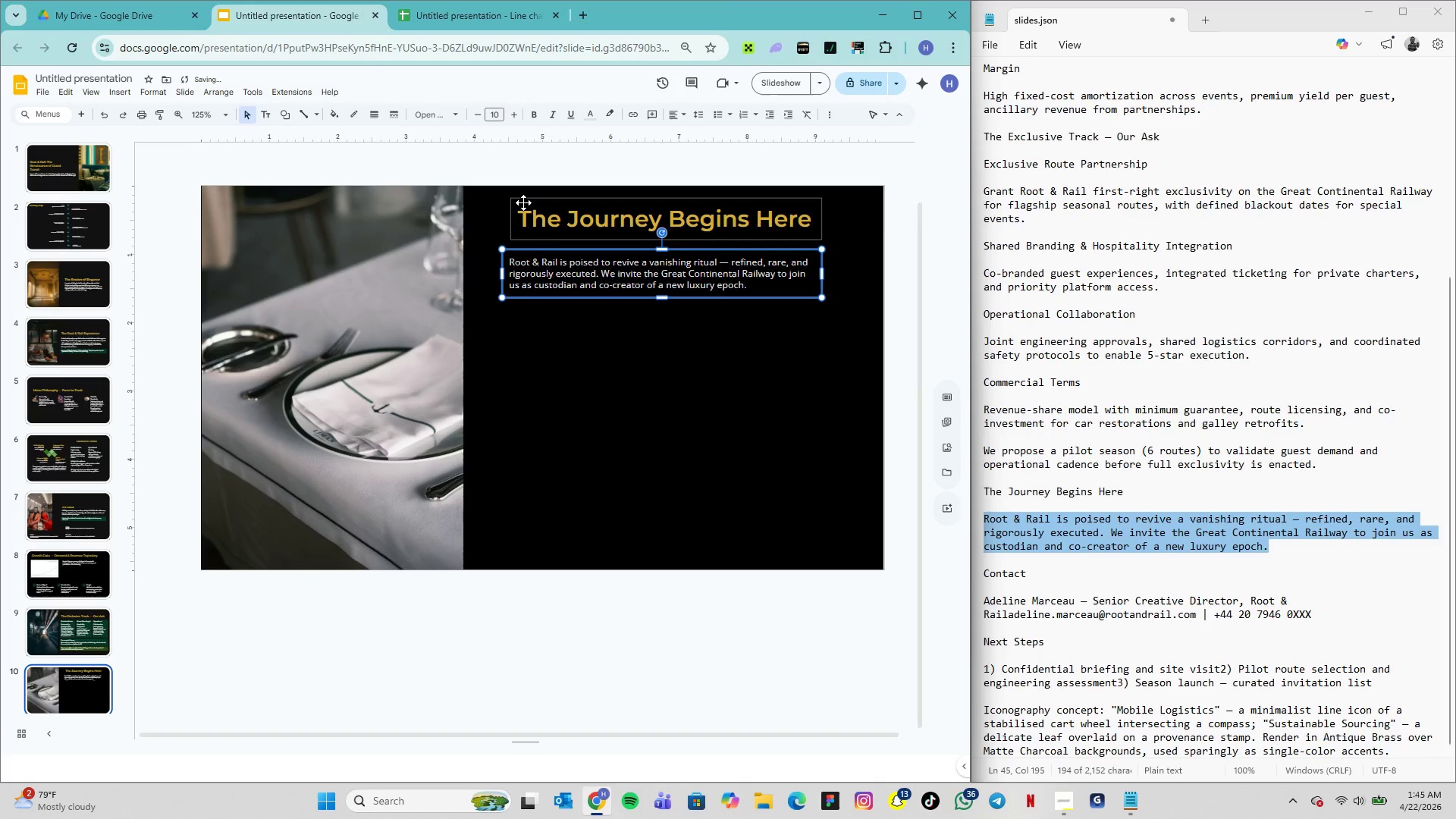 
left_click_drag(start_coordinate=[523, 202], to_coordinate=[517, 202])
 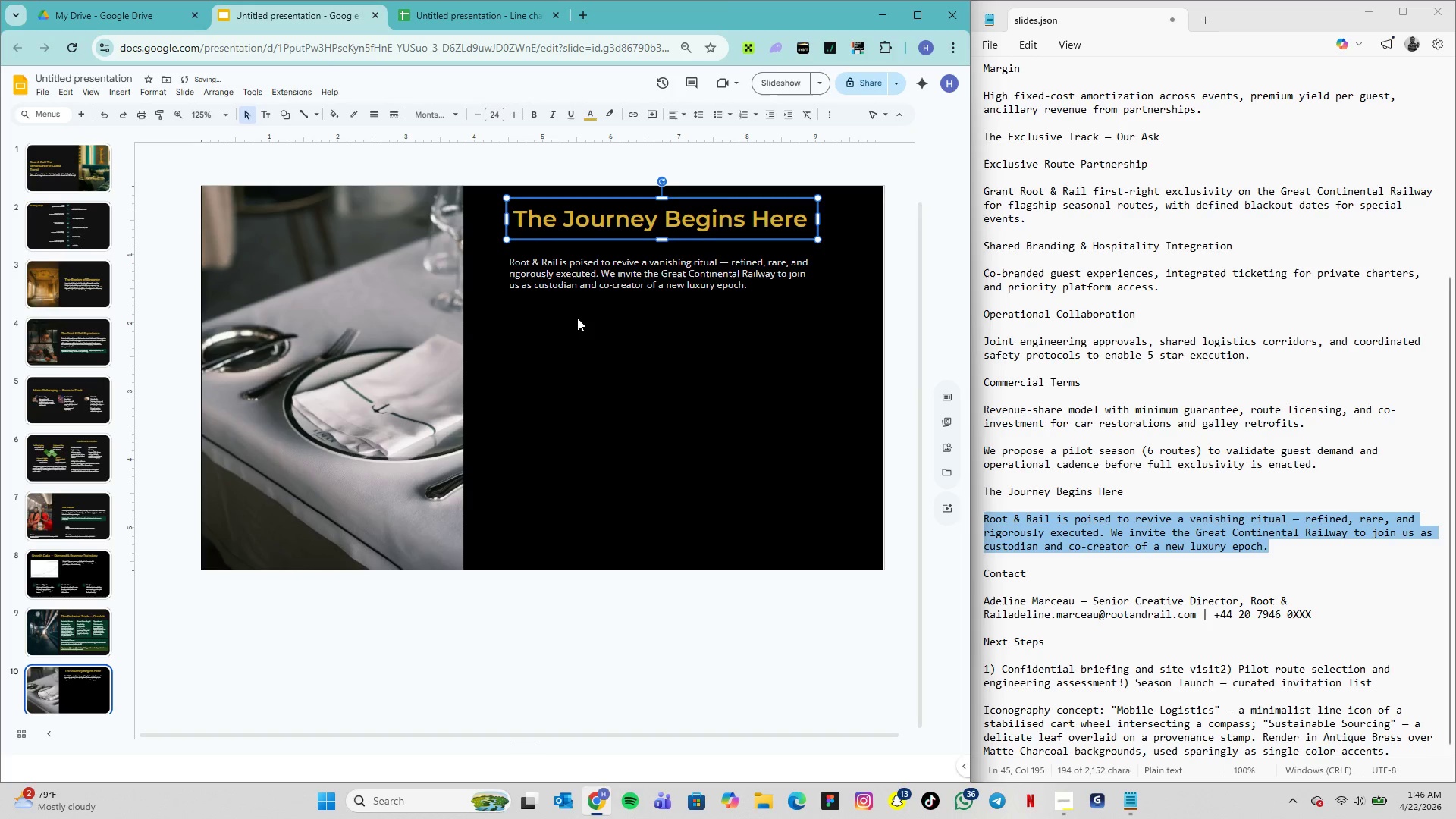 
left_click([576, 318])
 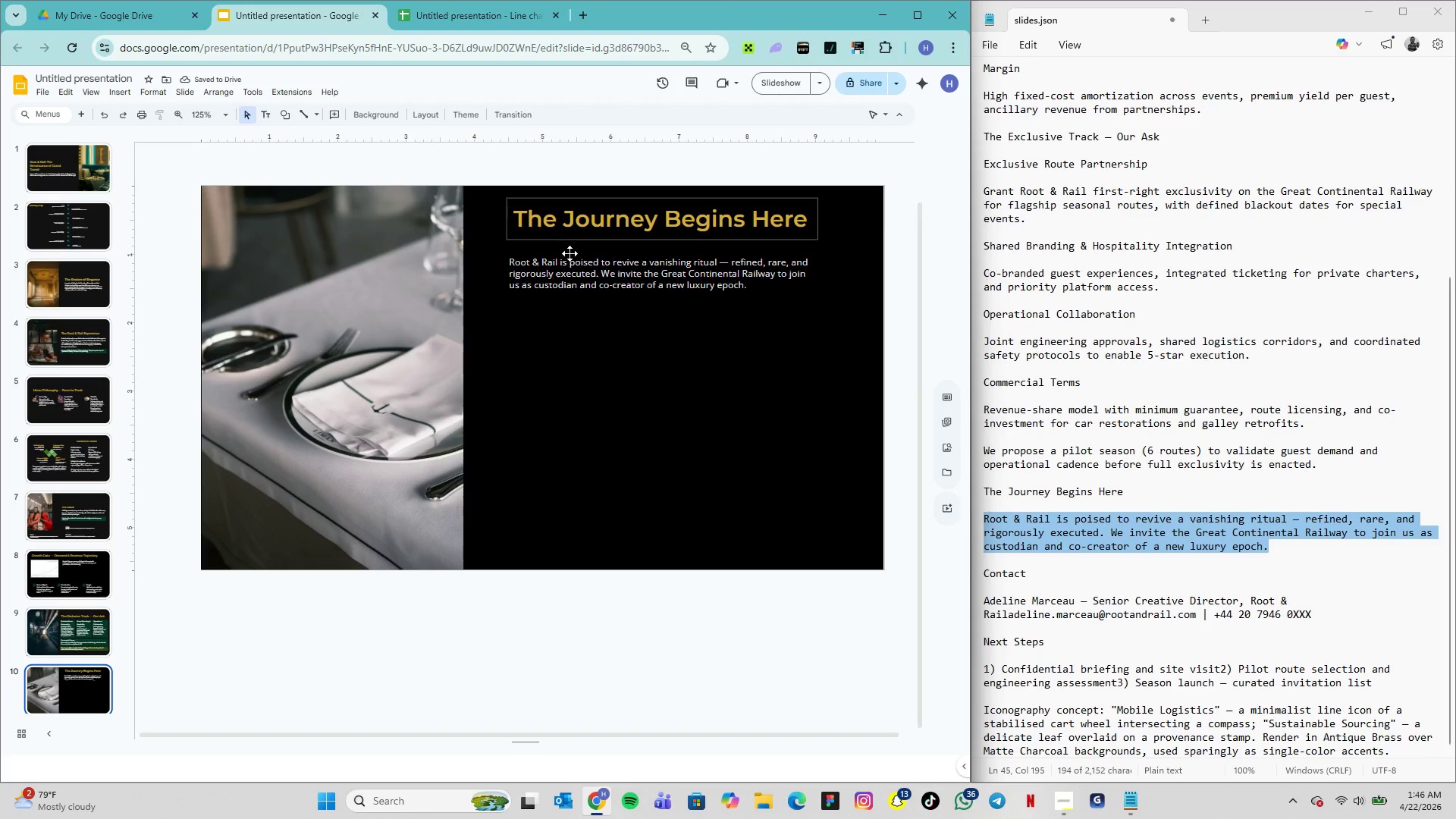 
left_click_drag(start_coordinate=[566, 254], to_coordinate=[566, 249])
 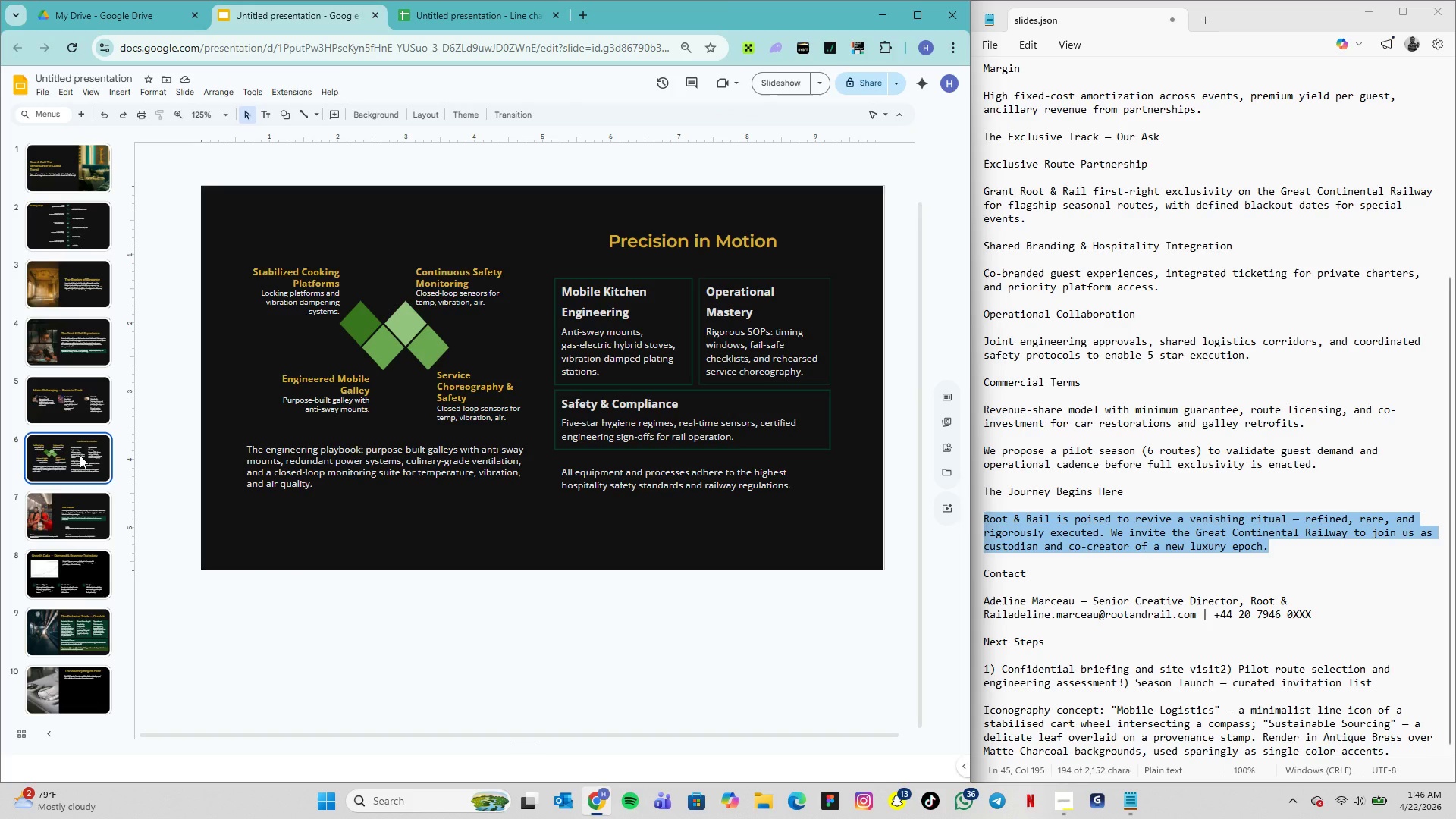 
wait(14.88)
 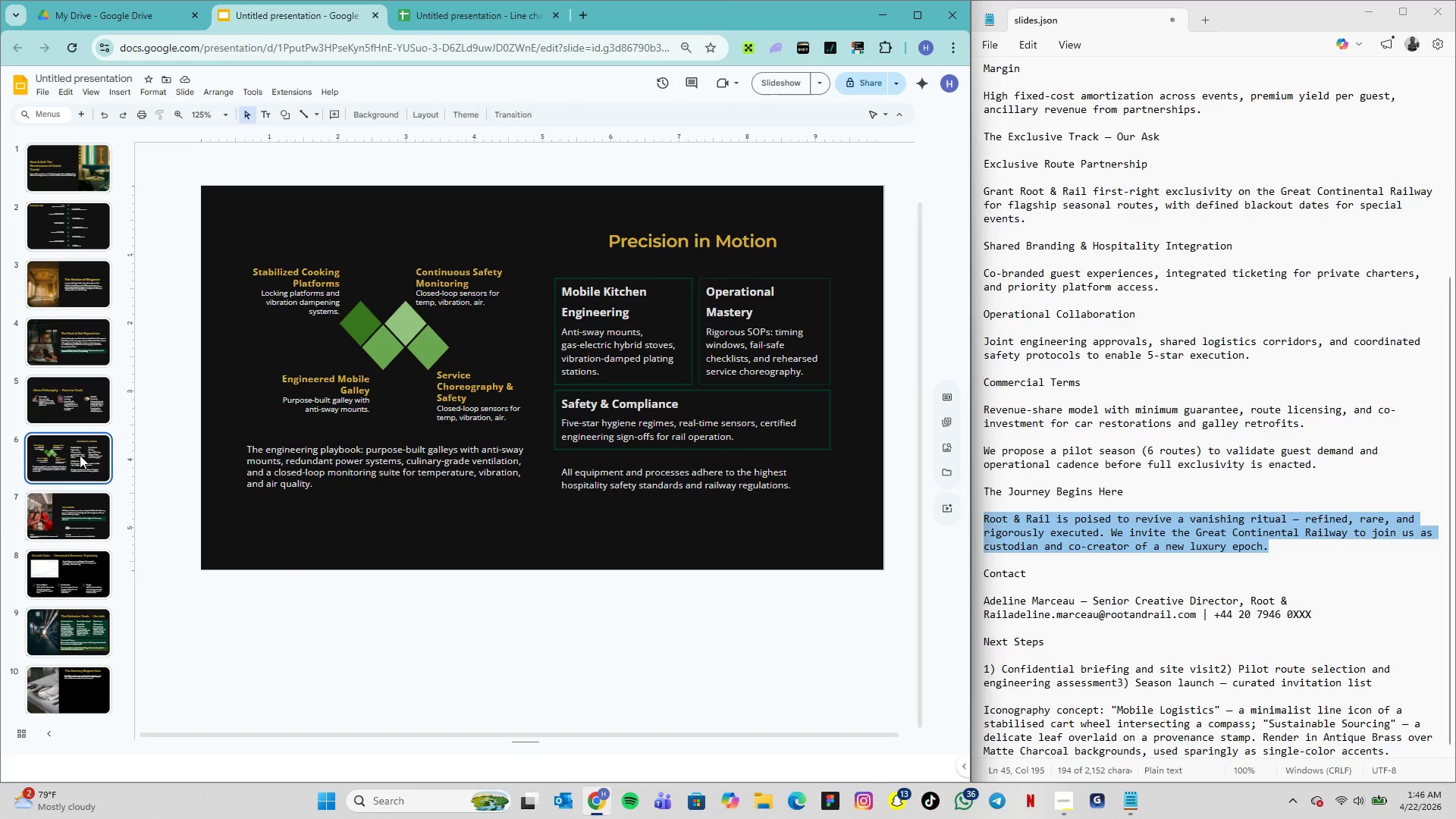 
left_click([672, 281])
 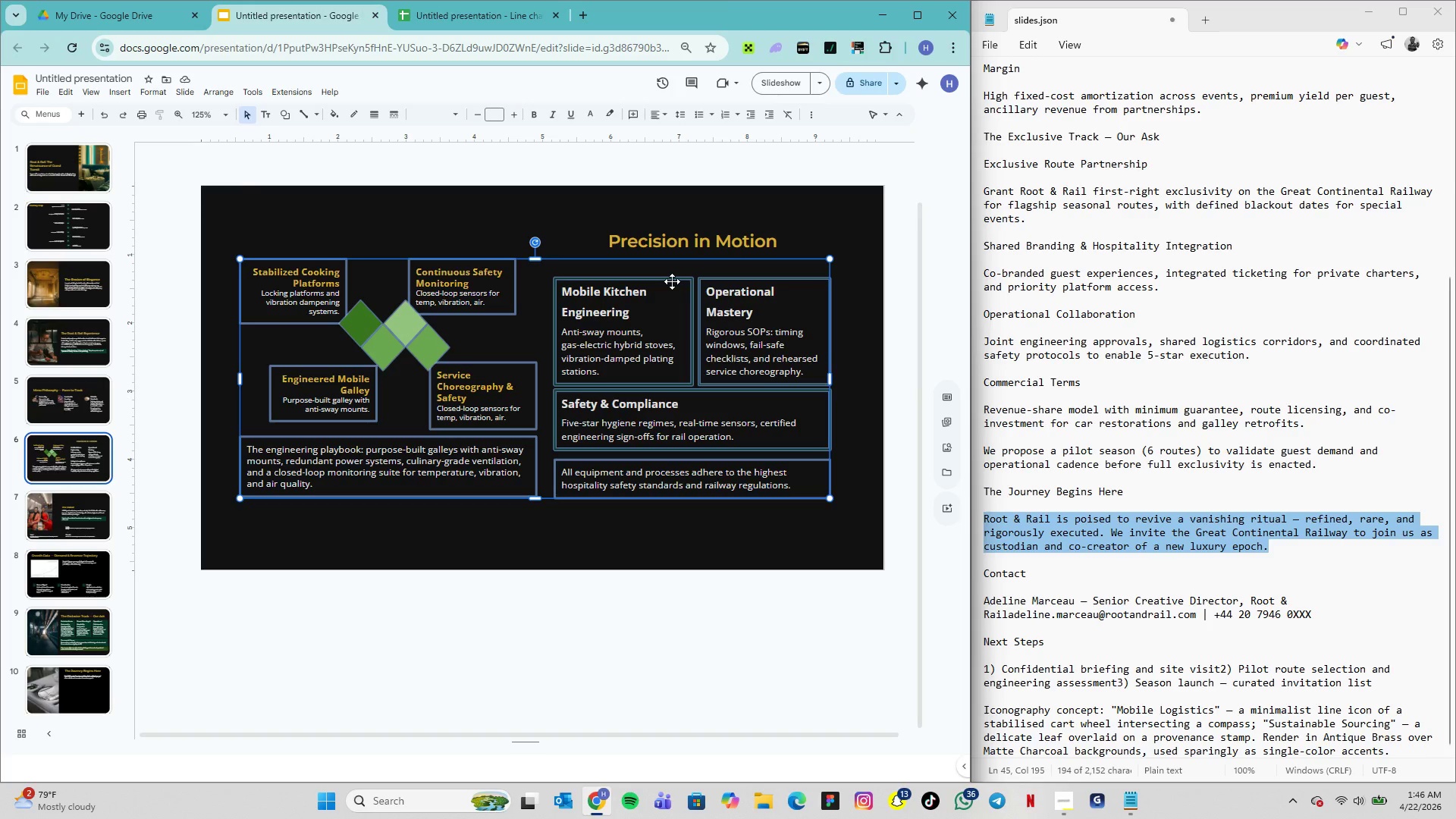 
left_click([672, 281])
 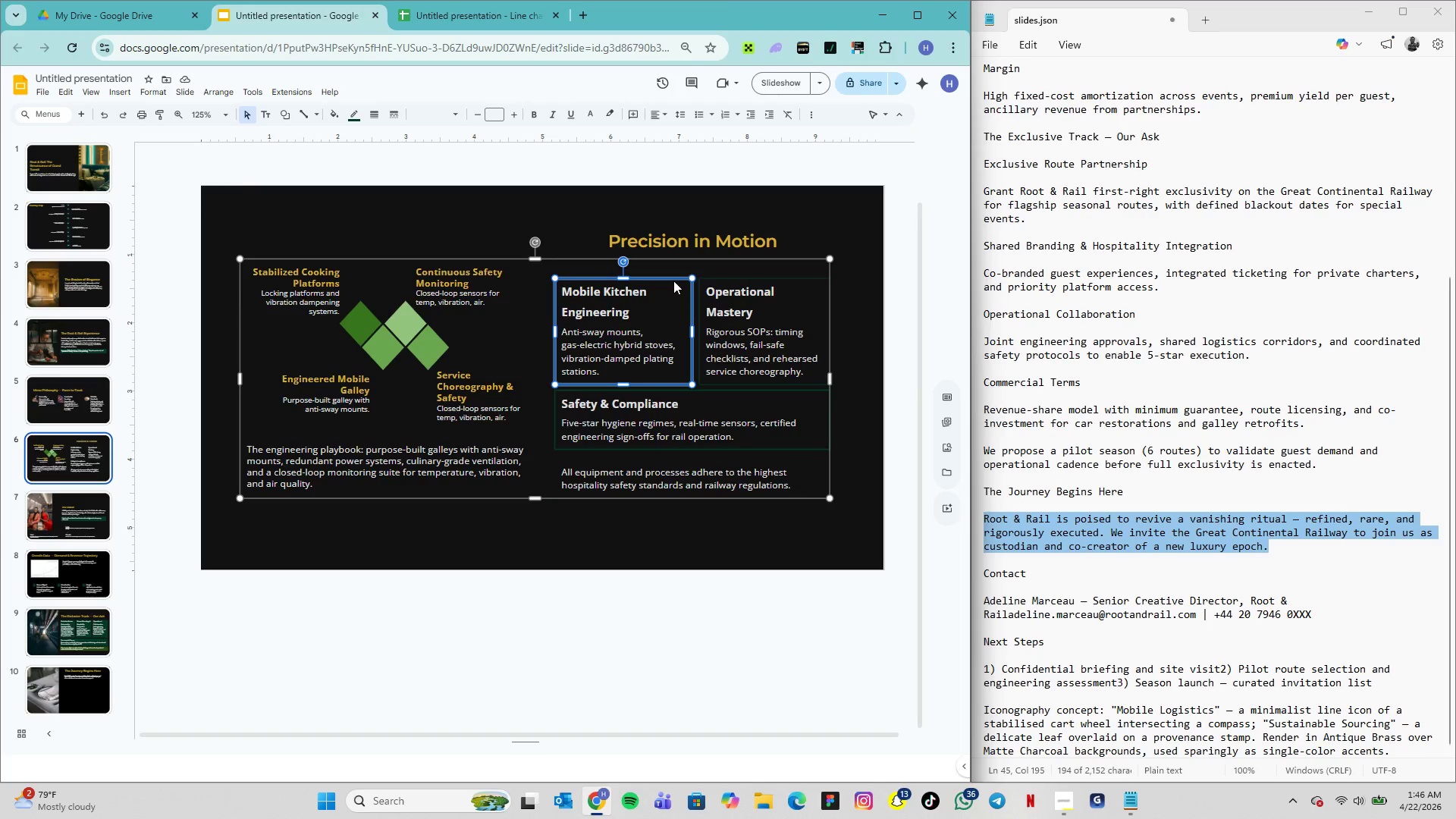 
wait(10.02)
 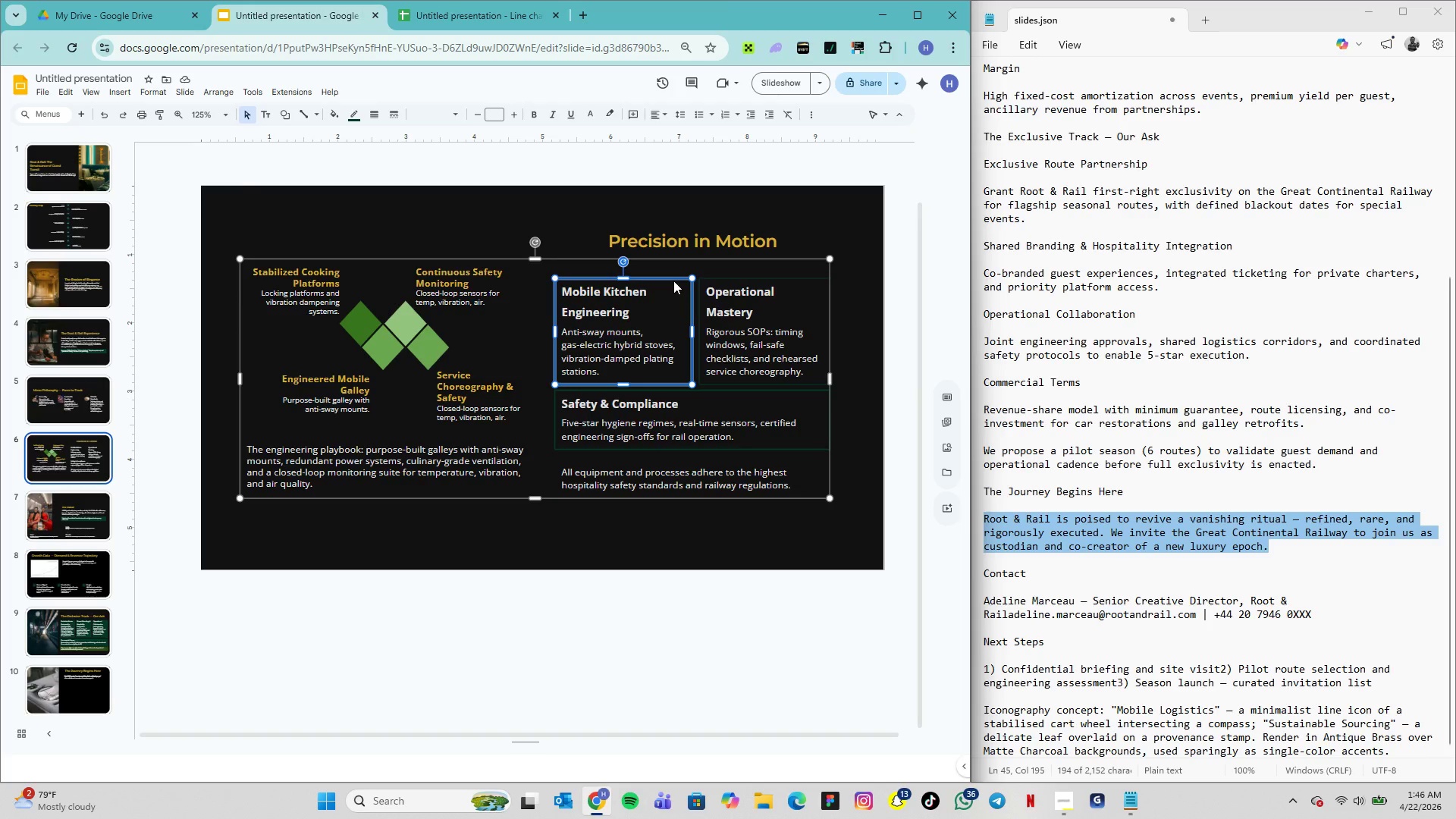 
left_click([75, 685])
 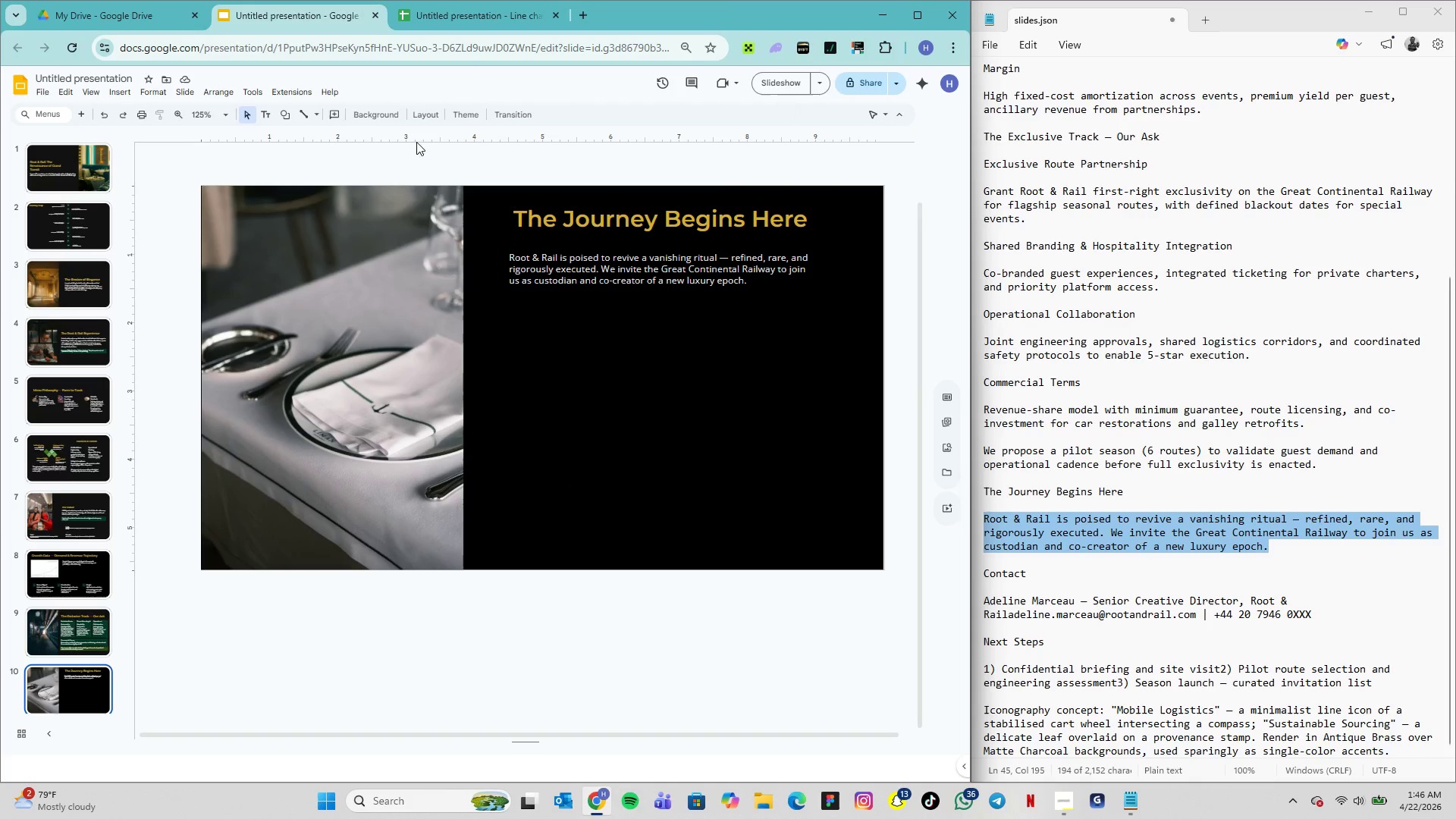 
wait(5.12)
 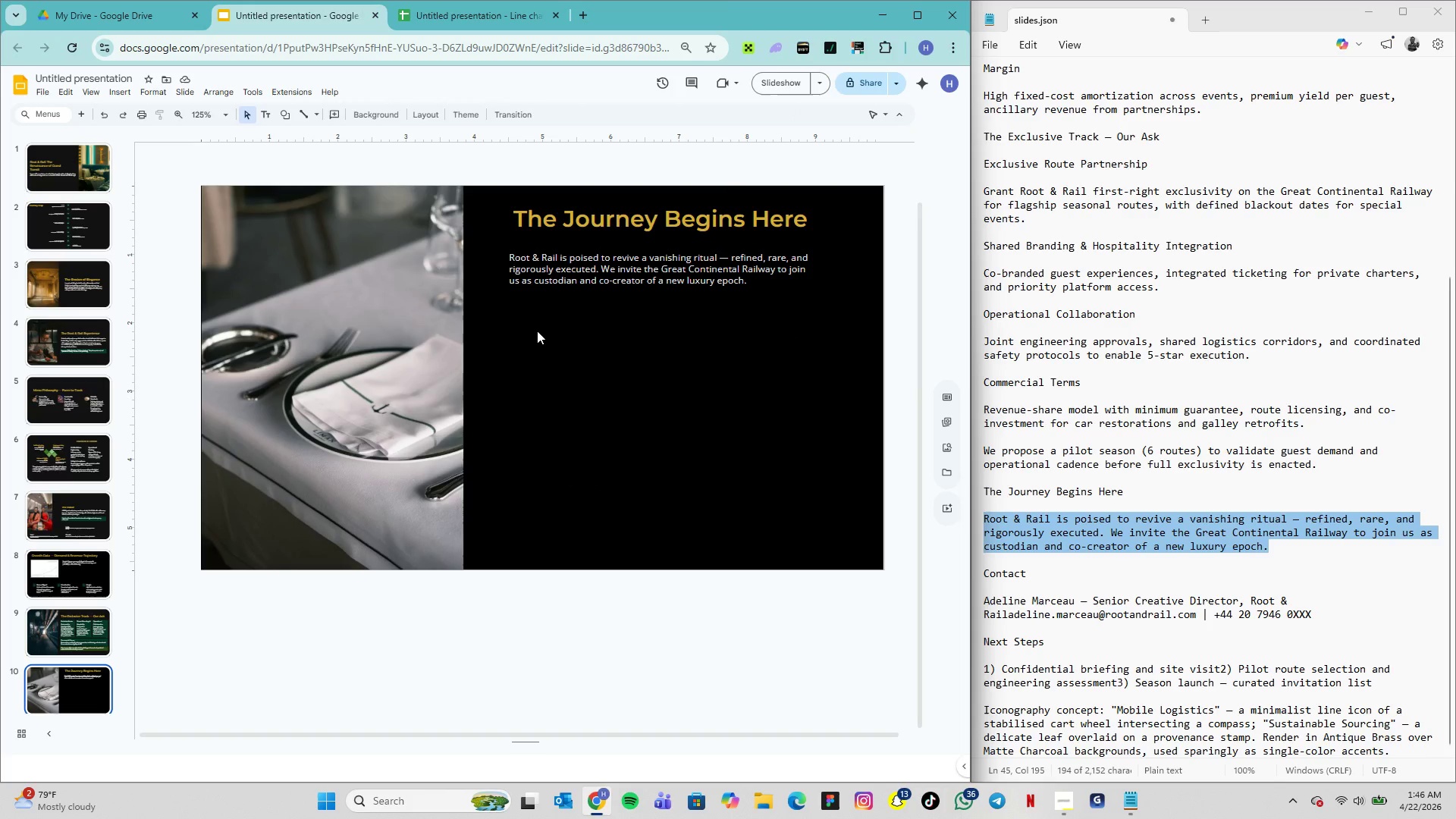 
left_click([268, 114])
 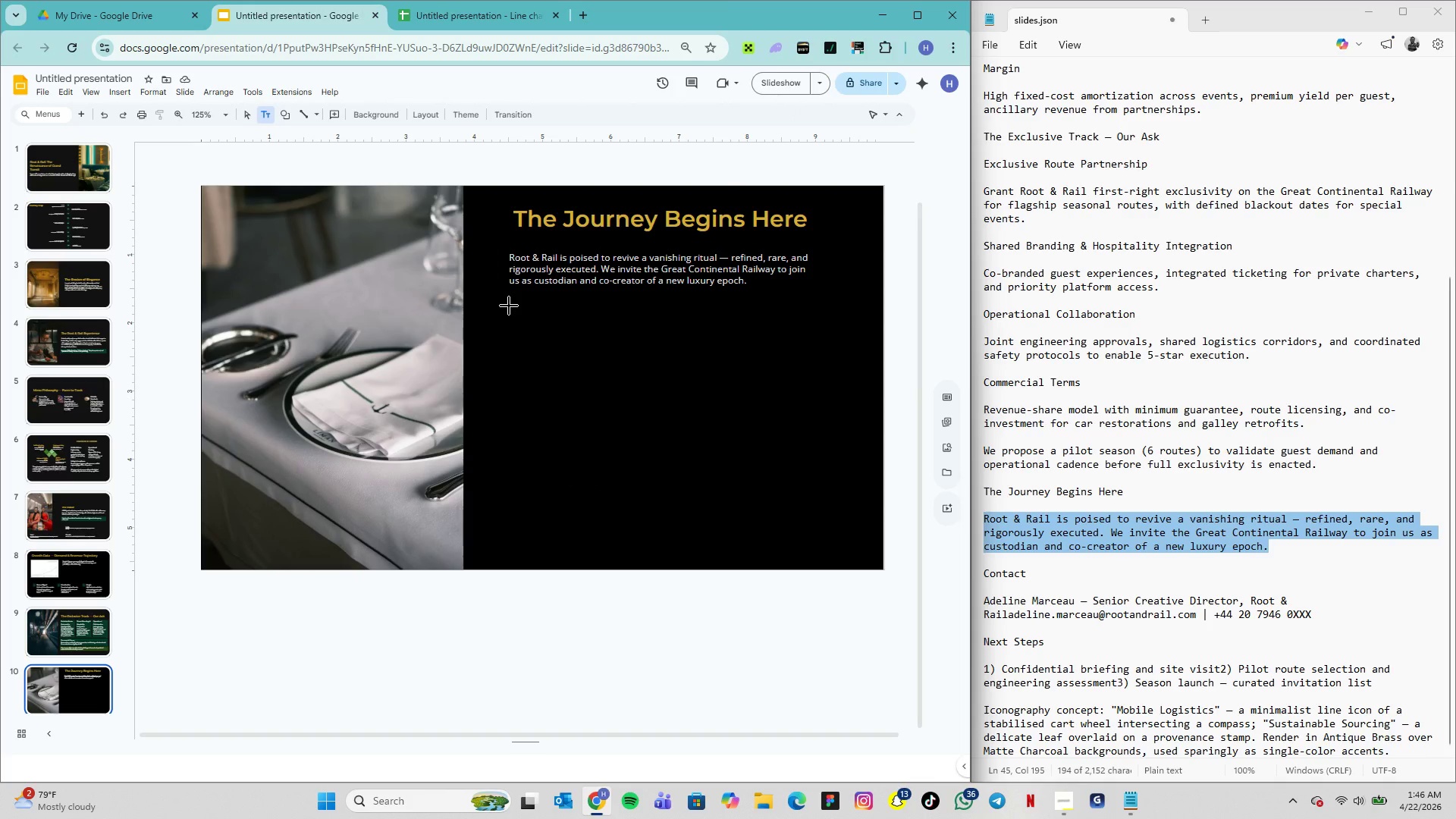 
left_click_drag(start_coordinate=[509, 306], to_coordinate=[630, 411])
 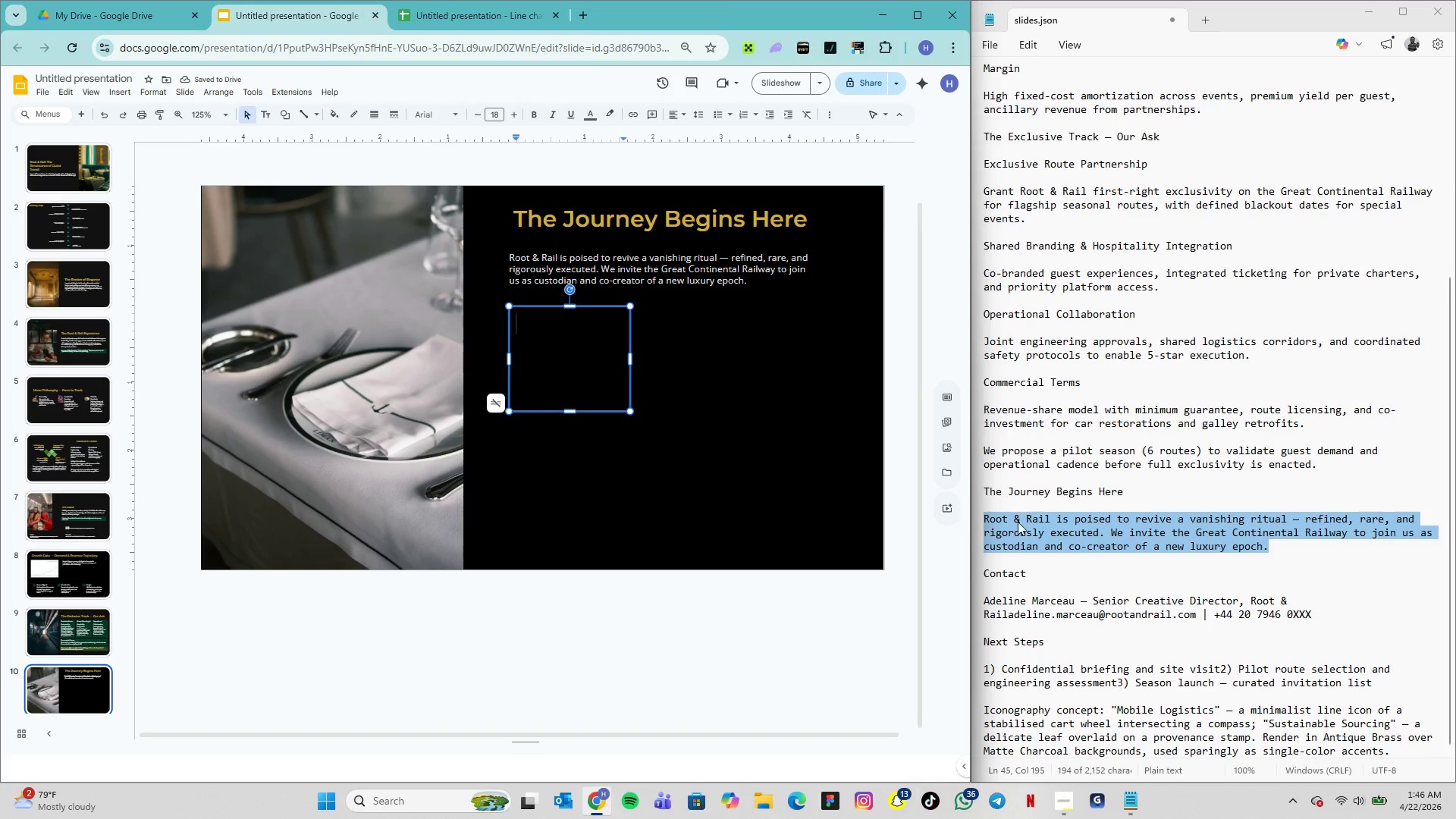 
left_click_drag(start_coordinate=[985, 570], to_coordinate=[1313, 615])
 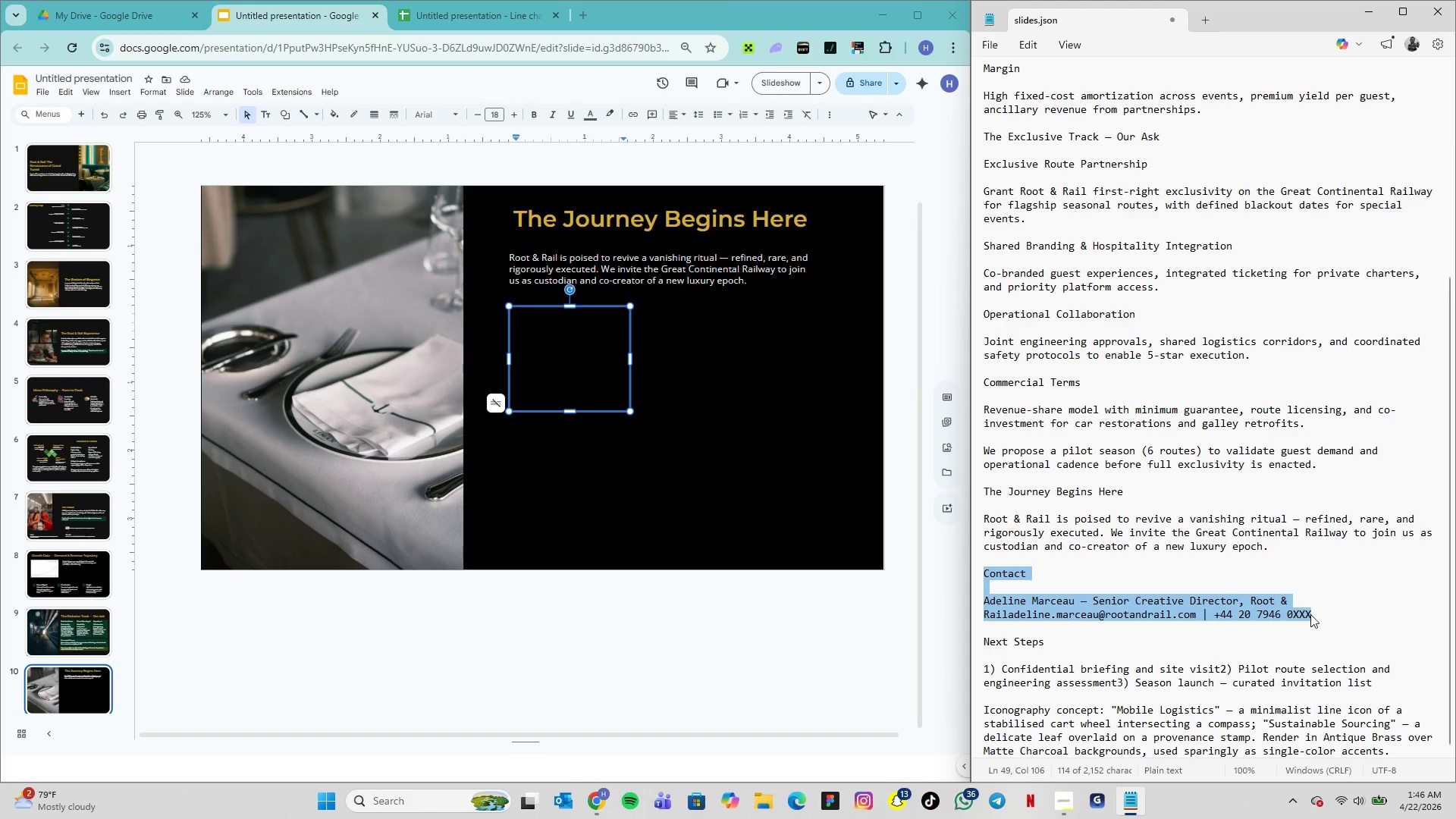 
key(Control+C)
 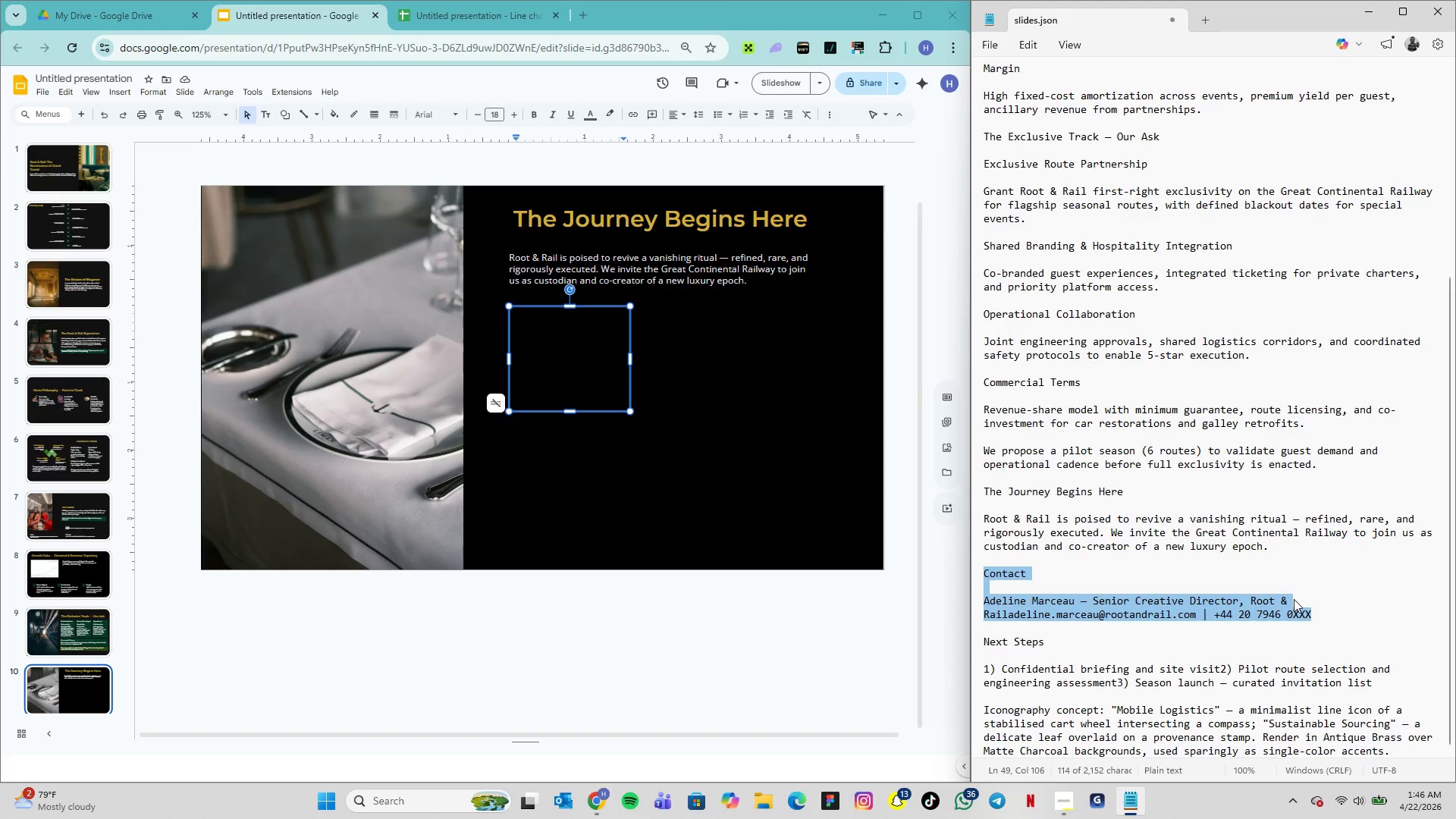 
key(Control+C)
 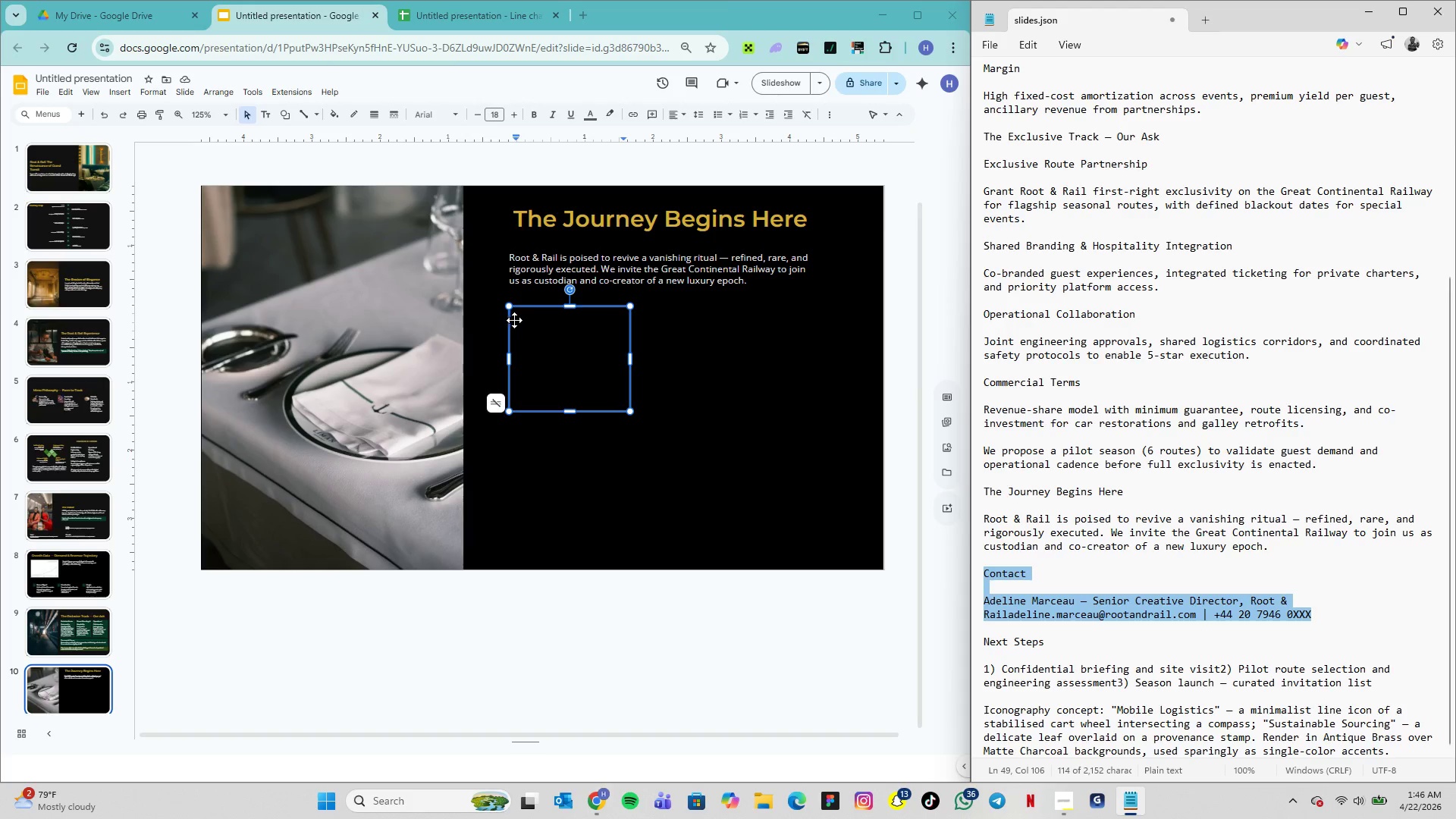 
left_click([523, 323])
 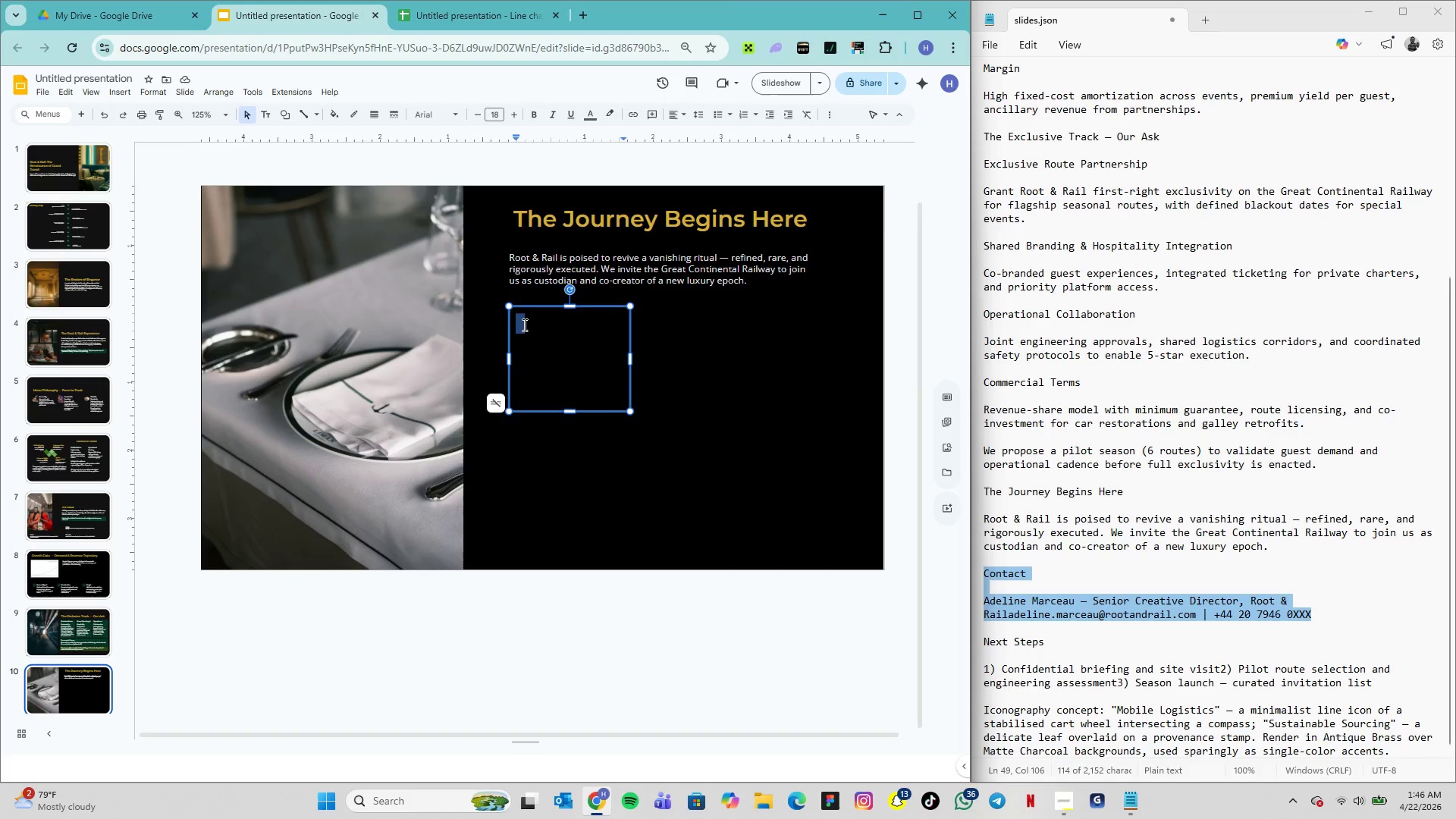 
key(Control+V)
 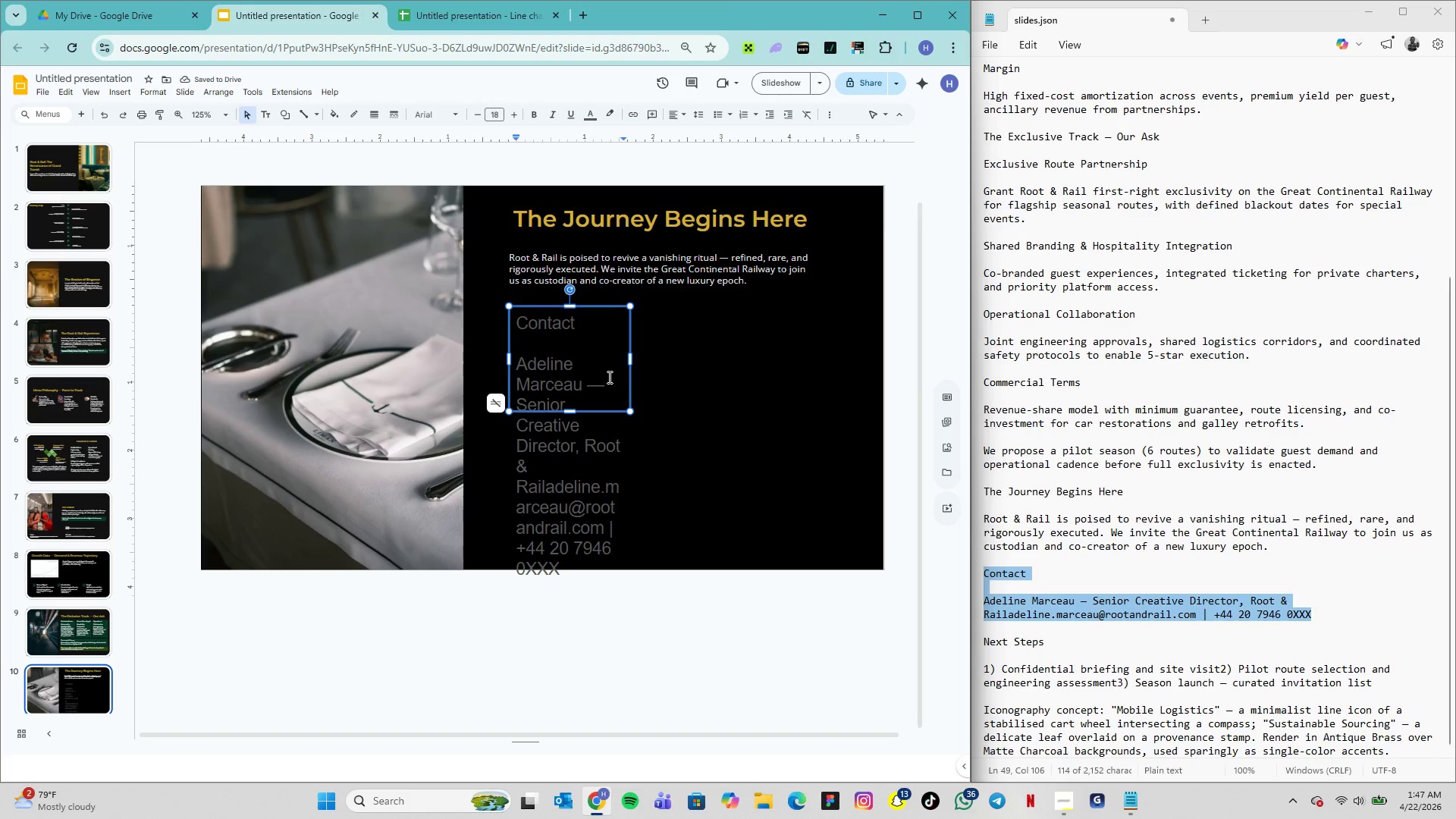 
key(Control+A)
 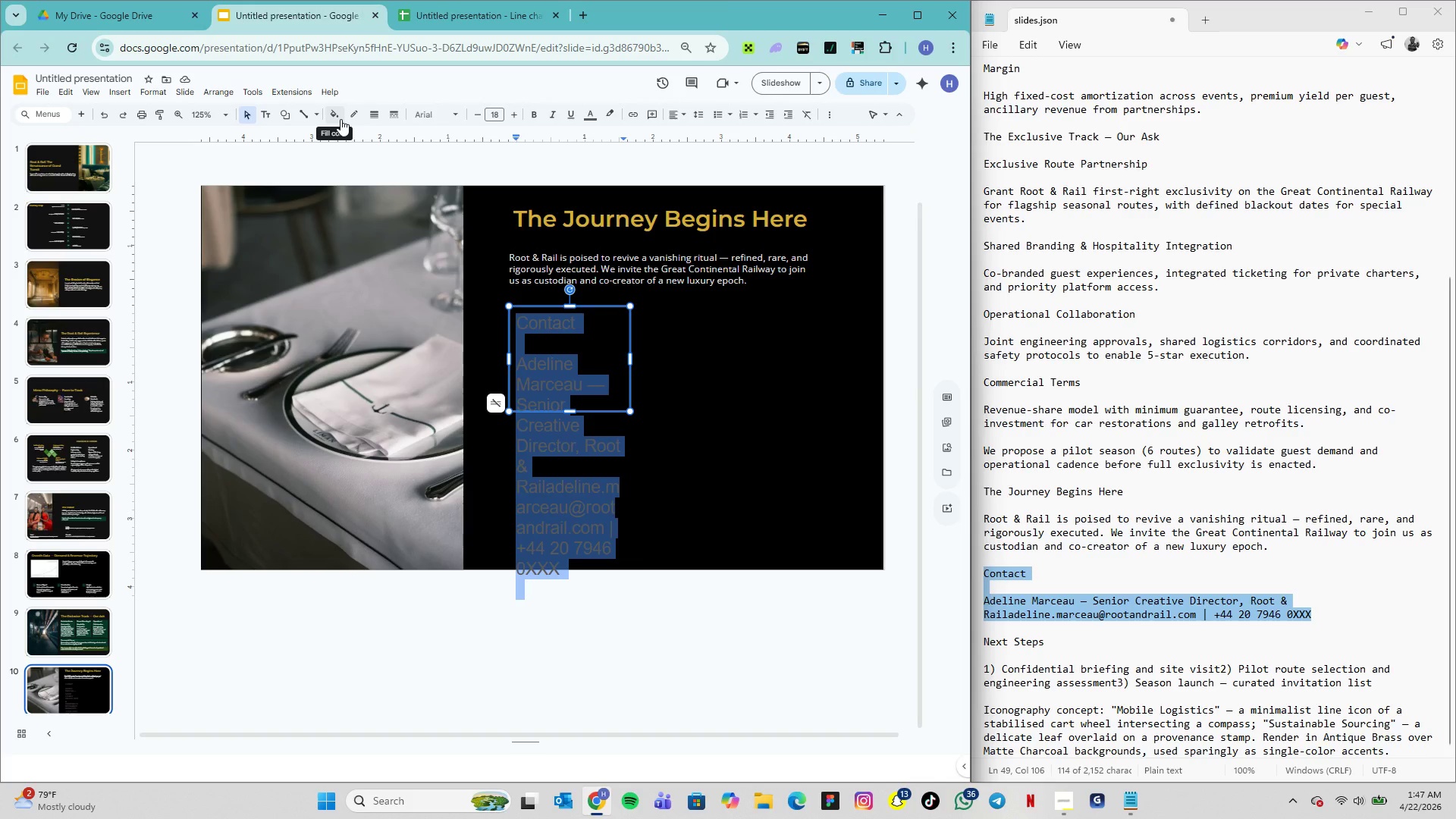 
wait(5.64)
 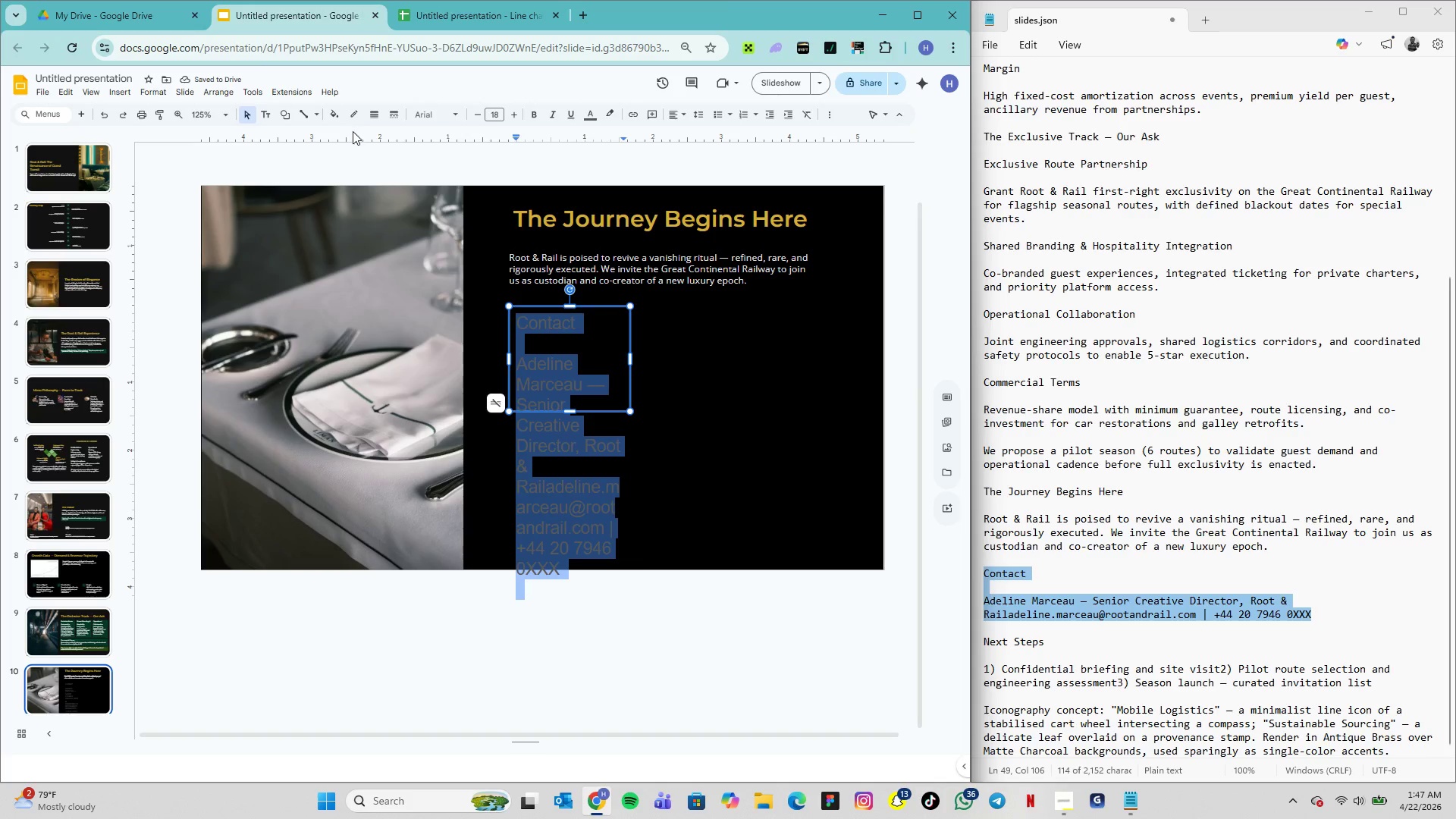 
left_click([442, 114])
 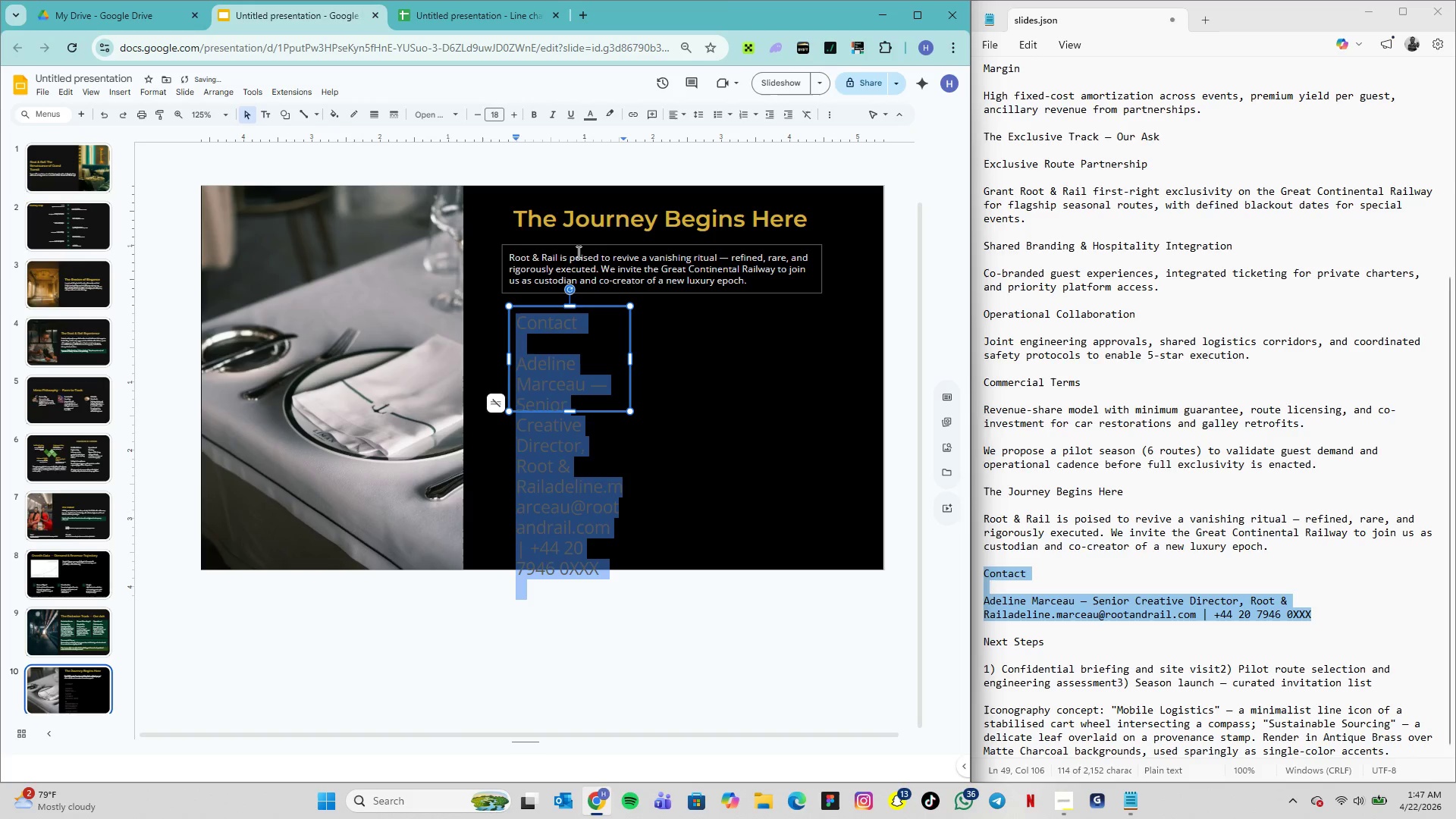 
wait(5.75)
 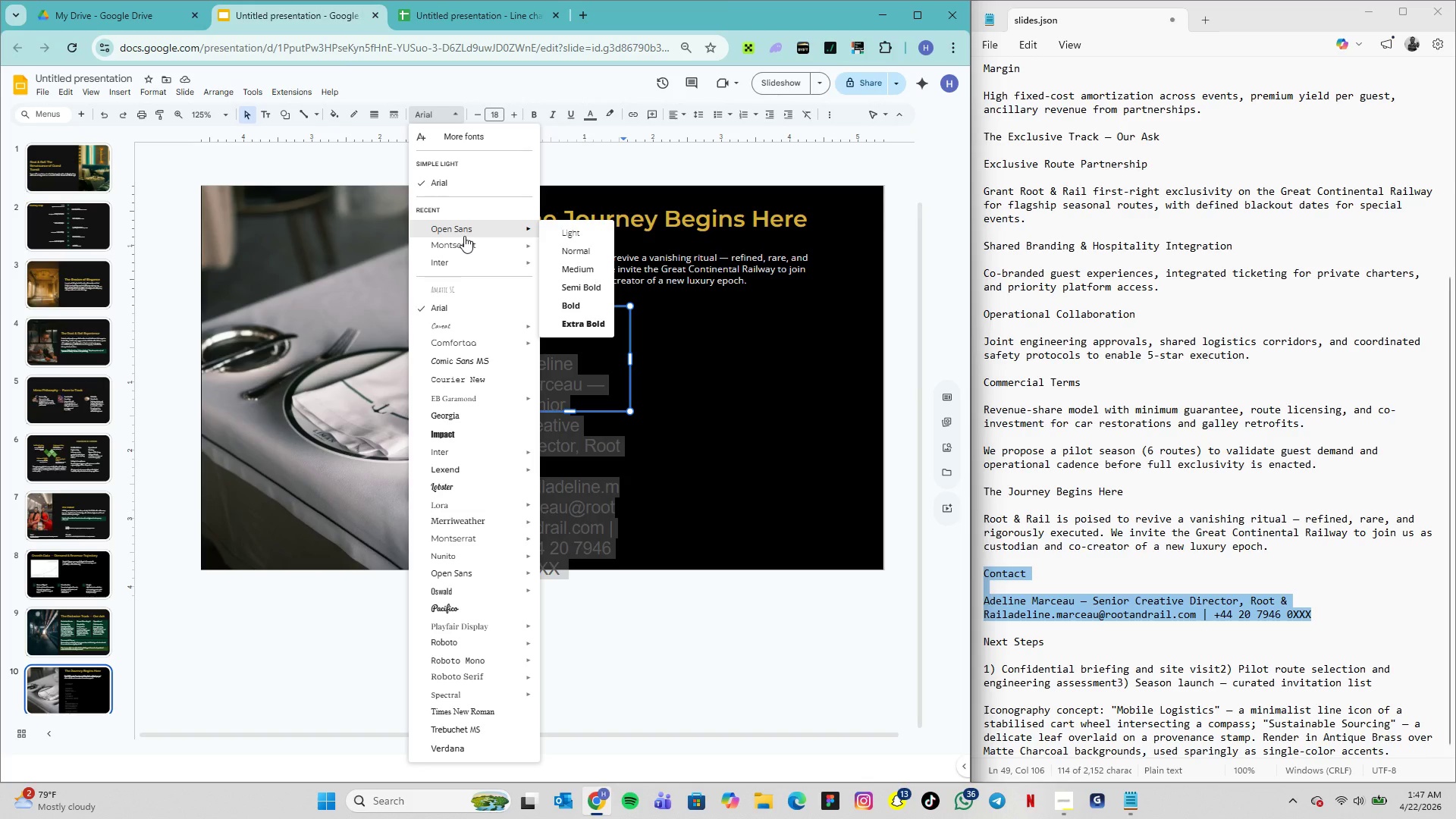 
left_click([497, 111])
 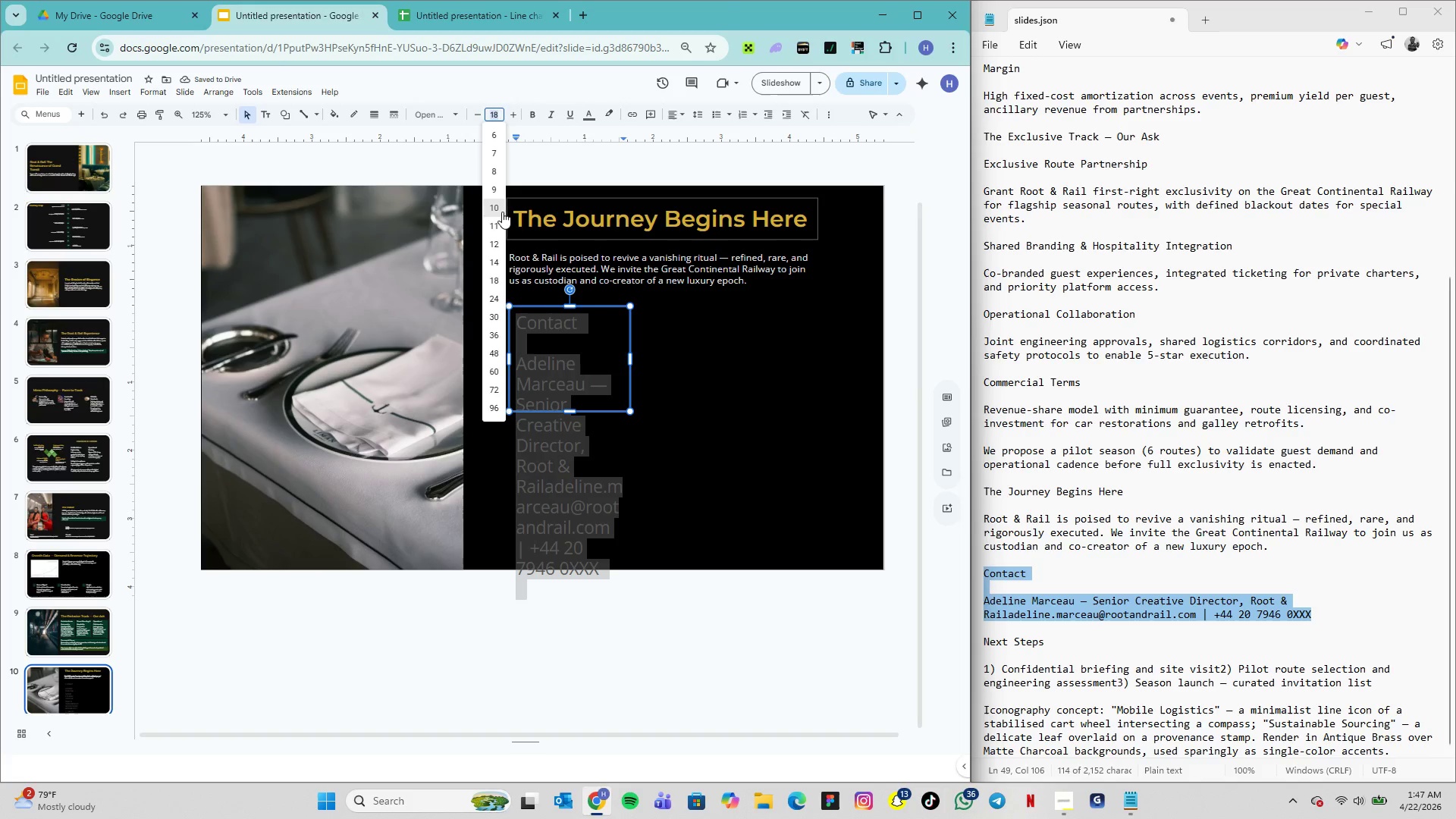 
left_click([501, 212])
 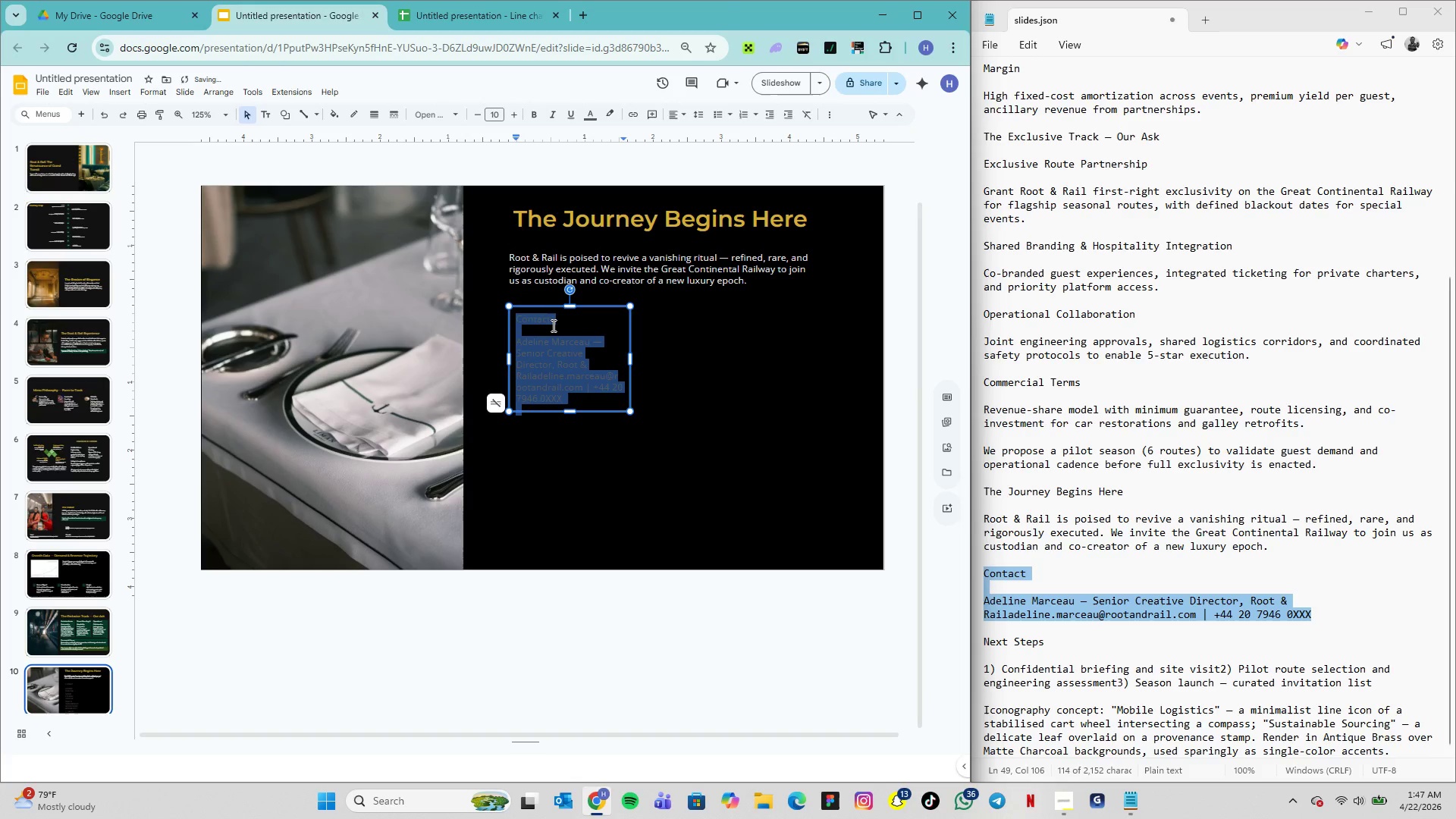 
left_click([558, 321])
 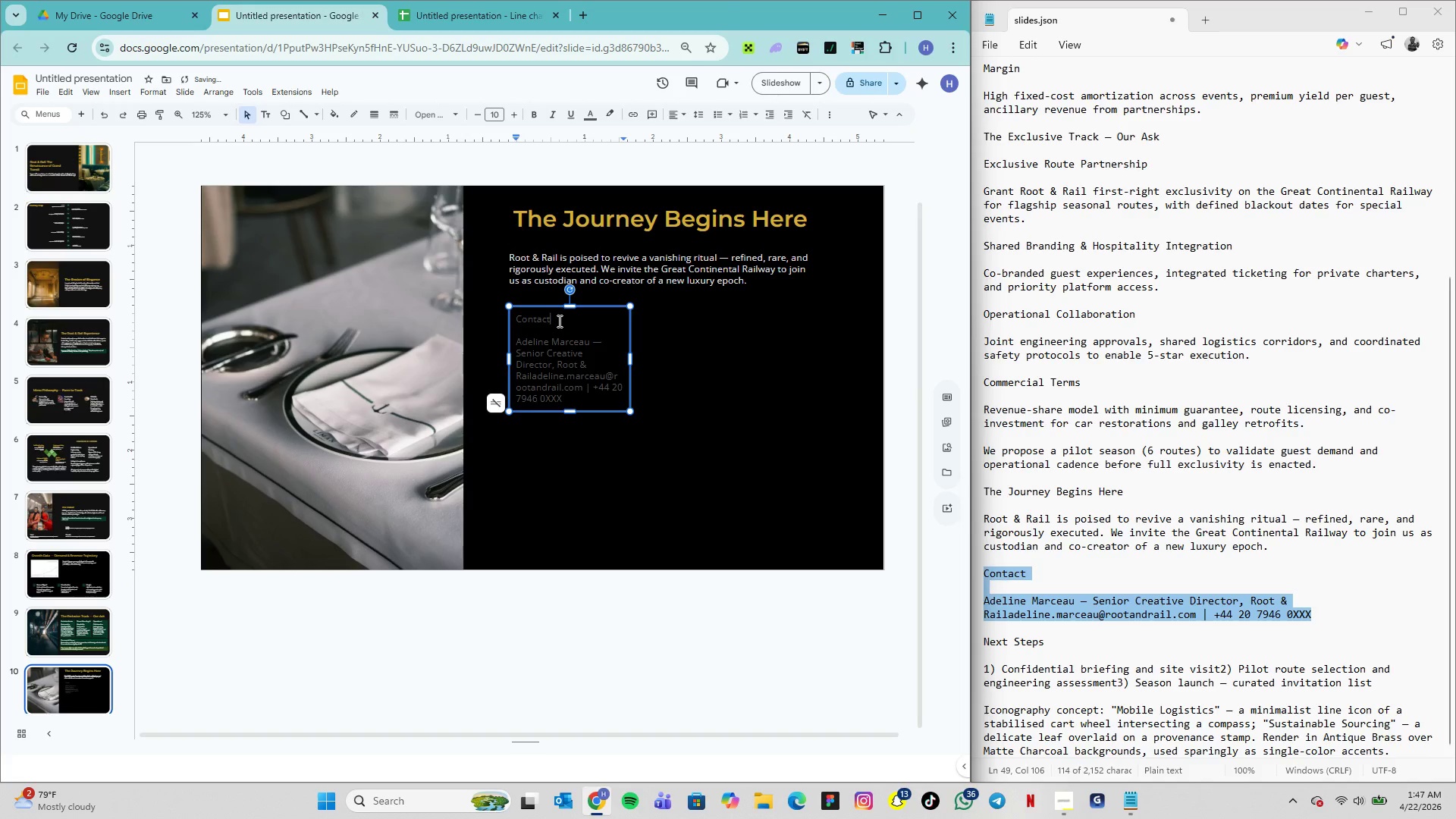 
left_click_drag(start_coordinate=[558, 321], to_coordinate=[513, 322])
 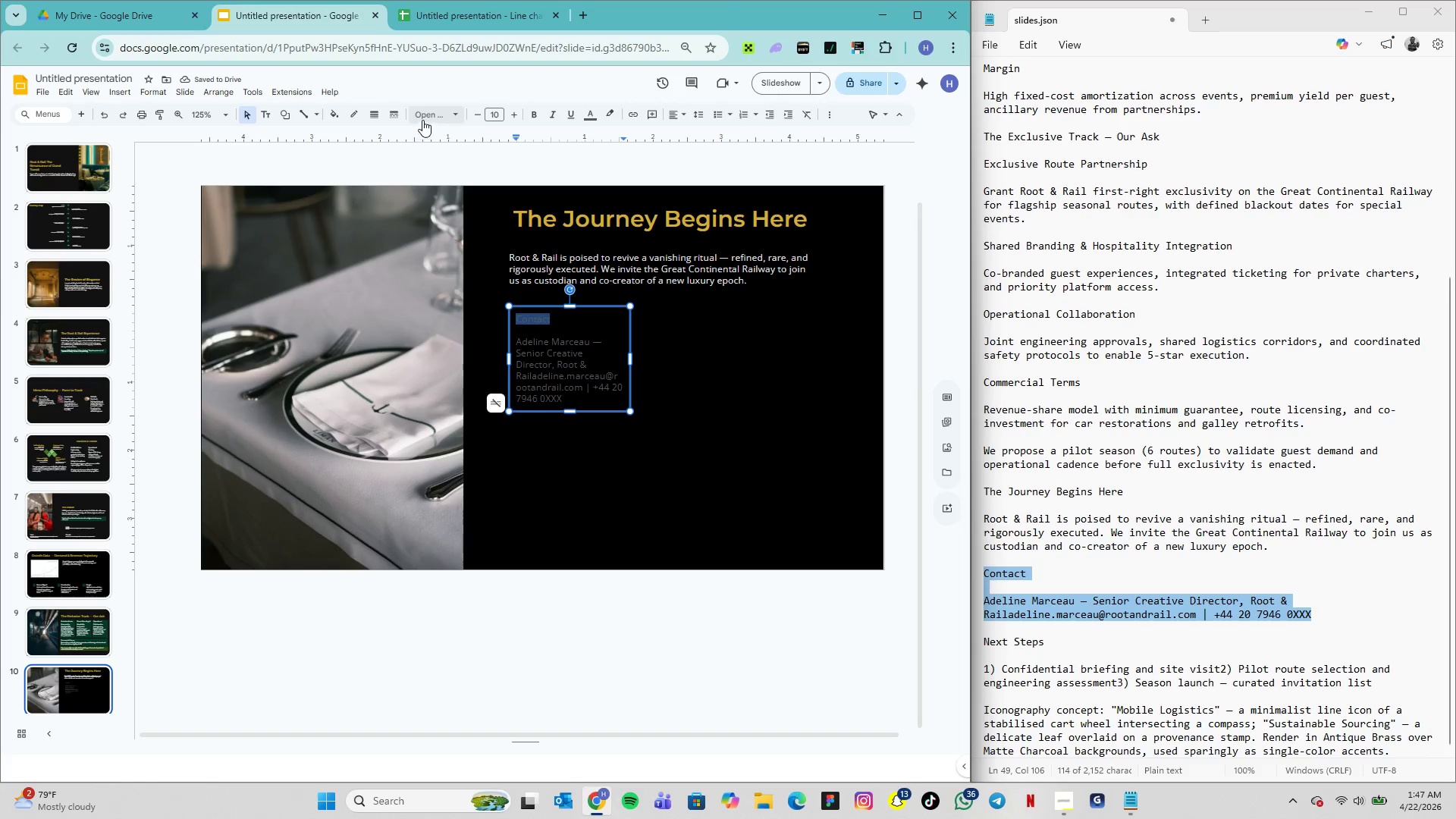 
left_click([438, 114])
 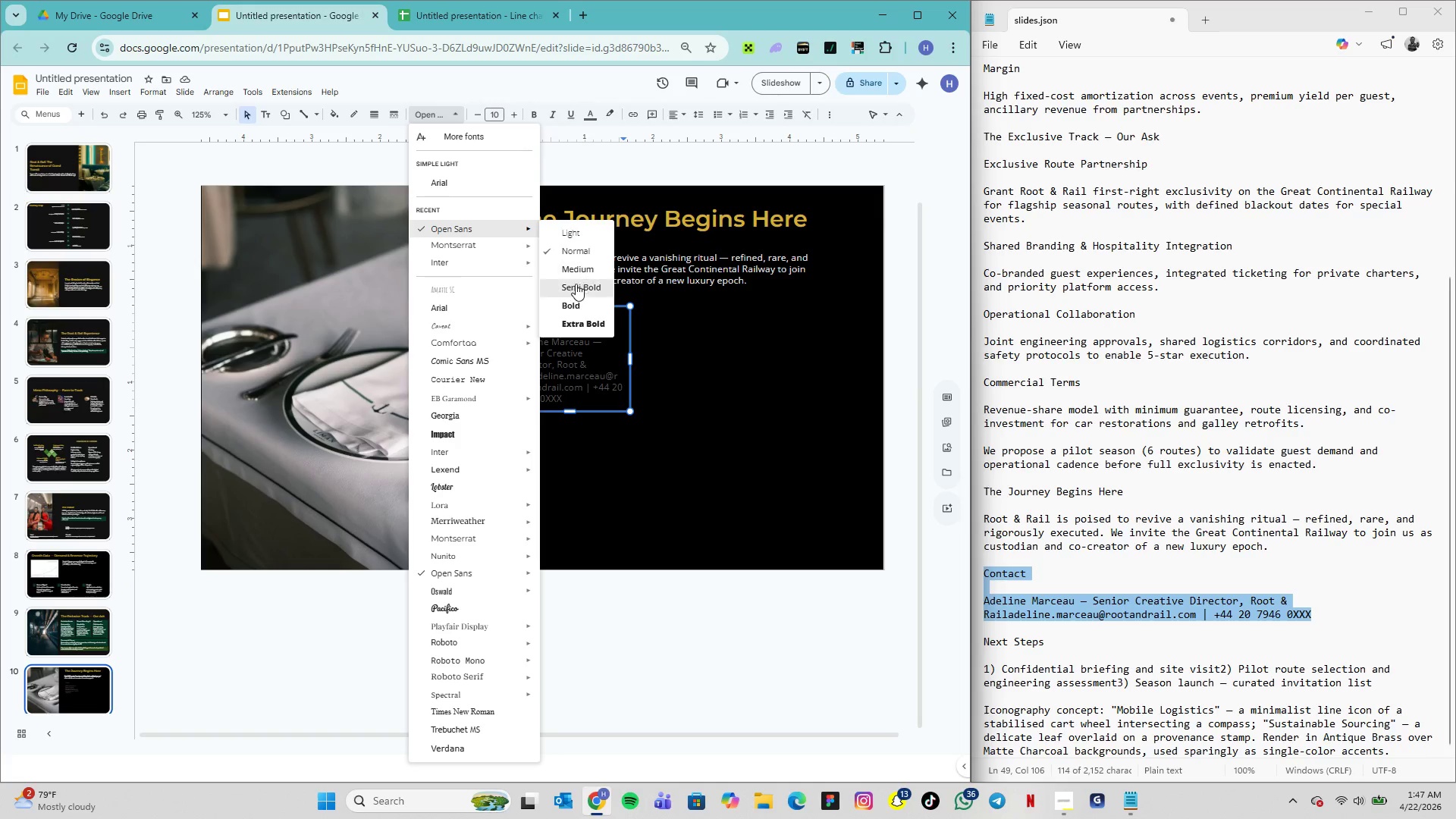 
left_click([584, 306])
 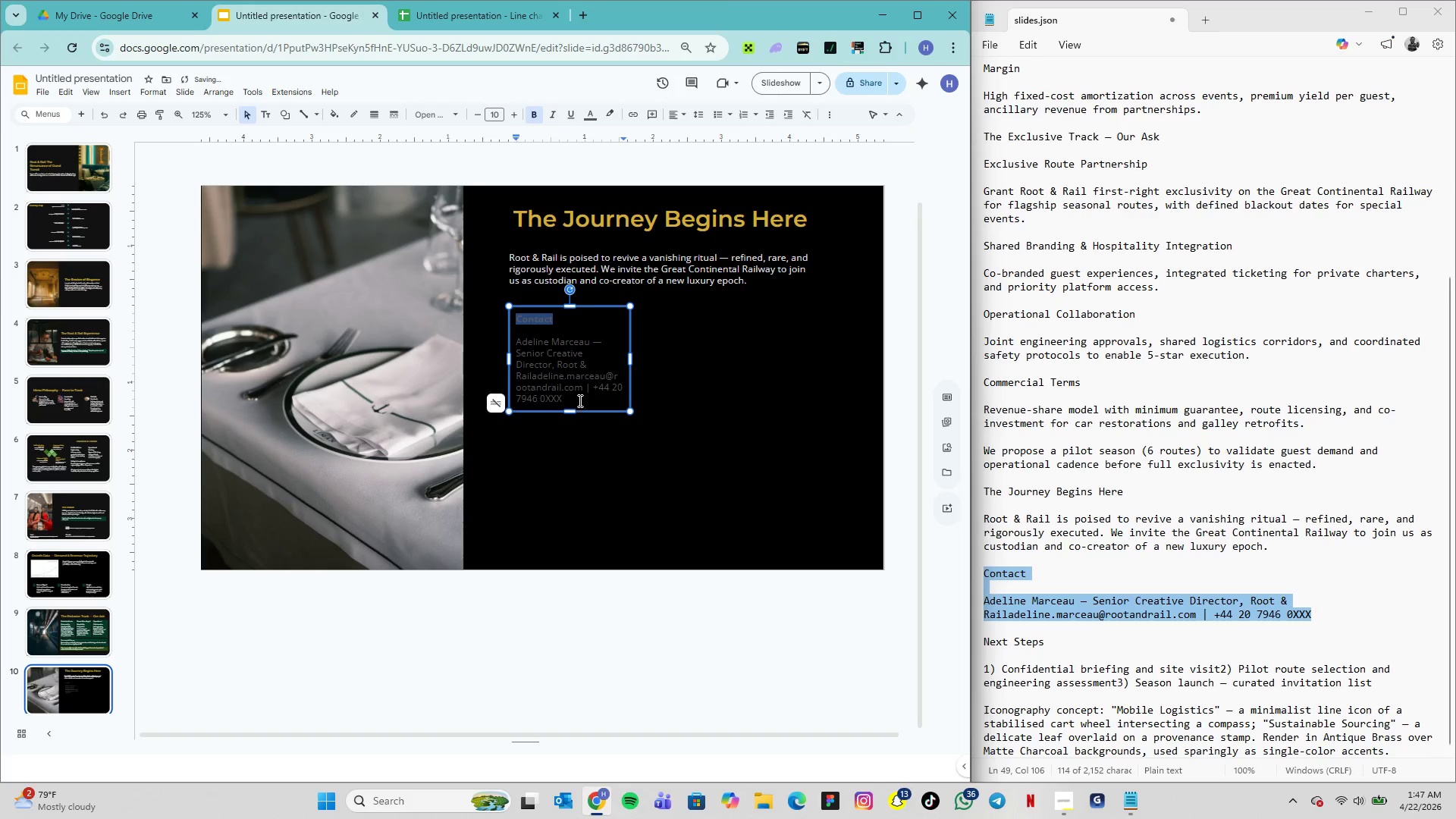 
left_click_drag(start_coordinate=[566, 401], to_coordinate=[513, 344])
 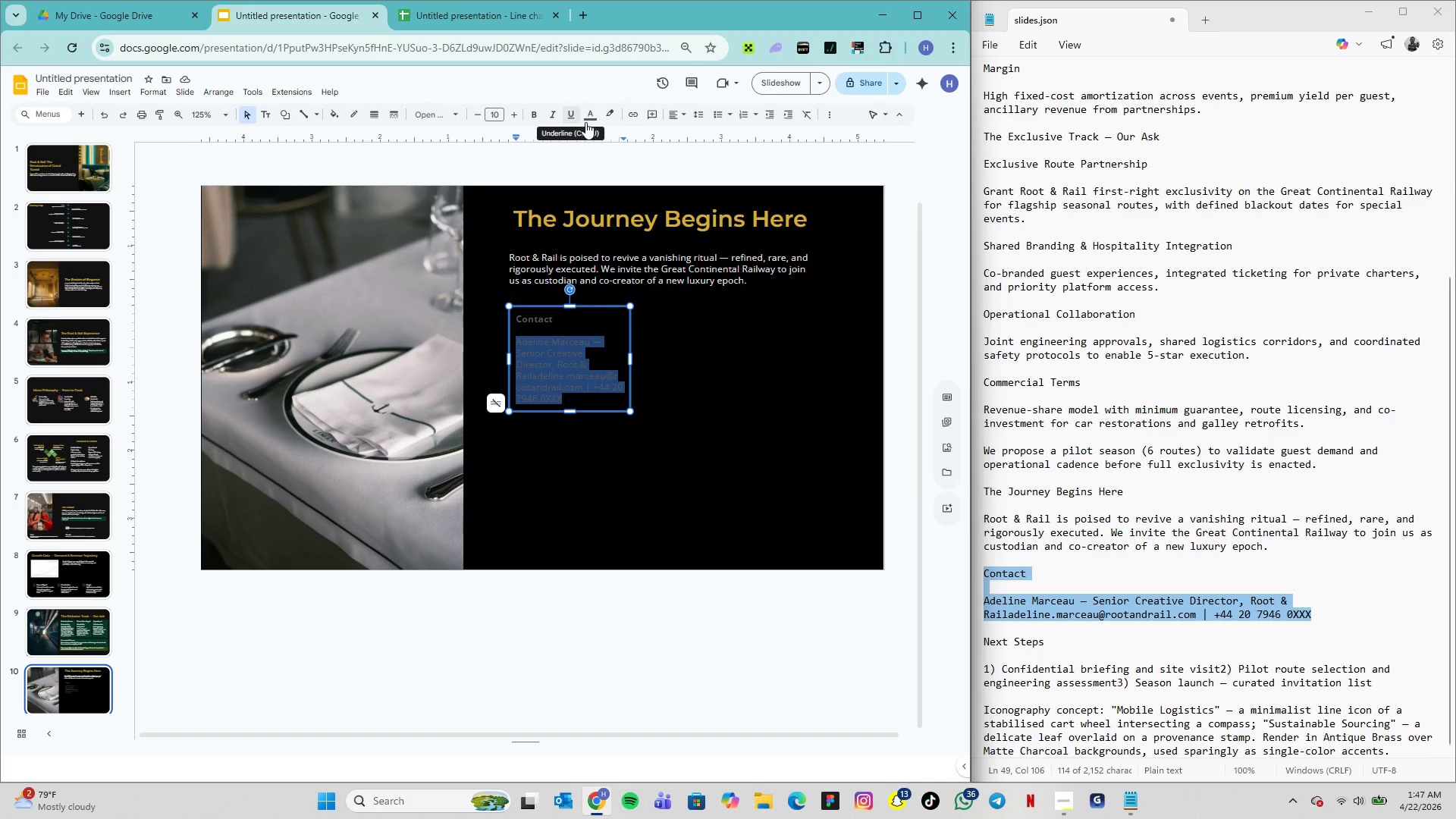 
left_click([591, 114])
 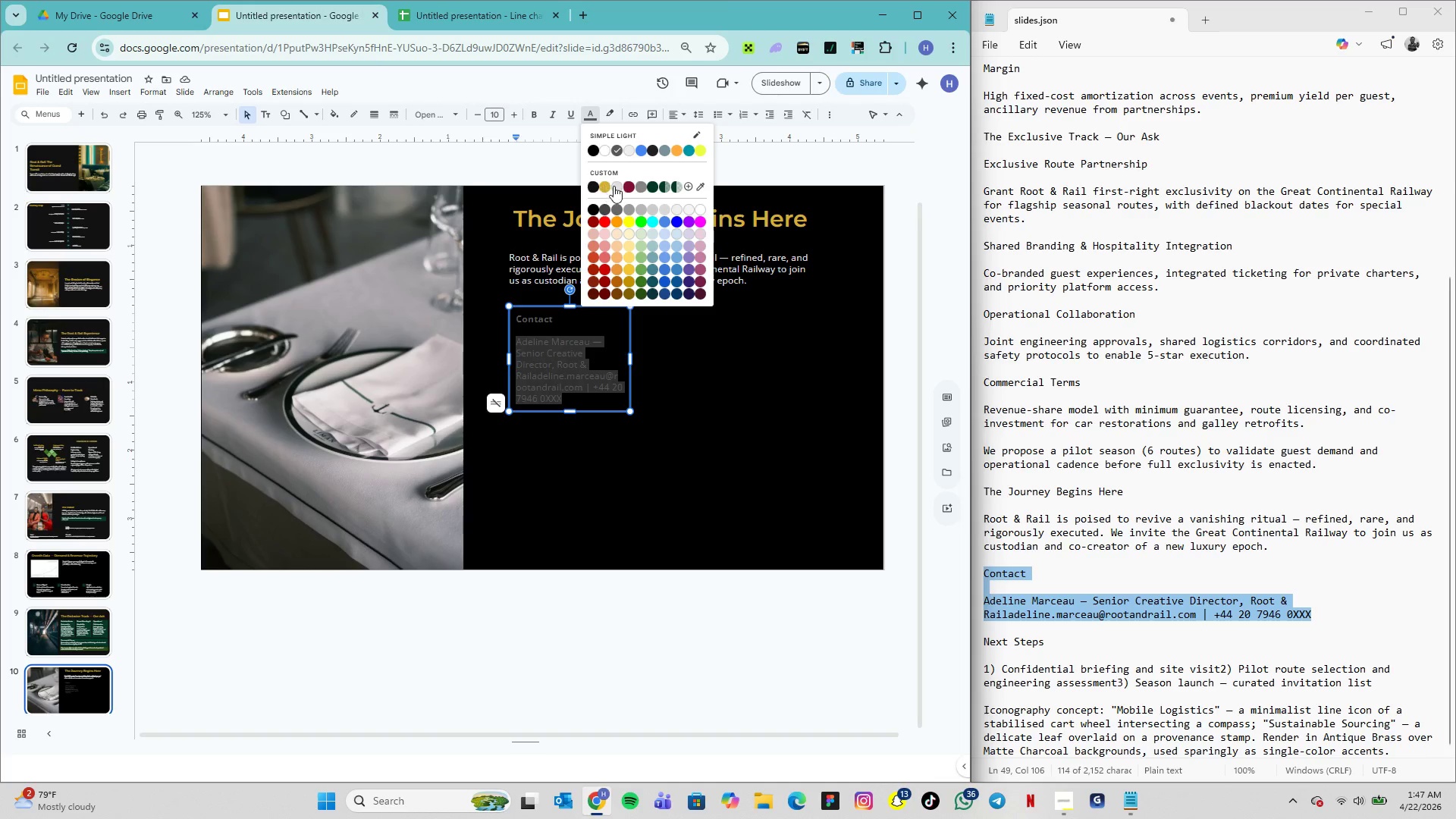 
left_click([617, 186])
 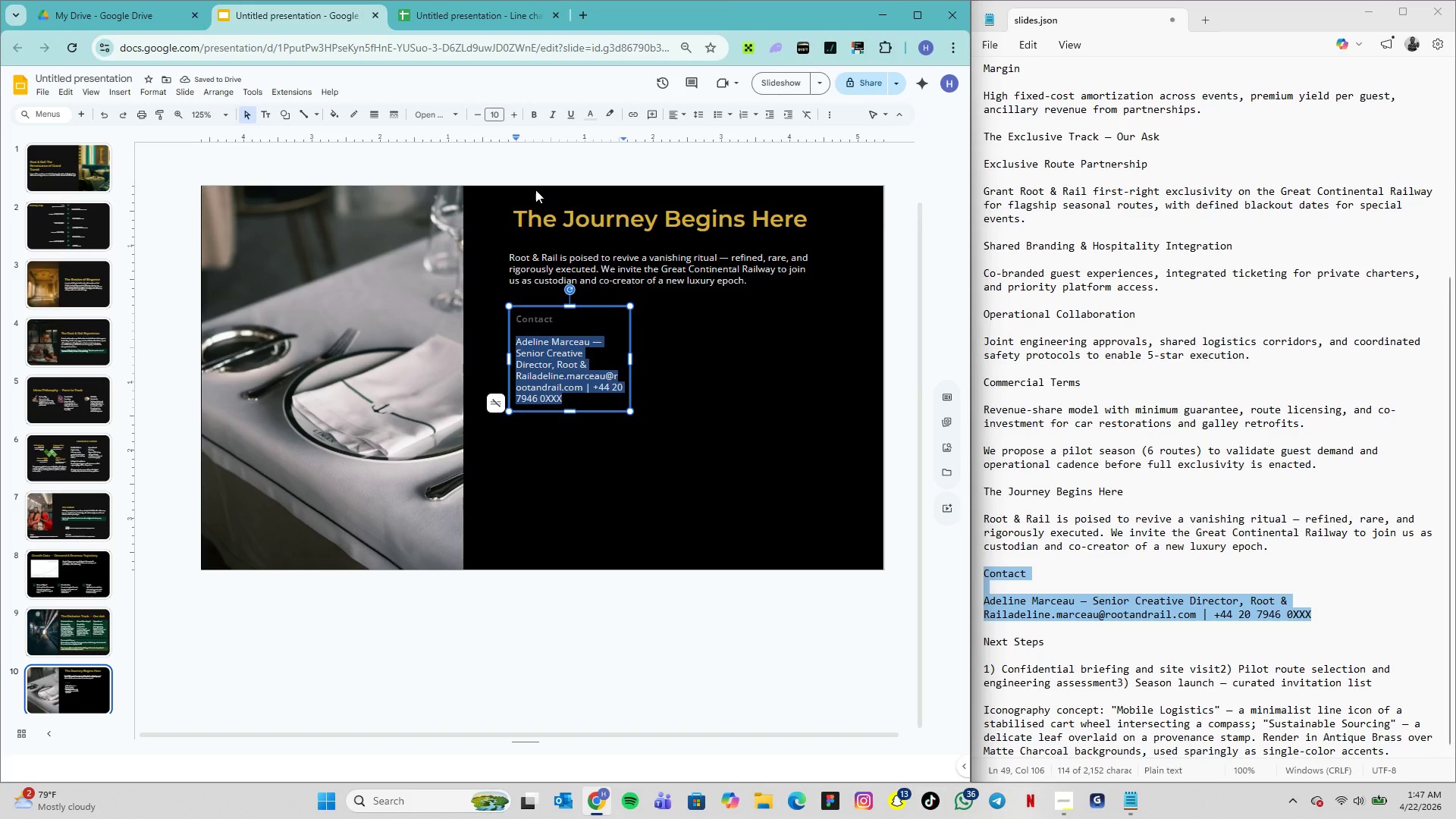 
wait(5.38)
 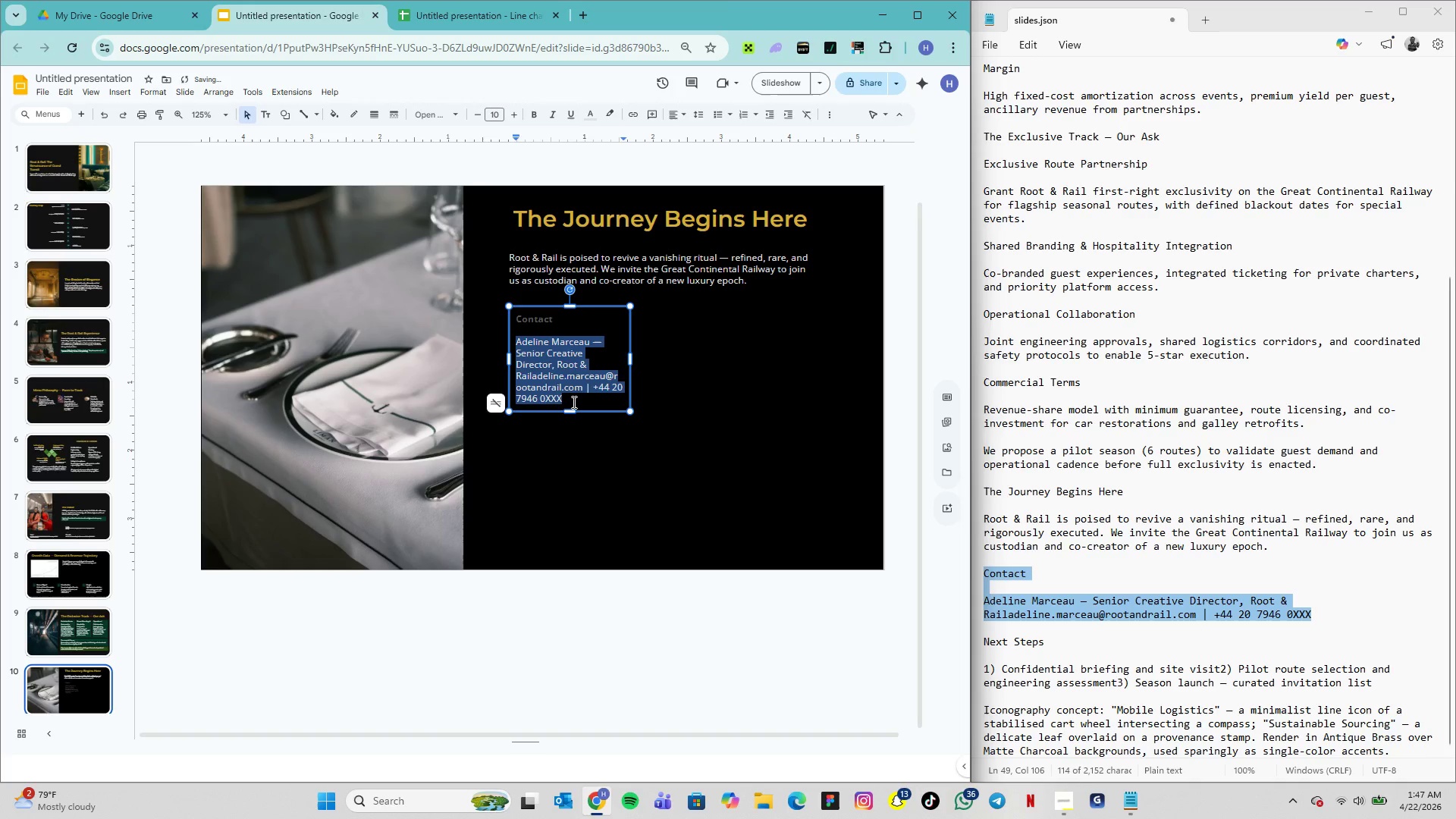 
left_click_drag(start_coordinate=[559, 325], to_coordinate=[510, 315])
 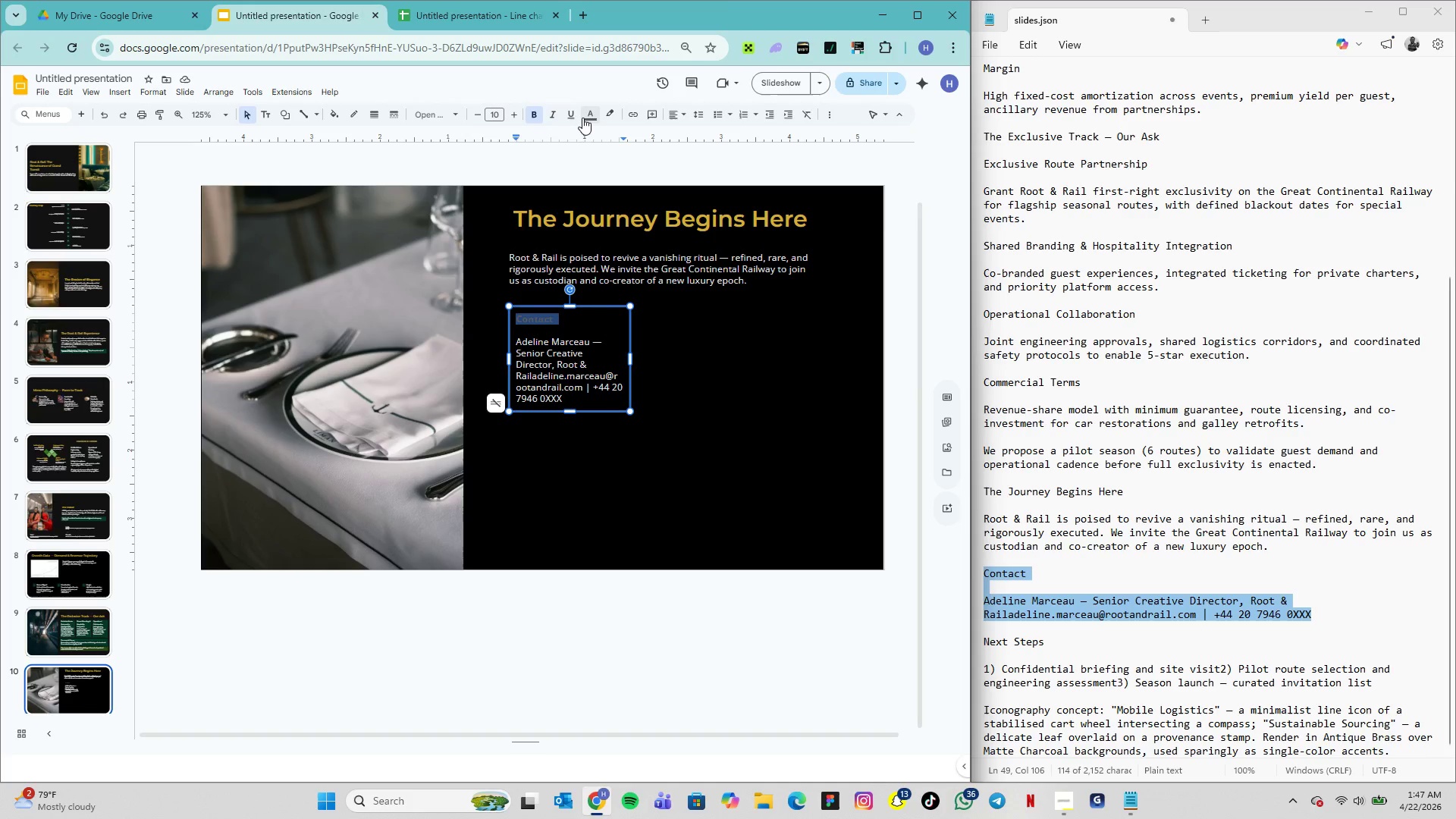 
left_click([588, 118])
 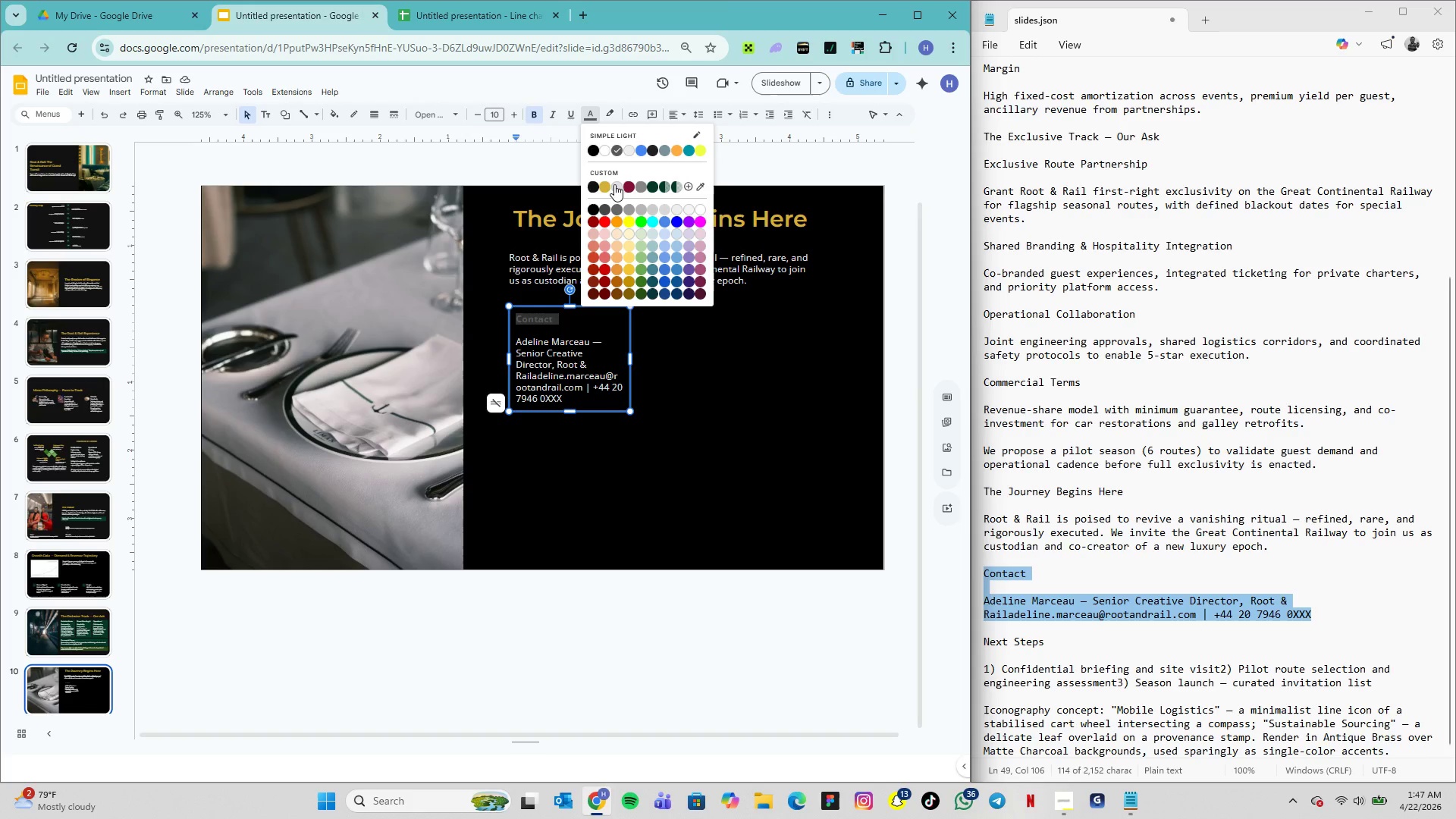 
left_click([618, 187])
 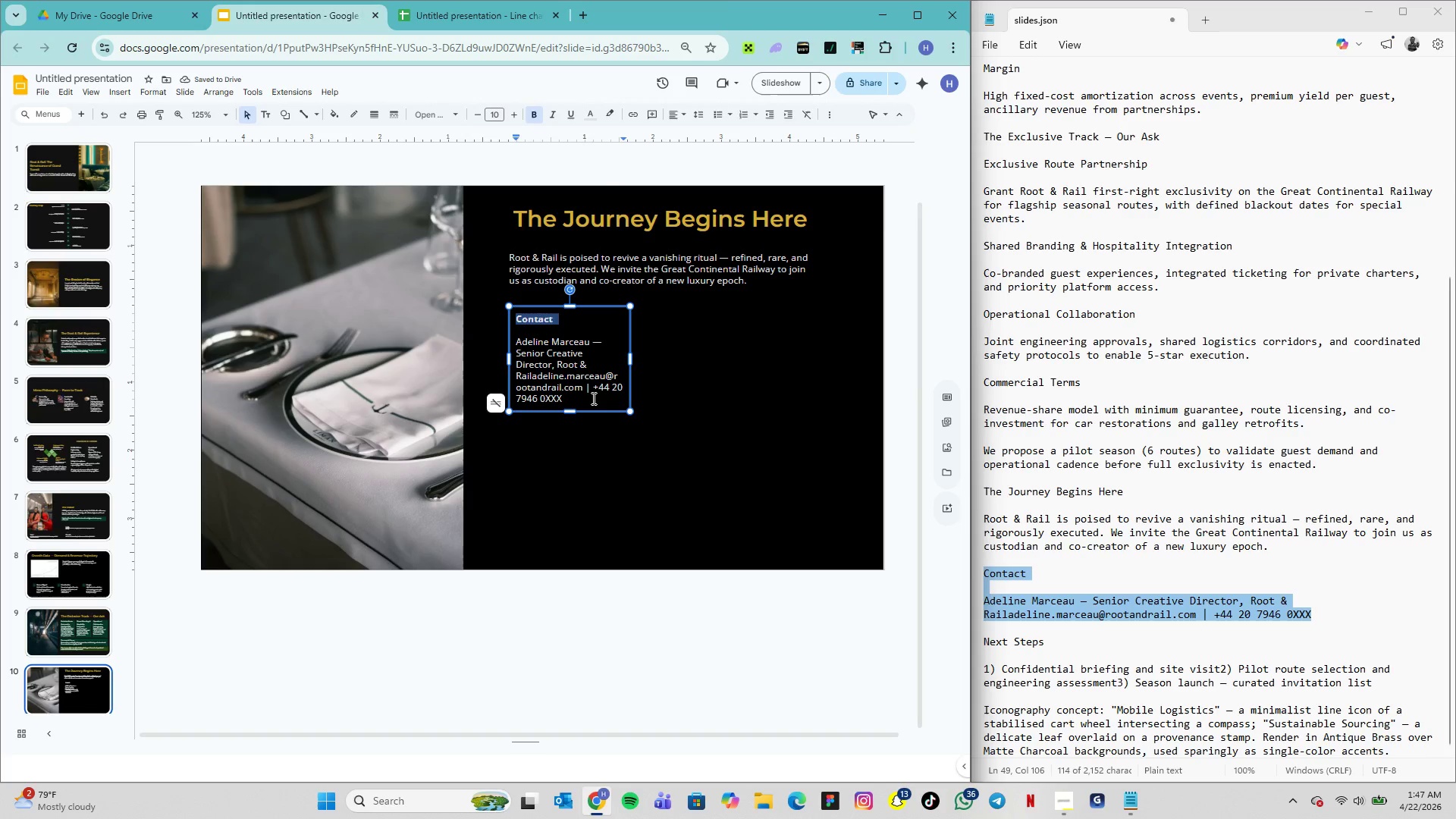 
left_click_drag(start_coordinate=[569, 400], to_coordinate=[510, 321])
 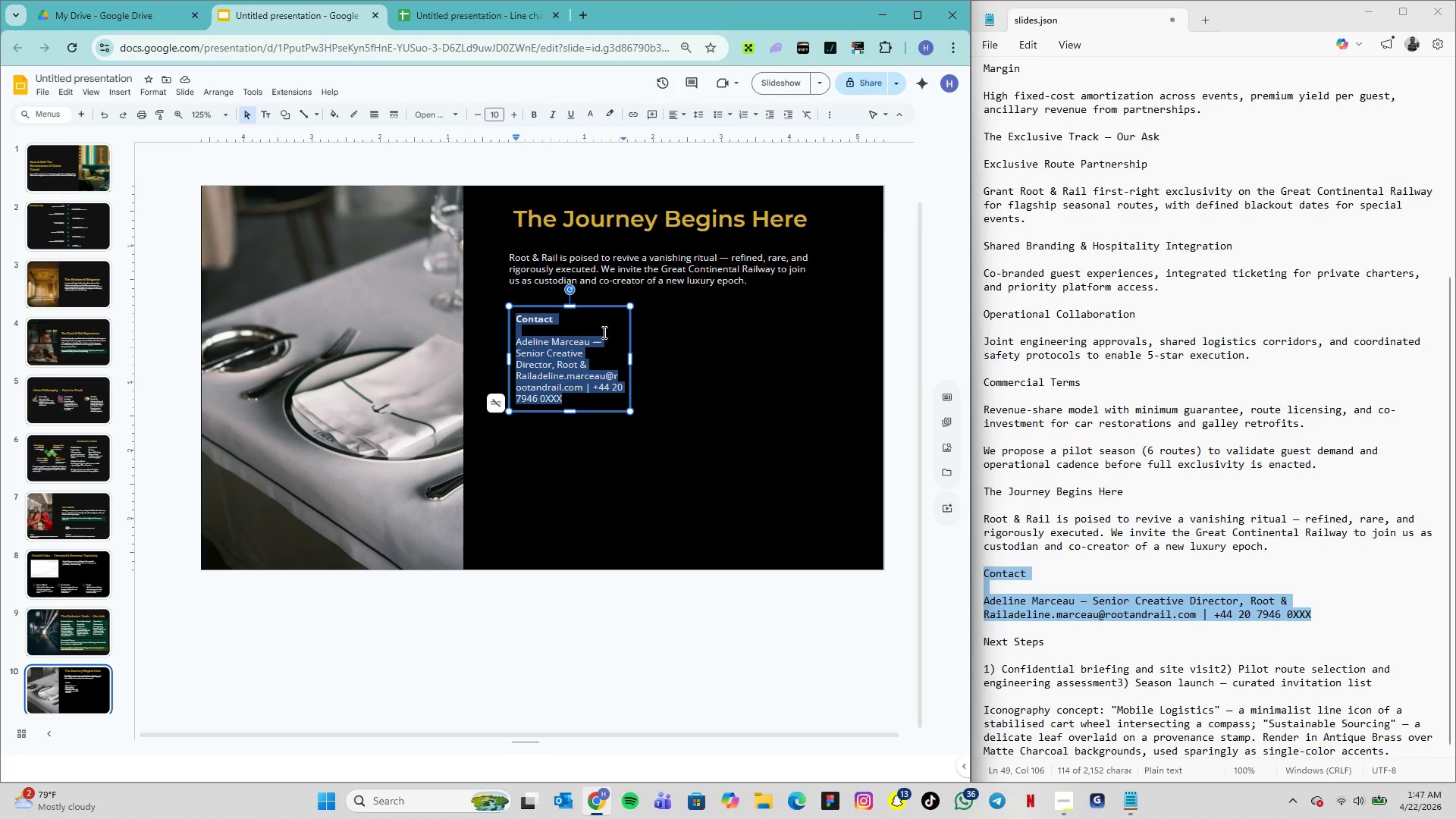 
left_click([561, 324])
 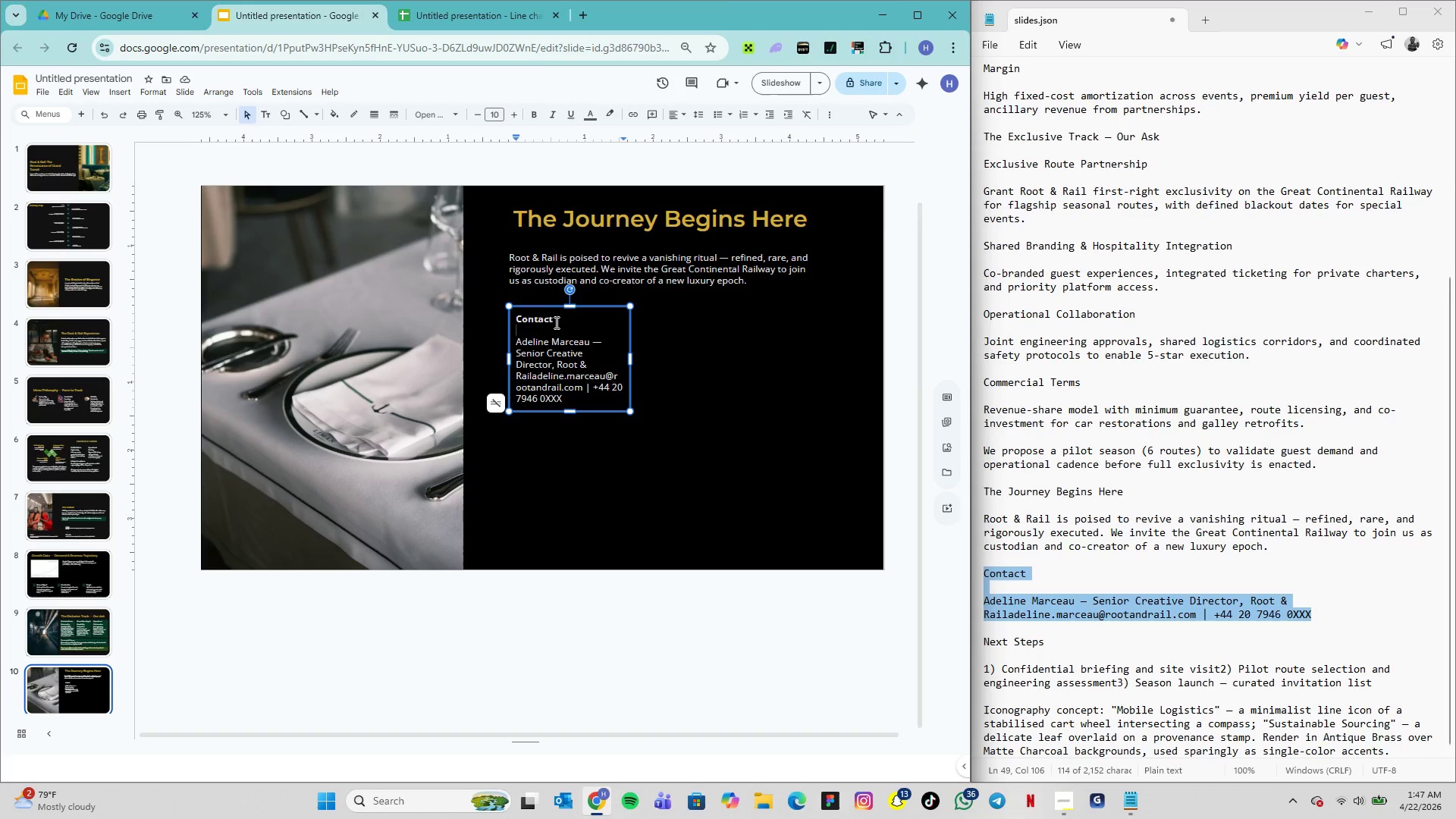 
key(Backspace)
 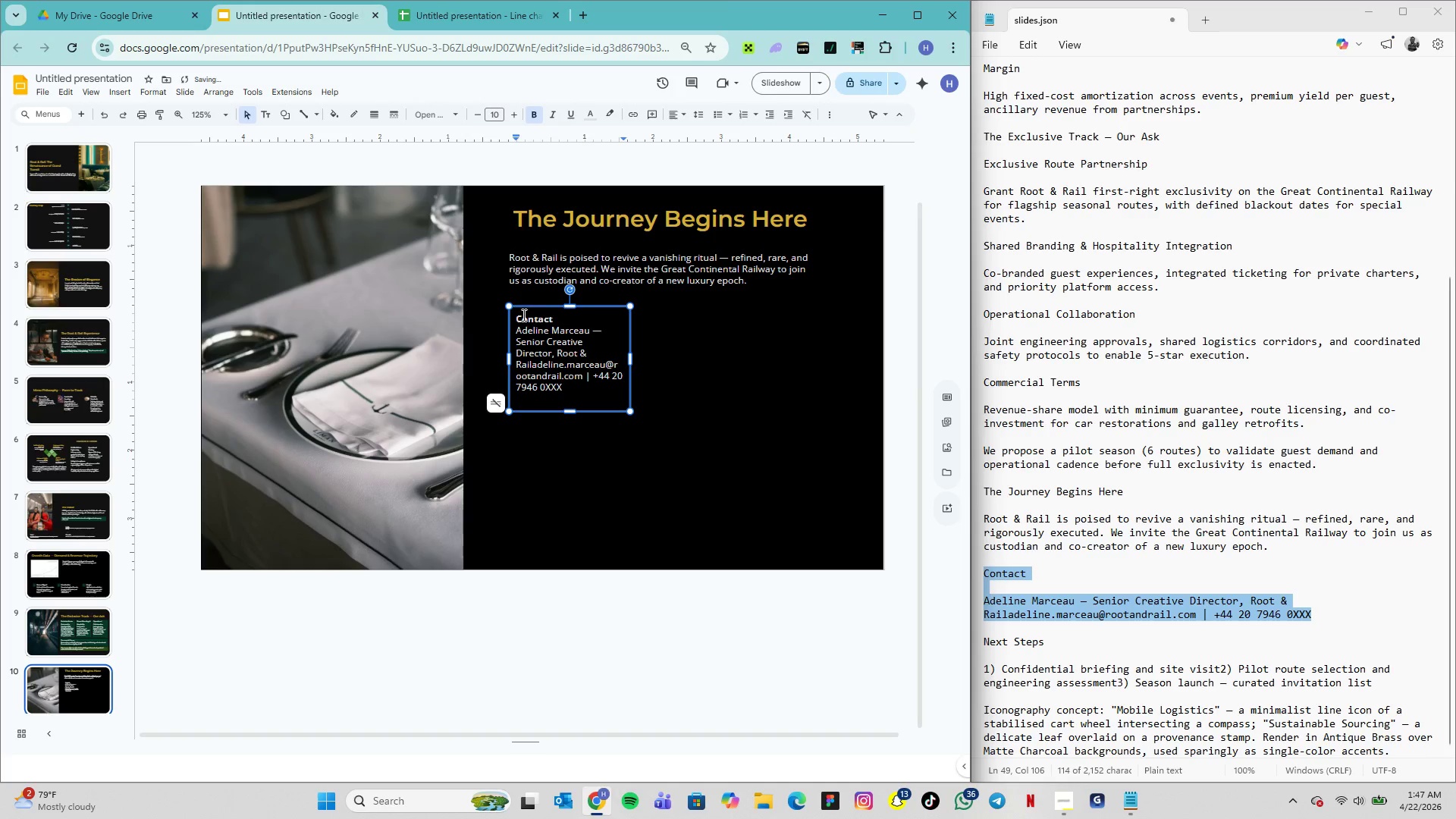 
left_click_drag(start_coordinate=[518, 315], to_coordinate=[589, 385])
 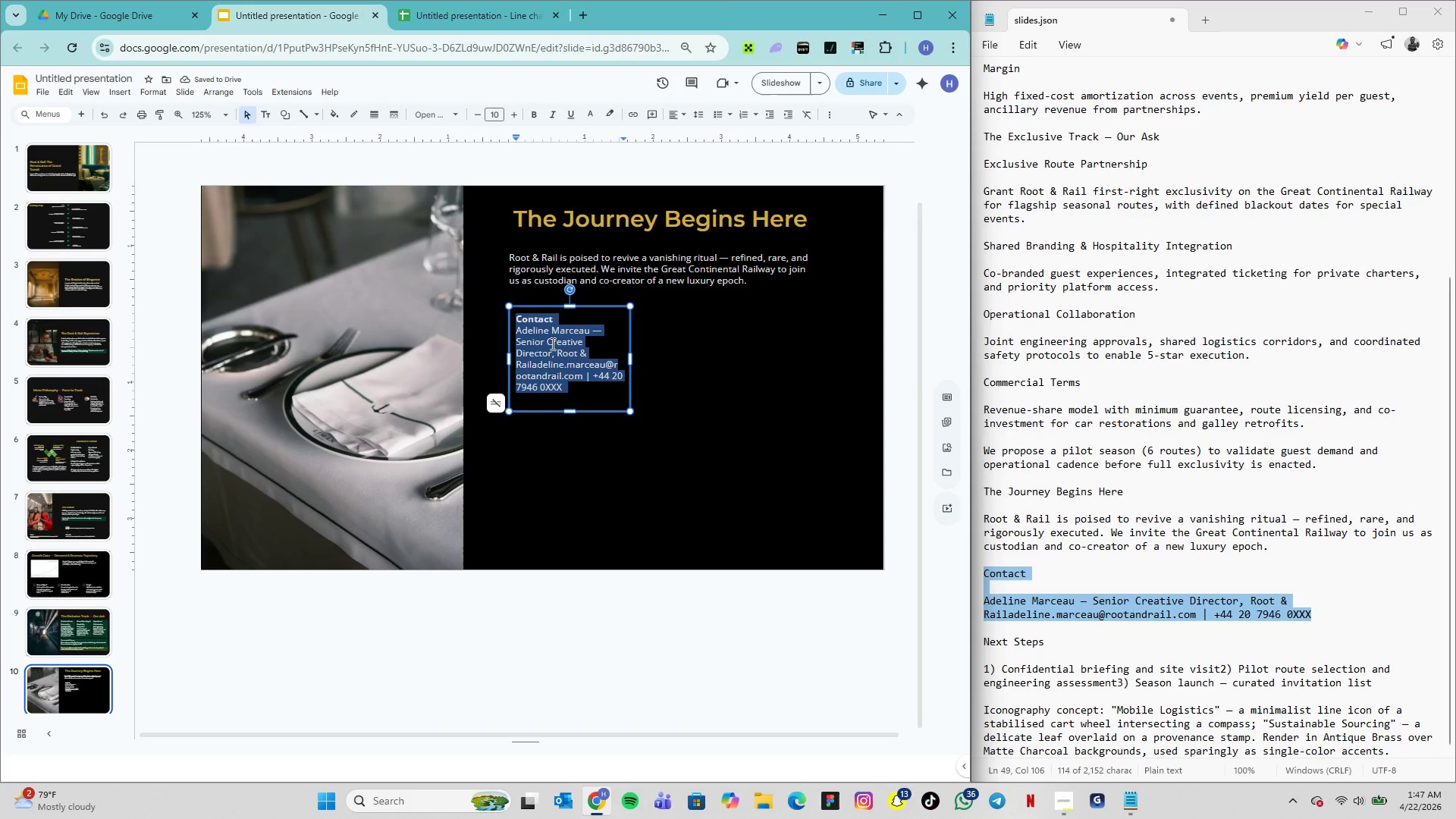 
left_click([559, 320])
 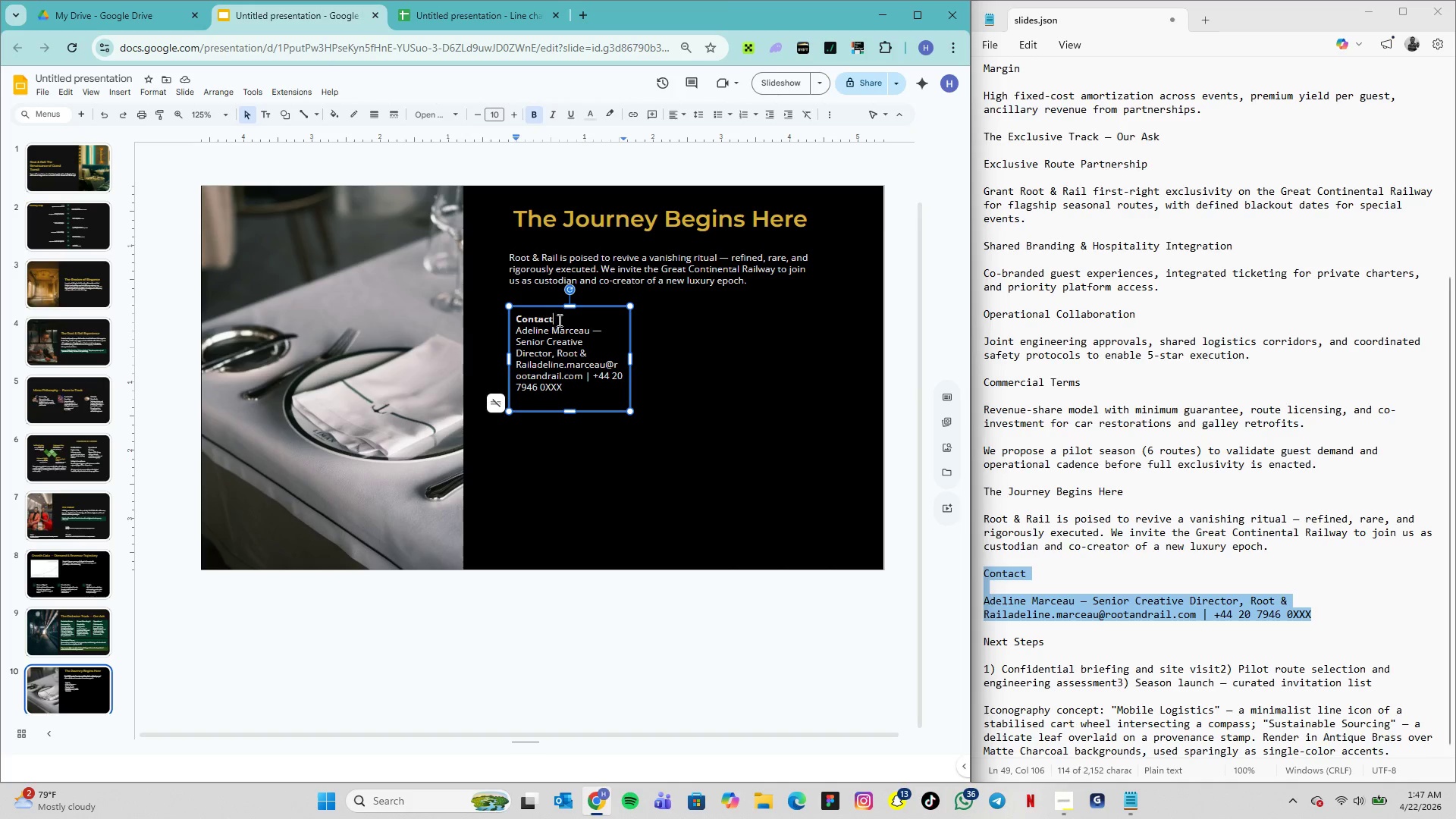 
left_click_drag(start_coordinate=[558, 320], to_coordinate=[513, 322])
 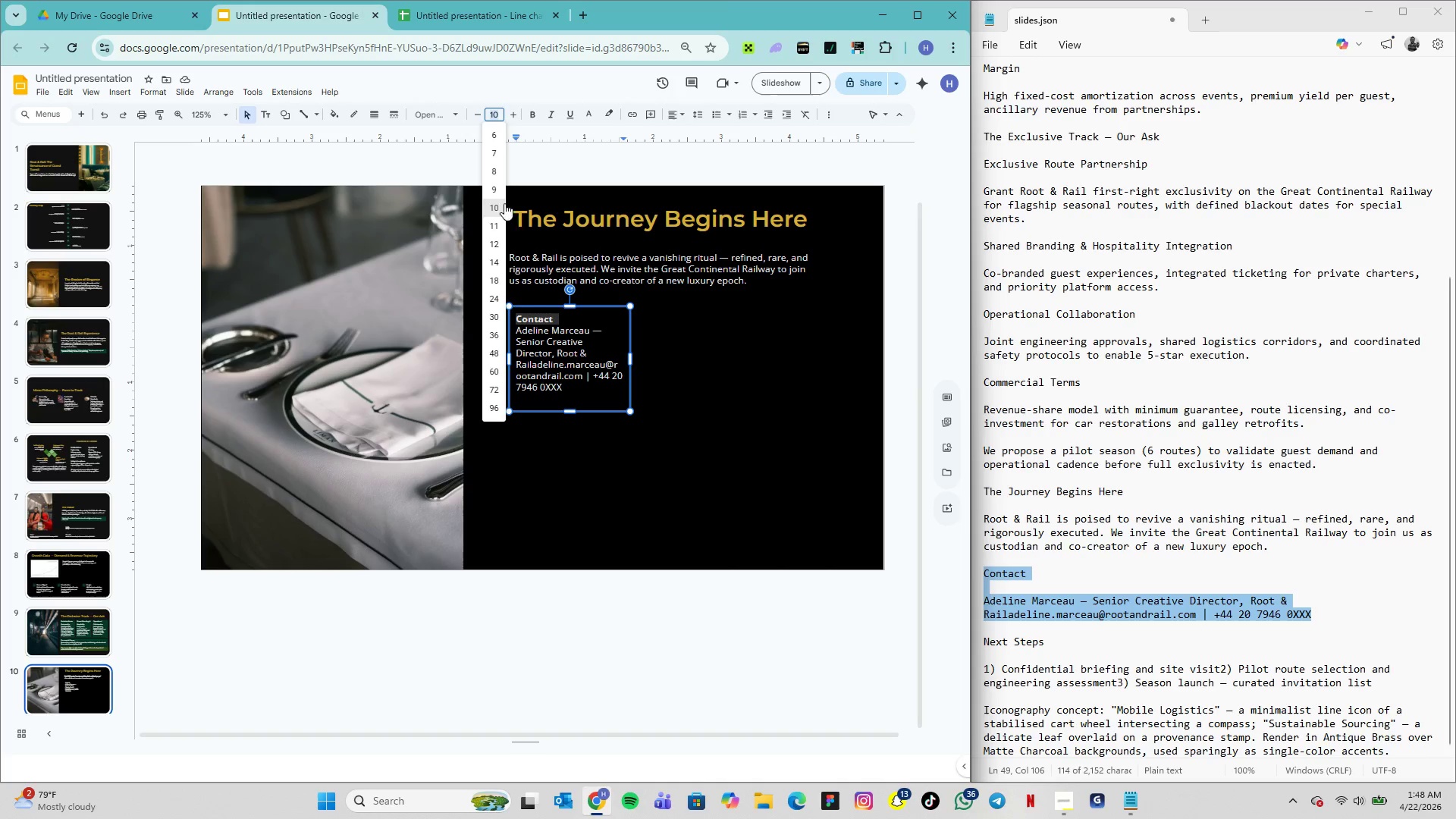 
left_click([497, 247])
 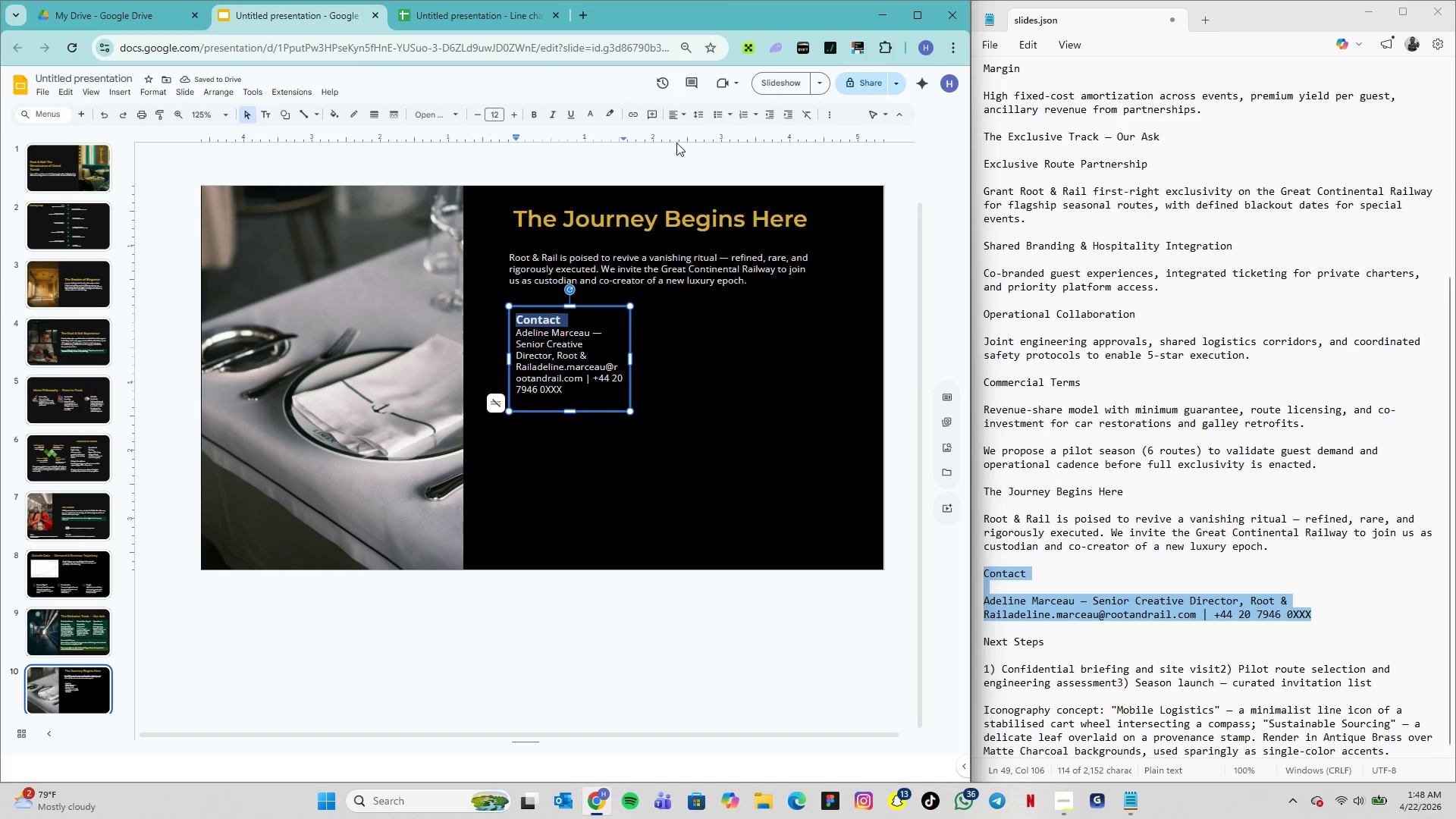 
left_click([699, 116])
 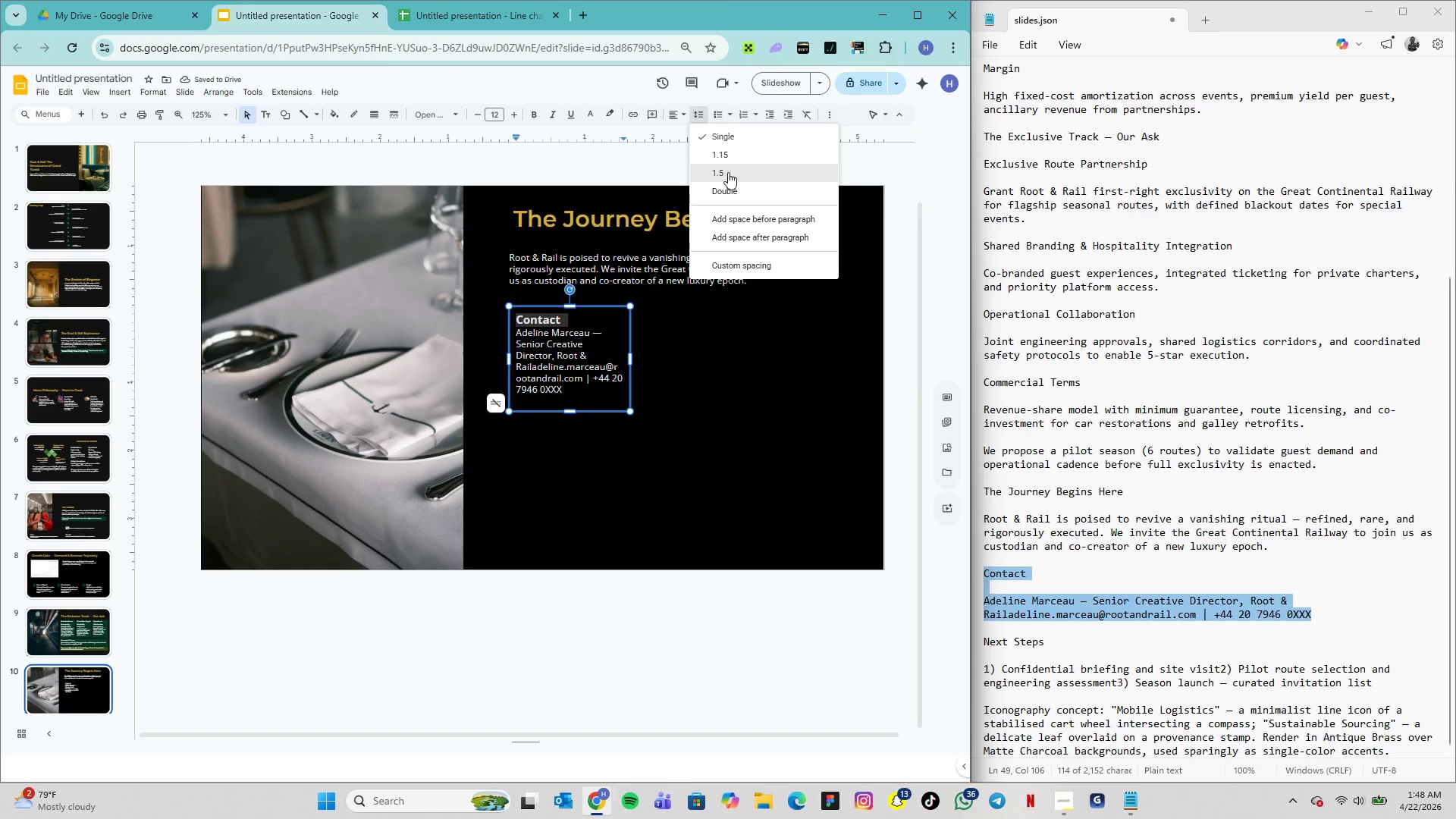 
left_click([729, 172])
 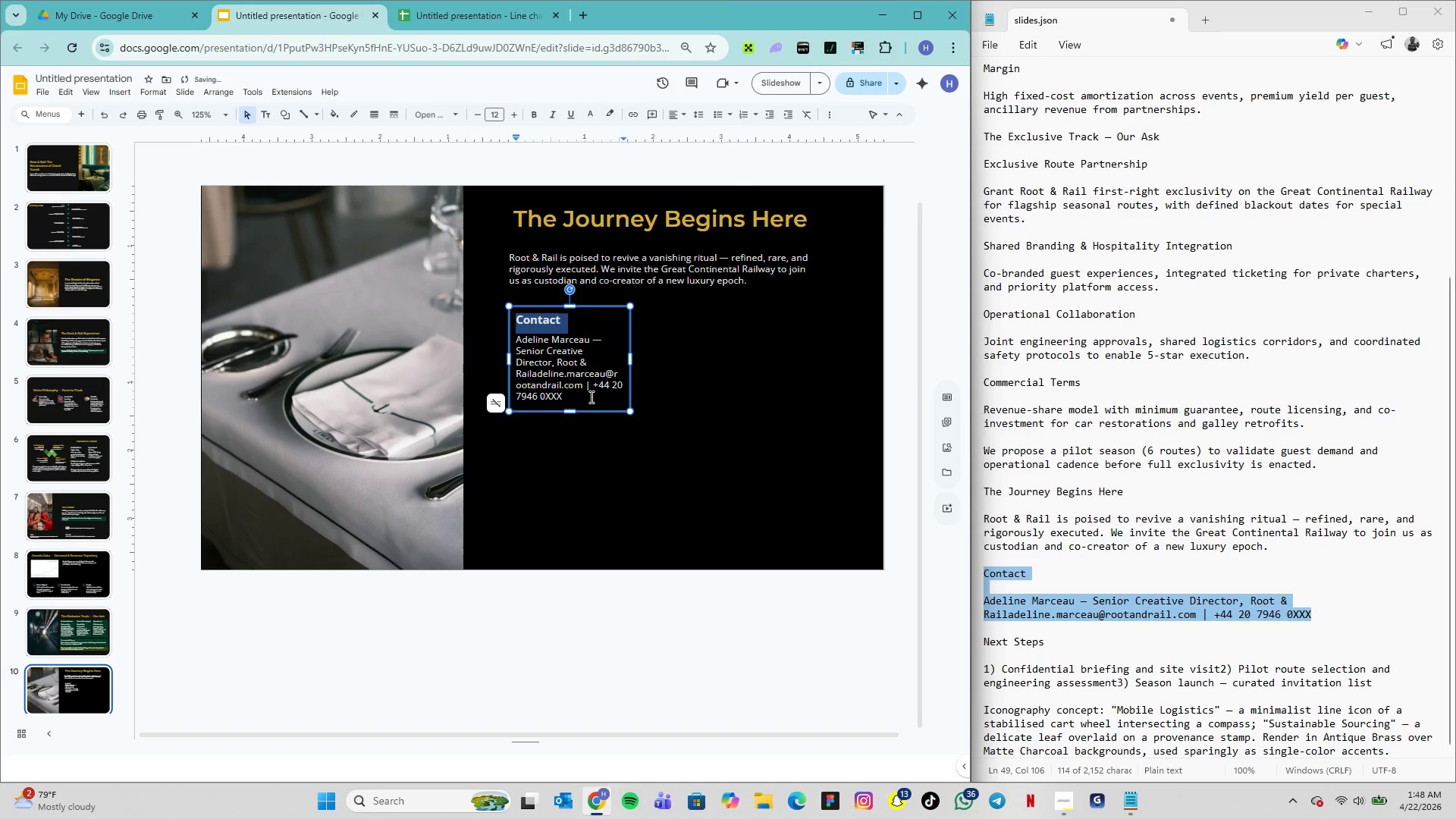 
left_click_drag(start_coordinate=[576, 397], to_coordinate=[515, 343])
 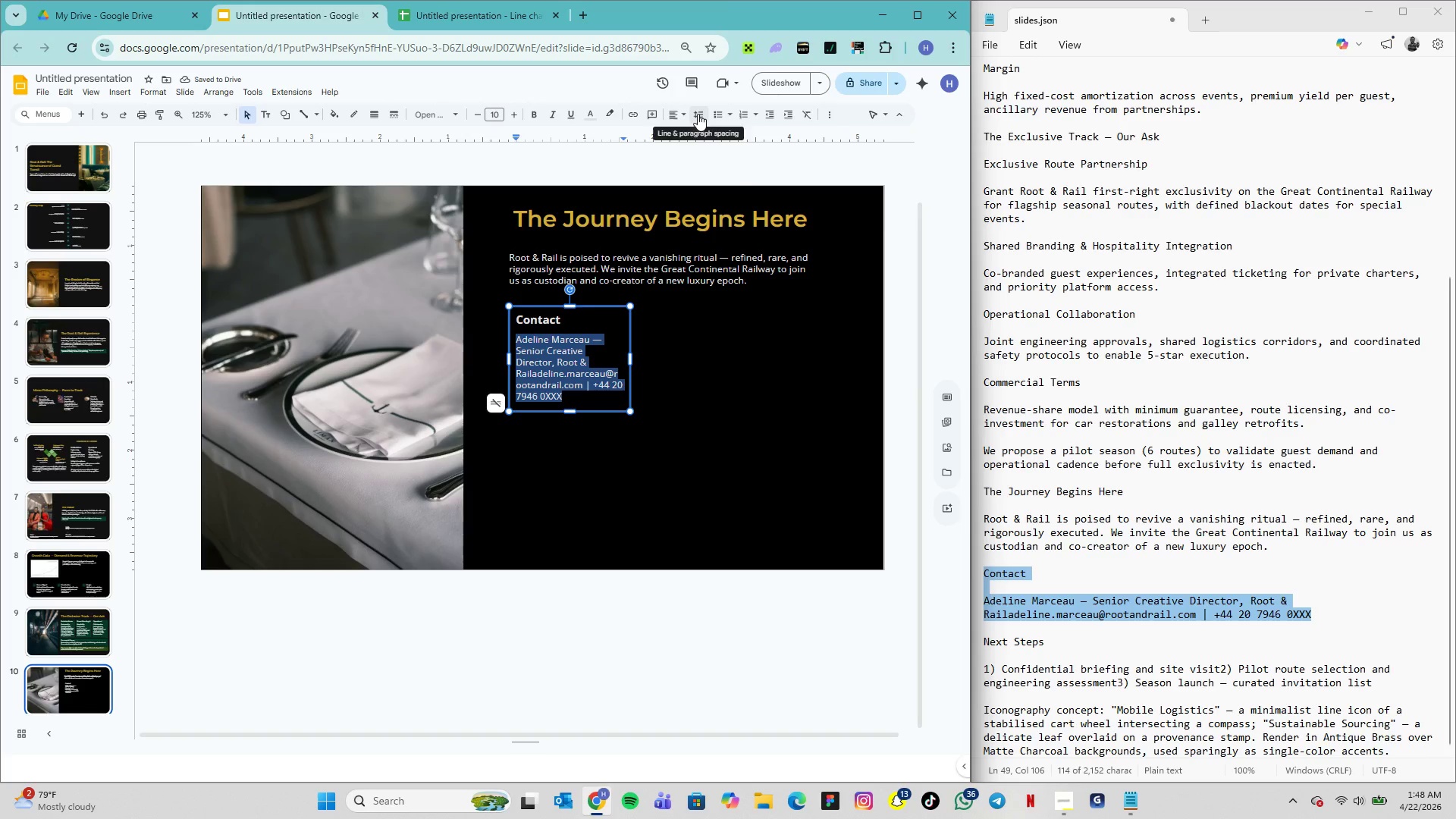 
left_click([698, 114])
 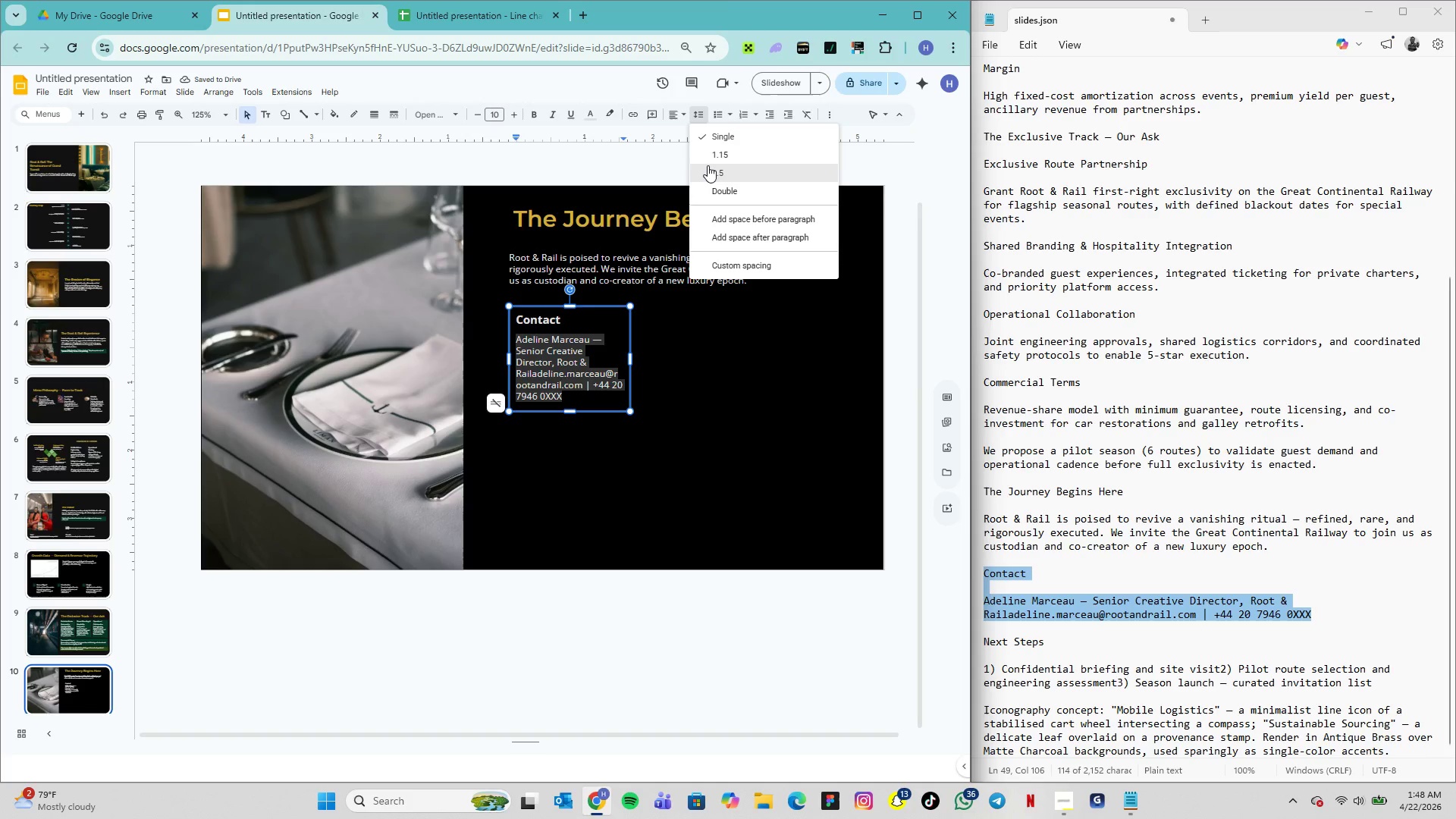 
left_click([711, 158])
 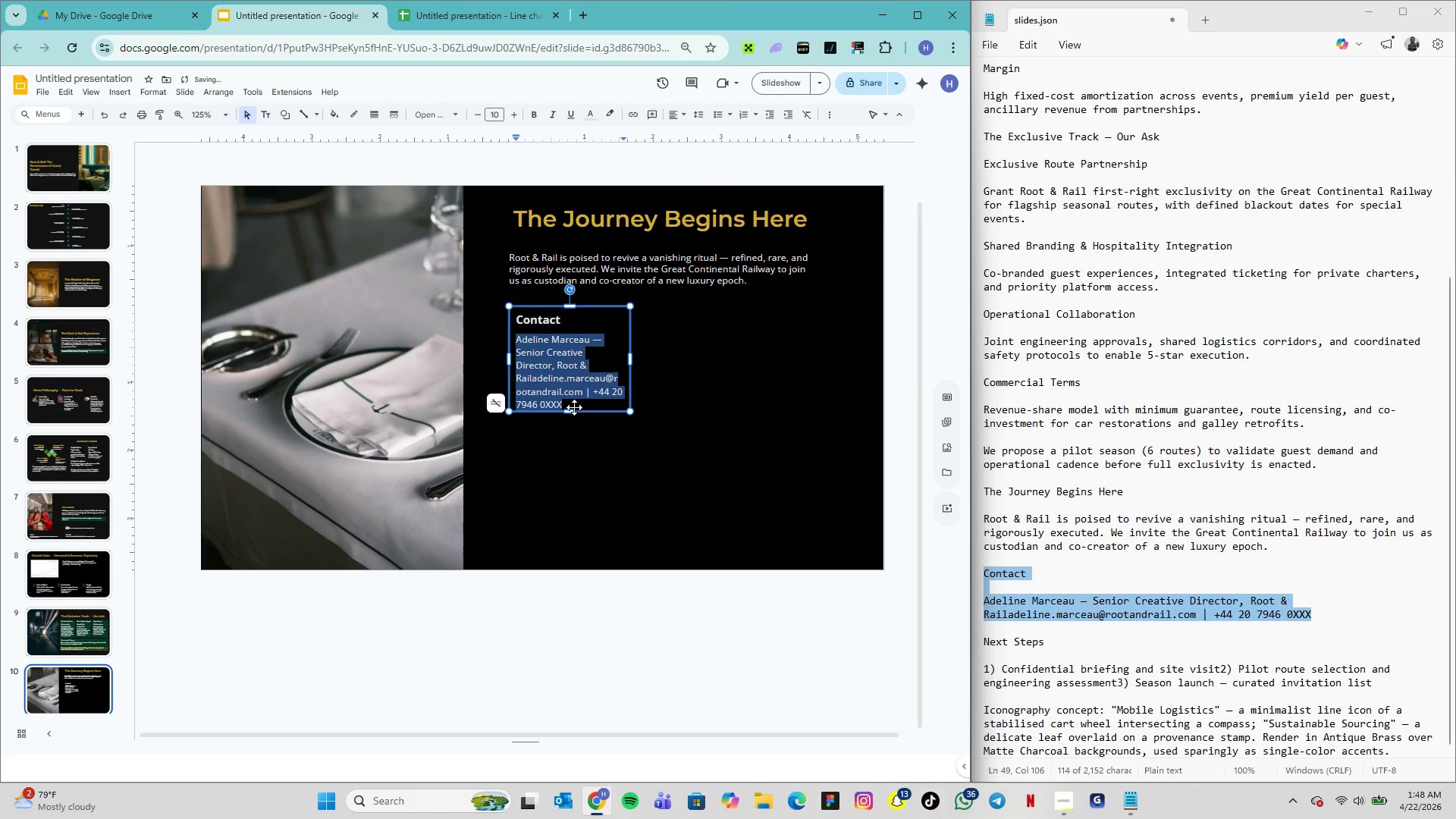 
left_click_drag(start_coordinate=[569, 411], to_coordinate=[570, 422])
 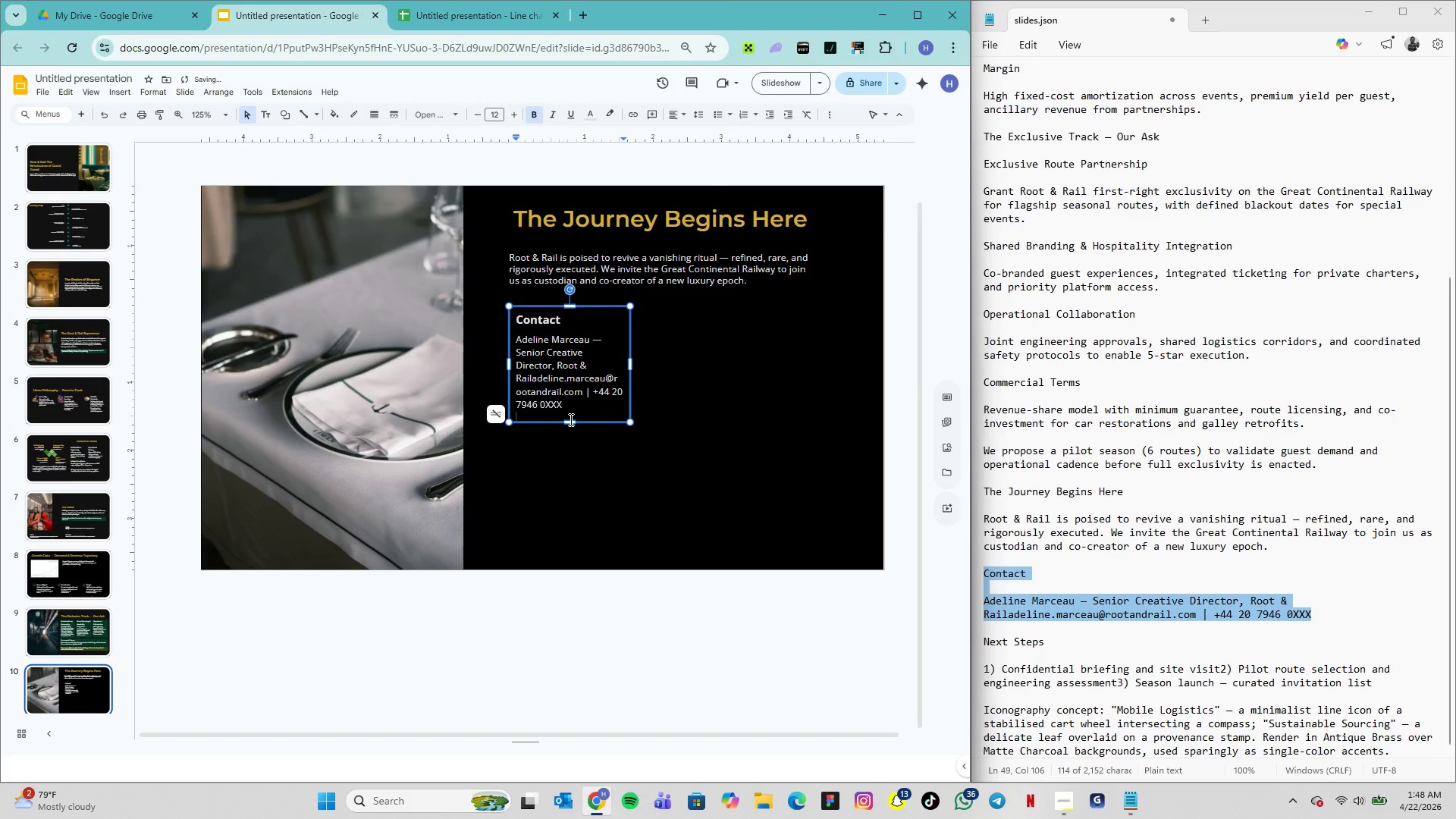 
left_click([570, 419])
 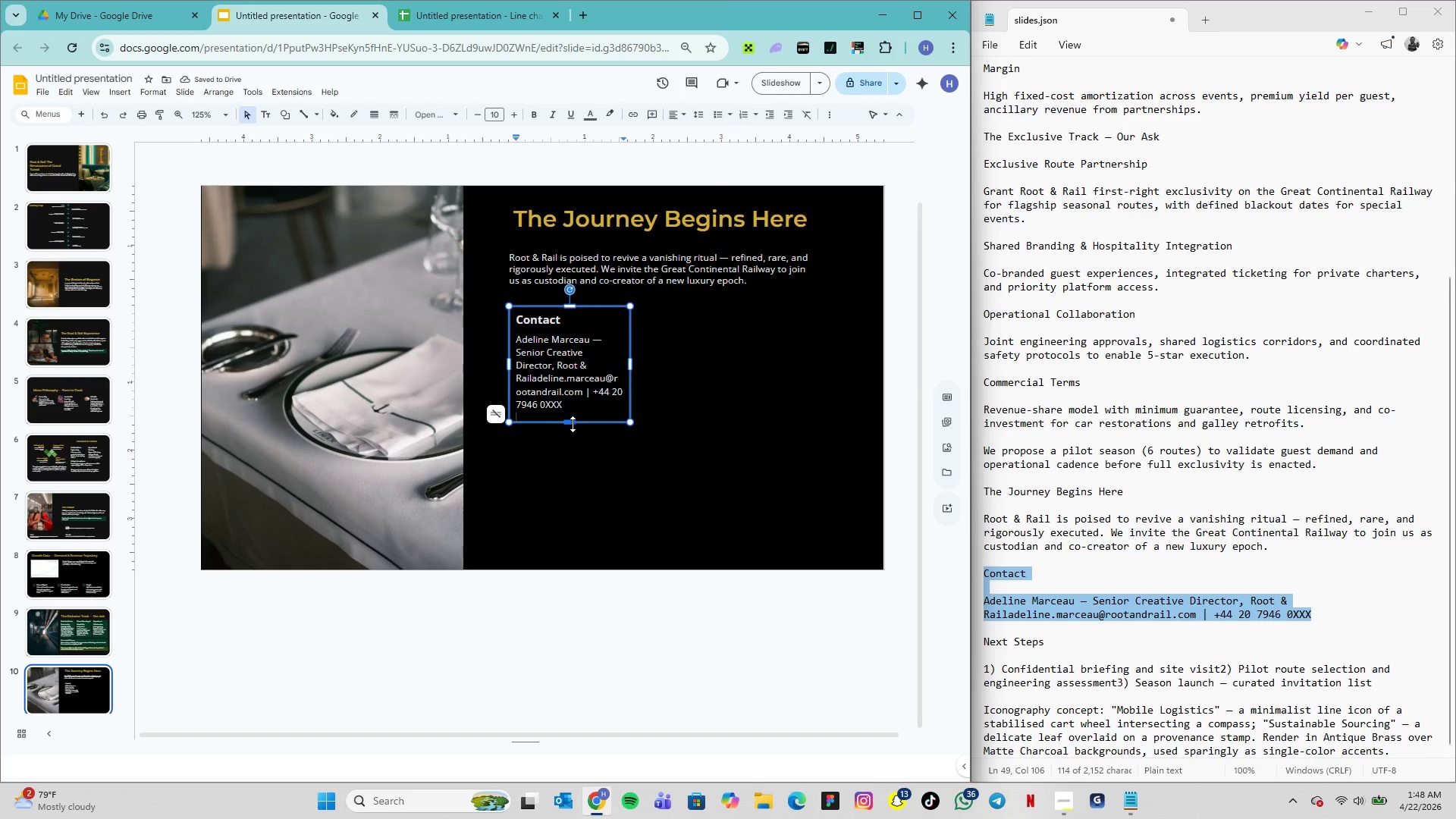 
left_click_drag(start_coordinate=[573, 424], to_coordinate=[570, 419])
 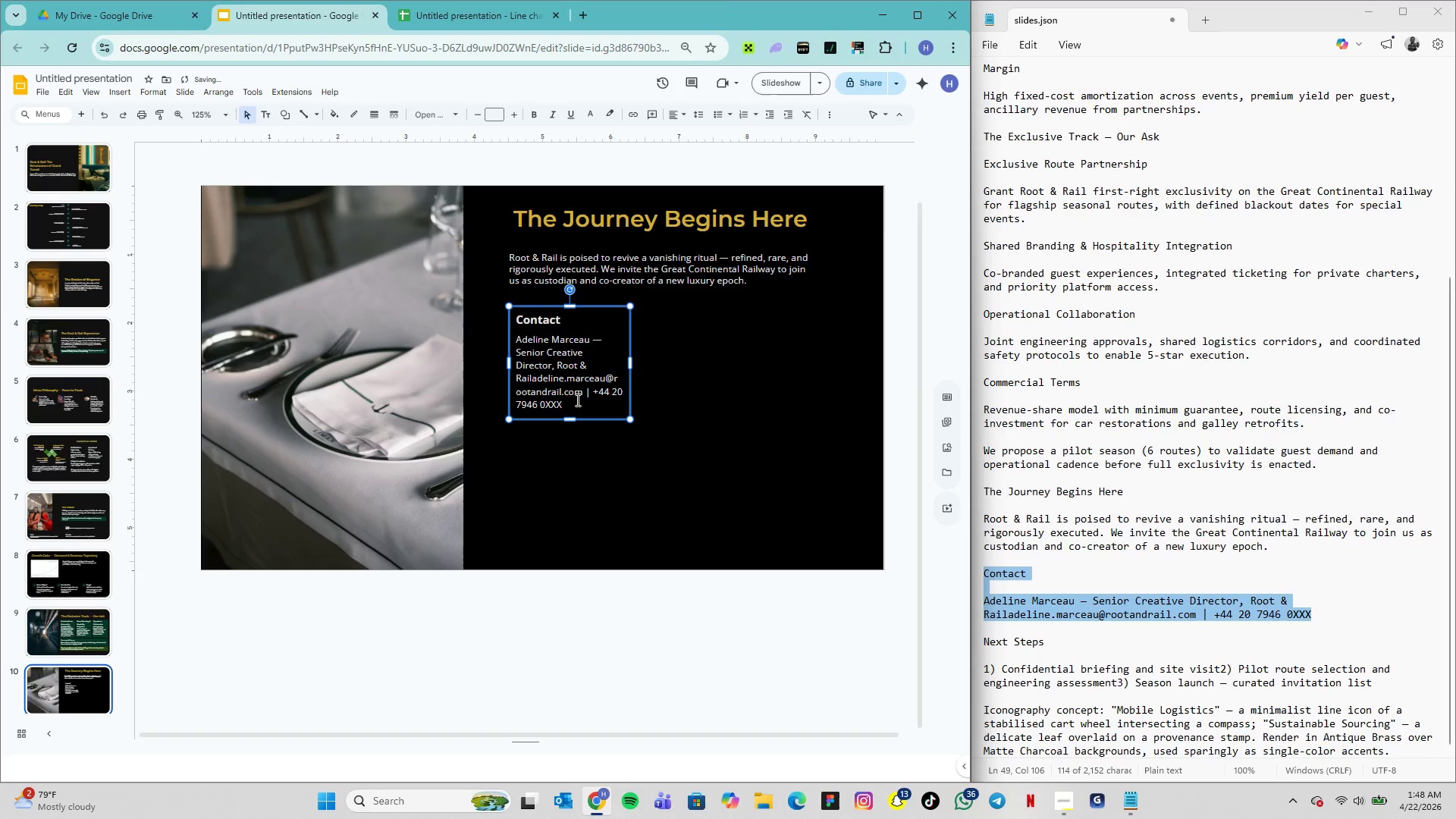 
left_click([576, 400])
 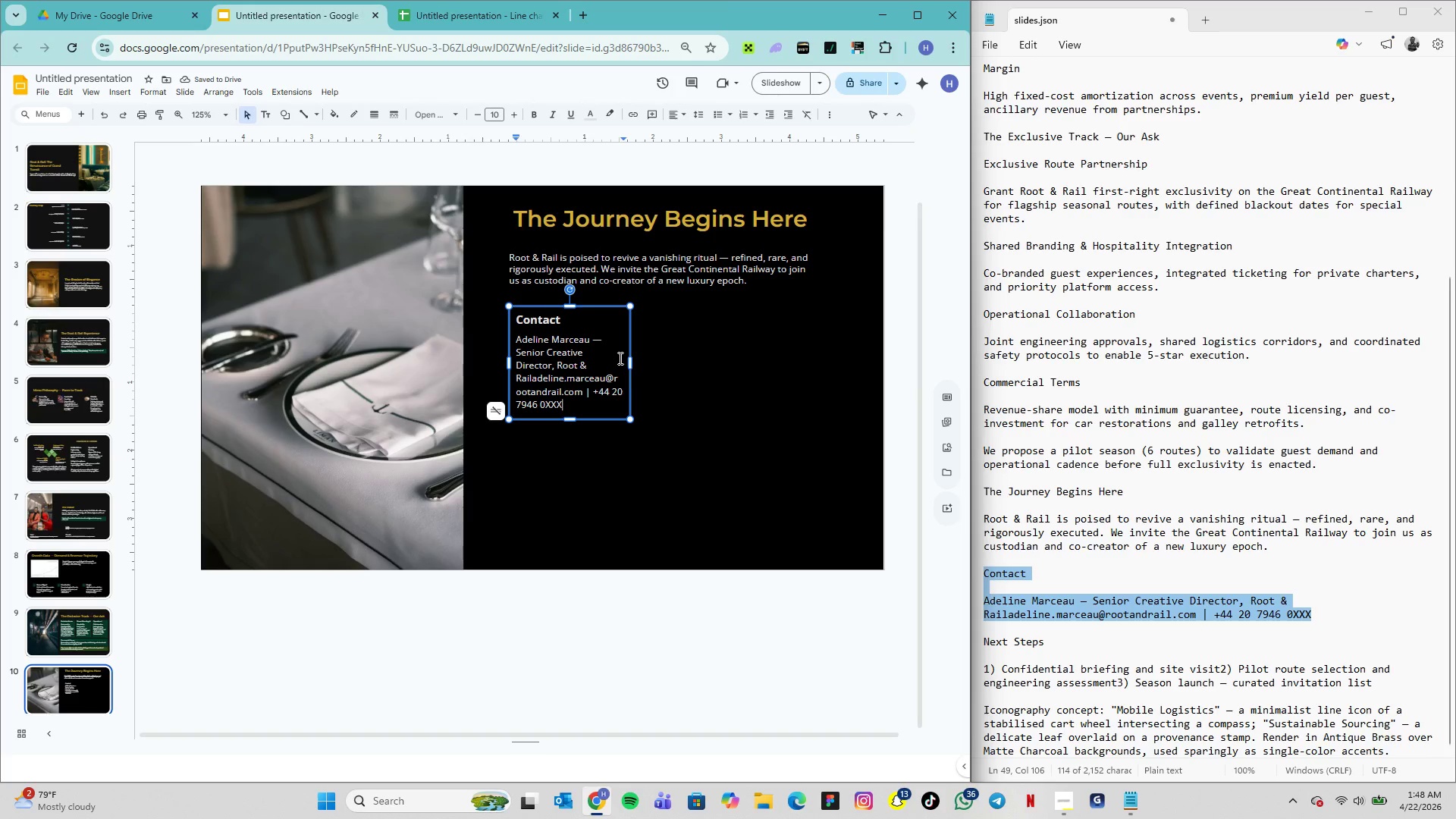 
left_click_drag(start_coordinate=[630, 364], to_coordinate=[641, 366])
 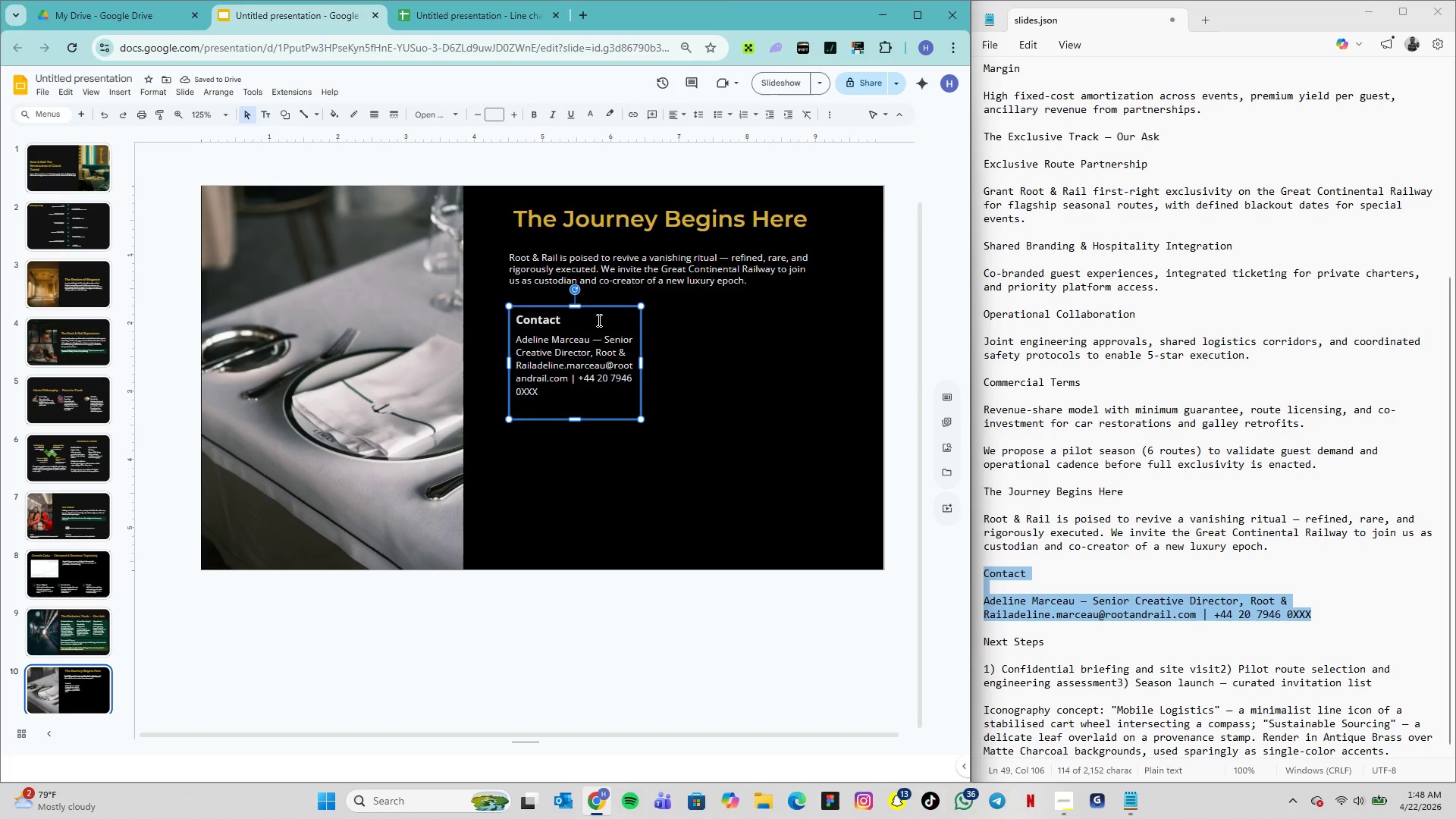 
hold_key(key=ControlLeft, duration=1.06)
 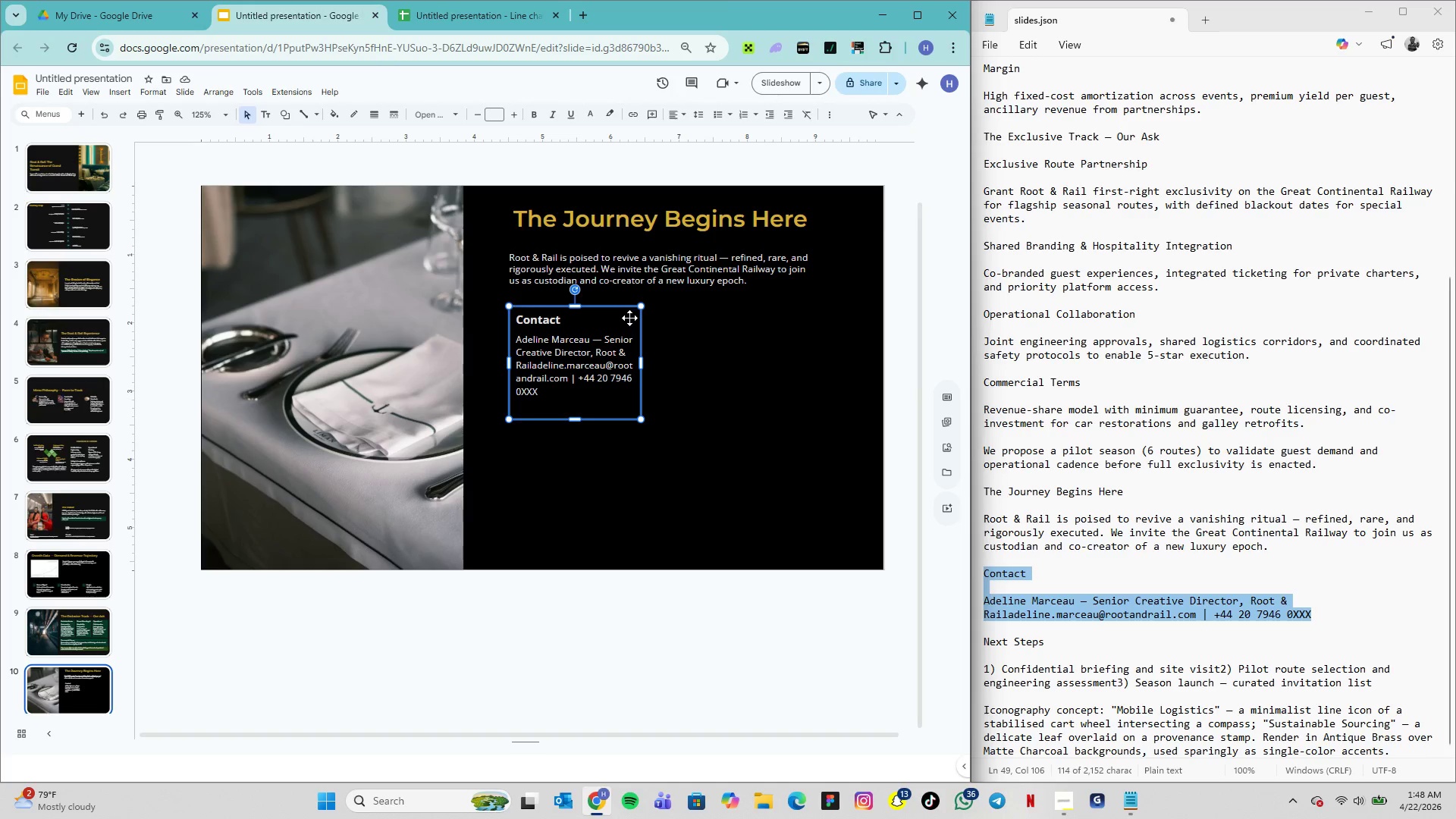 
left_click([629, 318])
 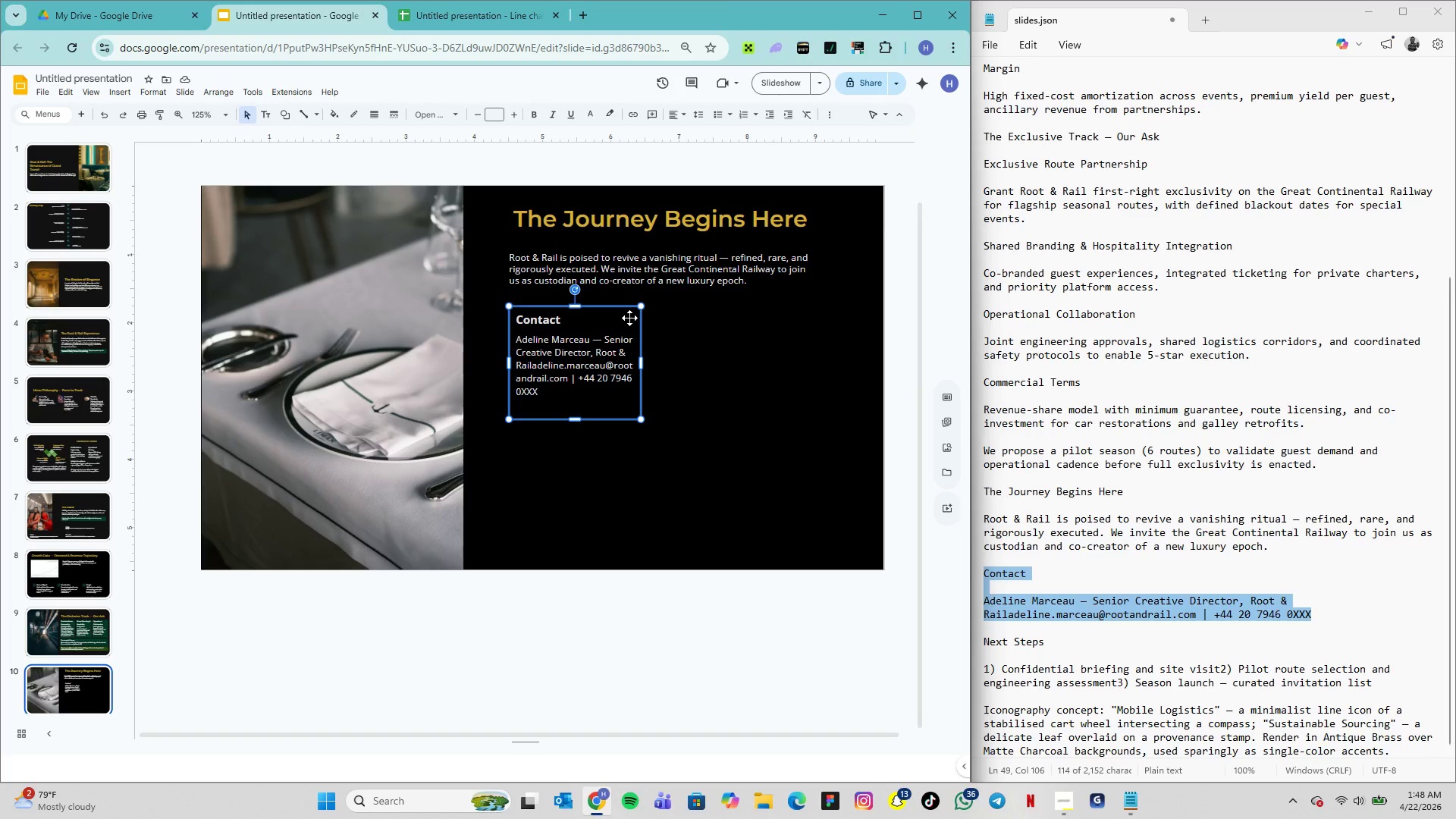 
key(Control+D)
 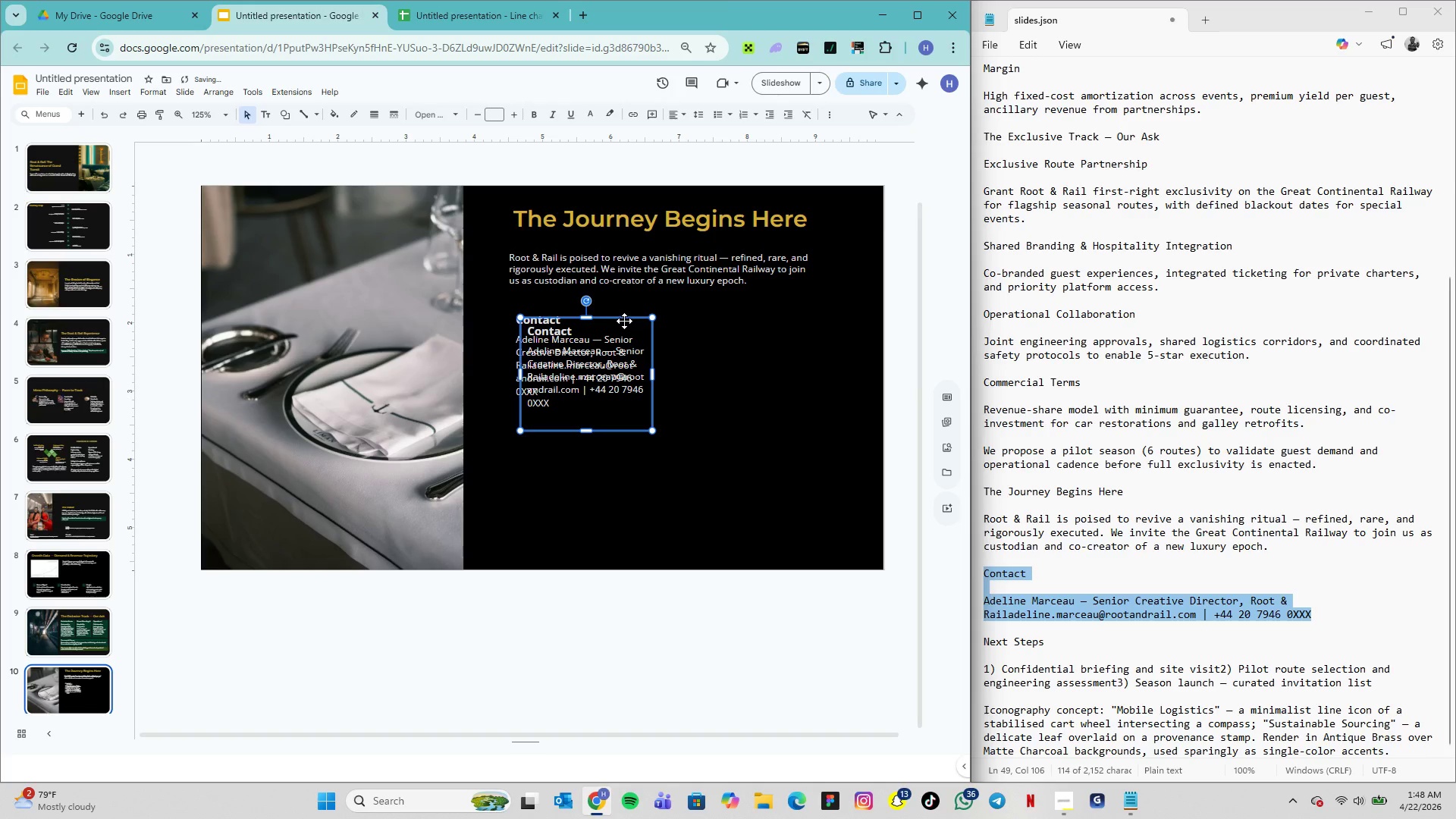 
left_click_drag(start_coordinate=[624, 321], to_coordinate=[776, 320])
 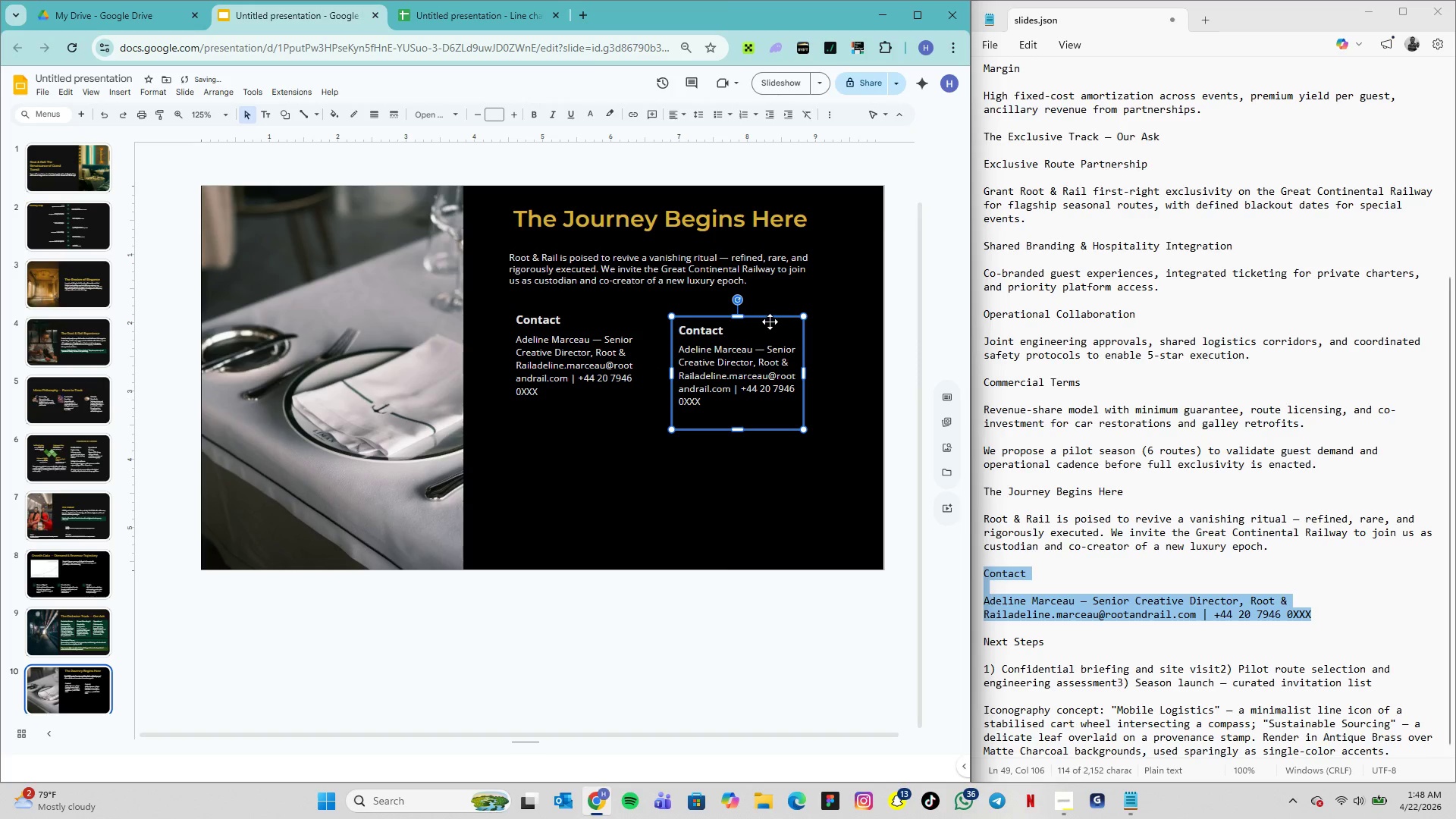 
left_click_drag(start_coordinate=[770, 318], to_coordinate=[768, 309])
 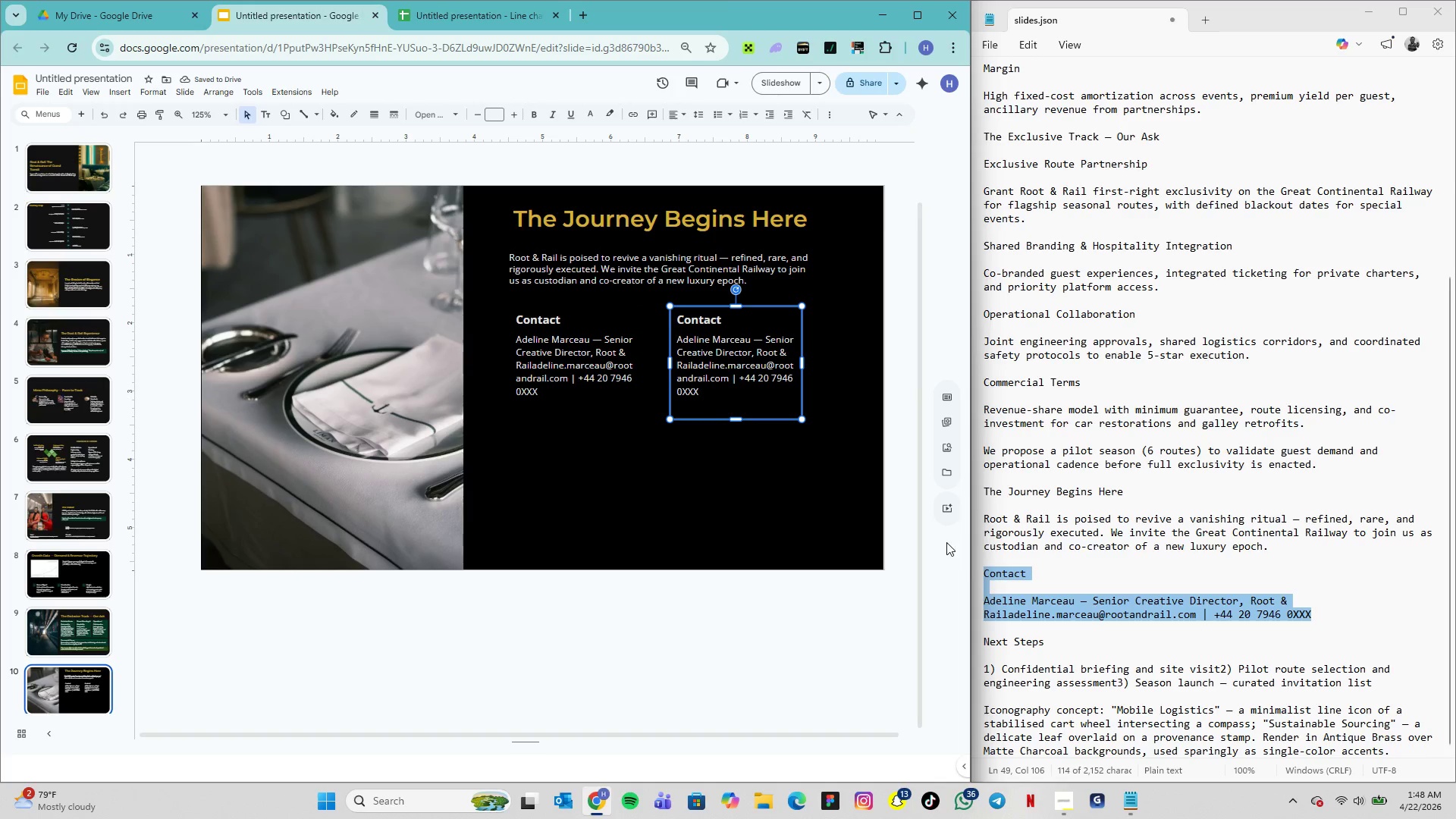 
wait(5.38)
 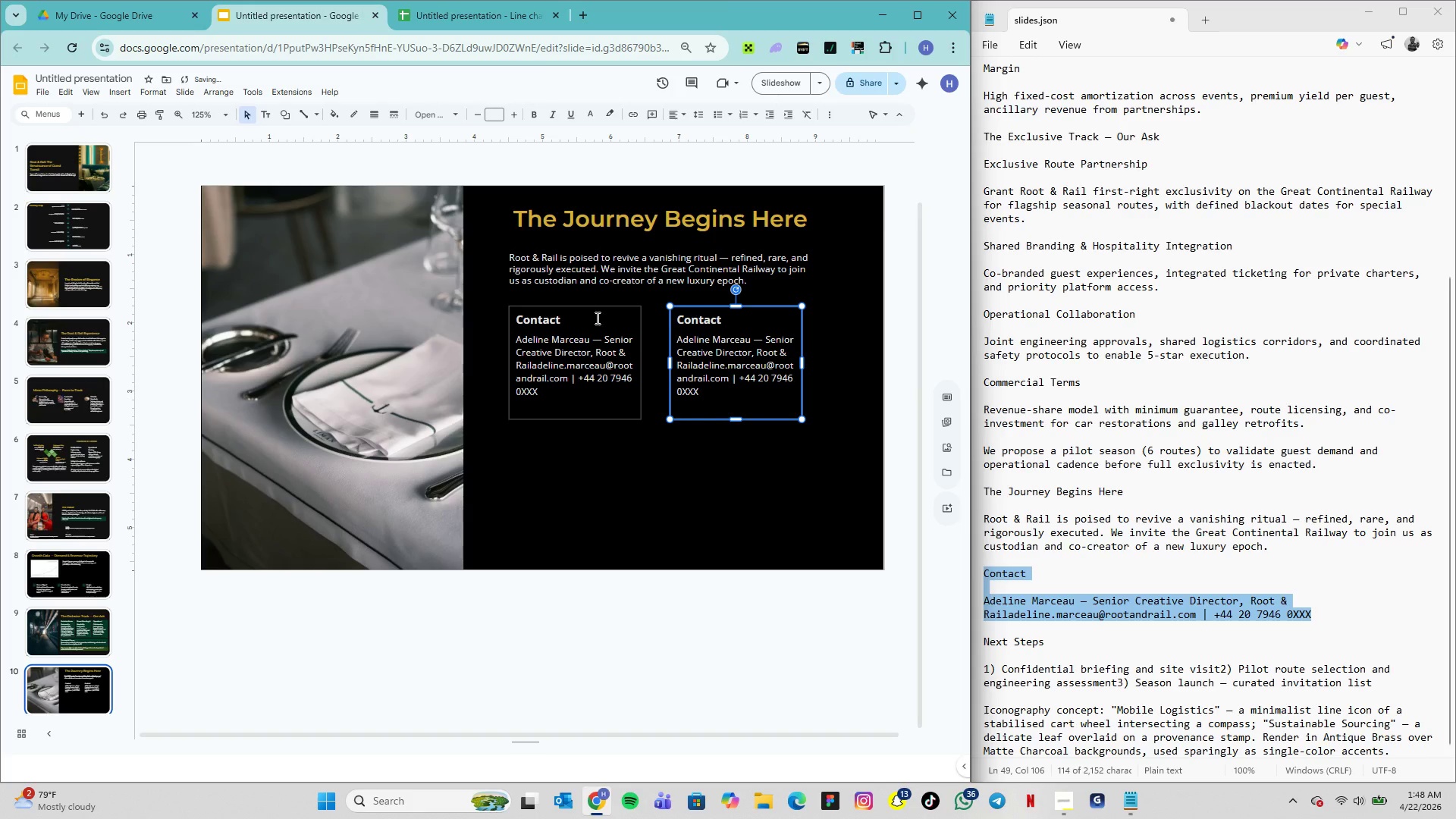 
left_click_drag(start_coordinate=[1048, 645], to_coordinate=[983, 641])
 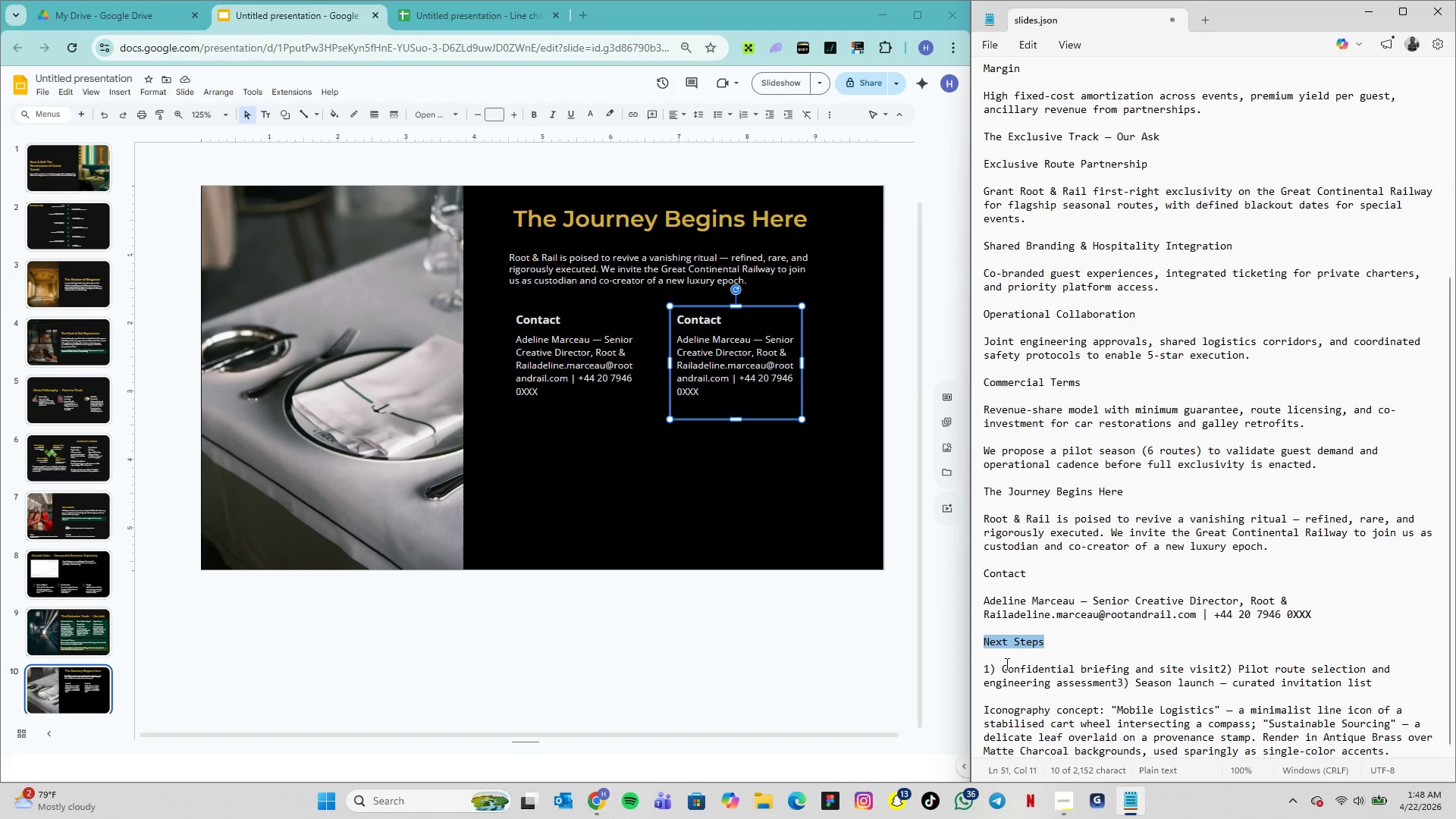 
key(Control+C)
 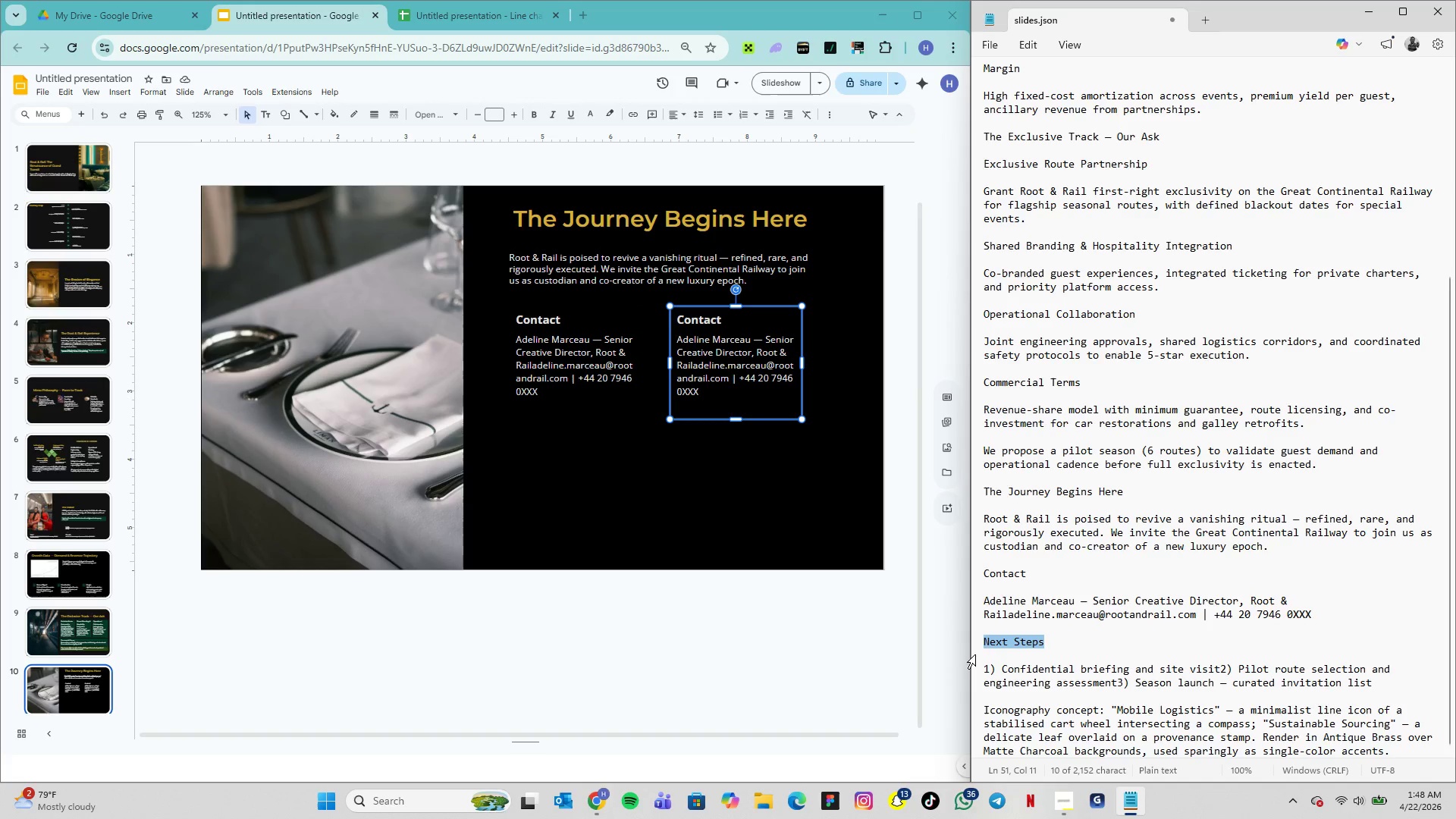 
key(Control+C)
 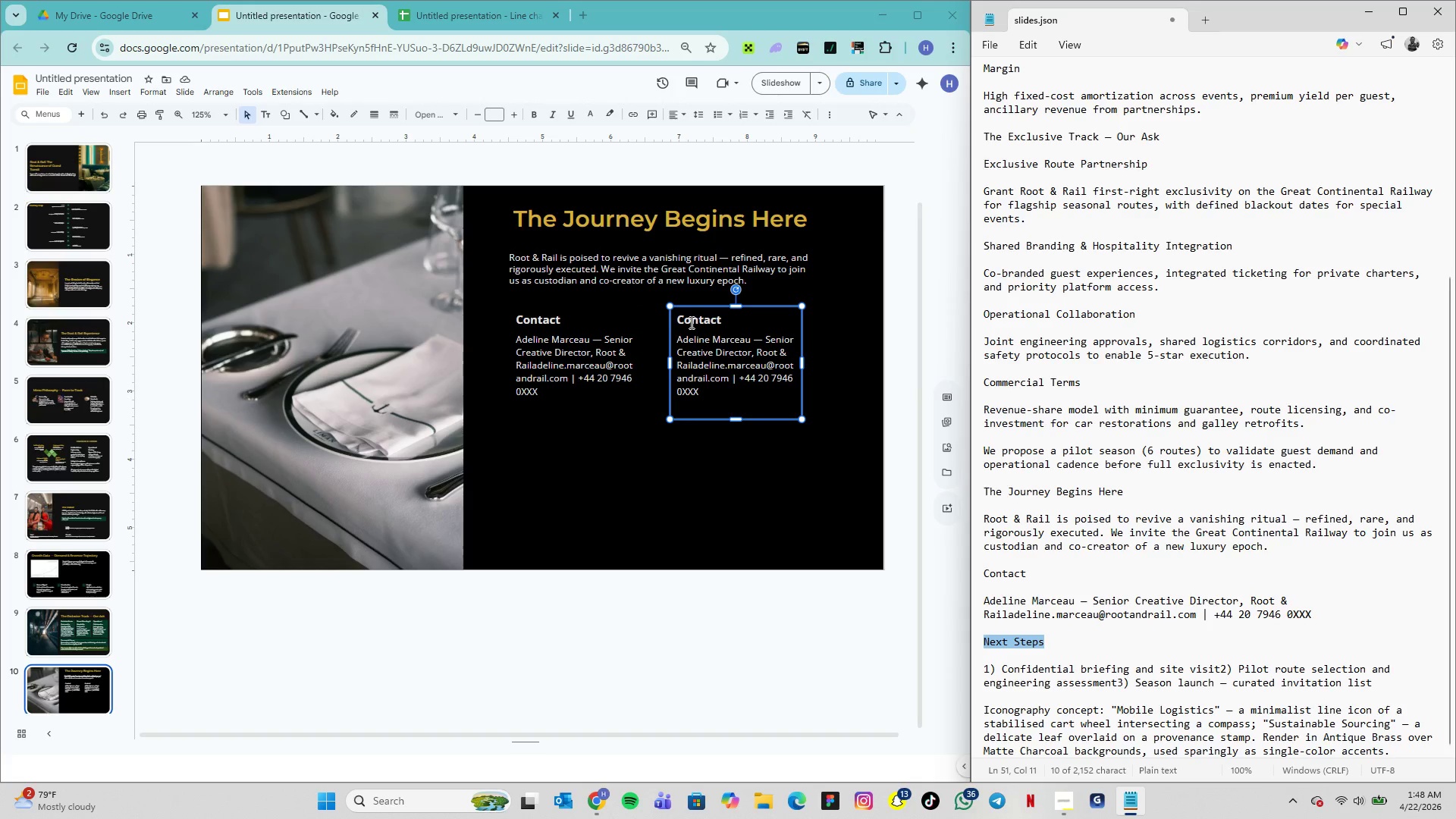 
double_click([690, 322])
 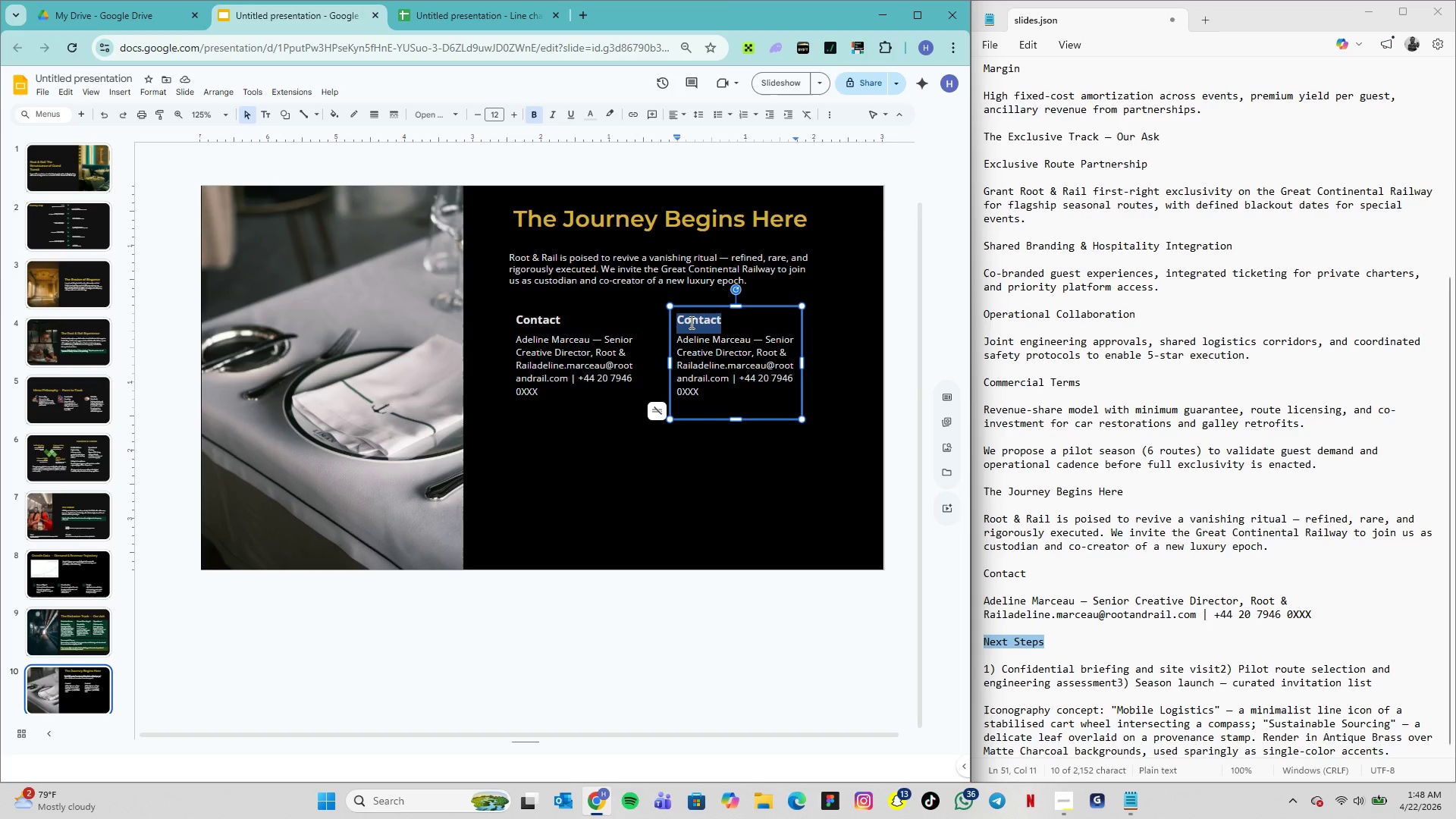 
key(Control+V)
 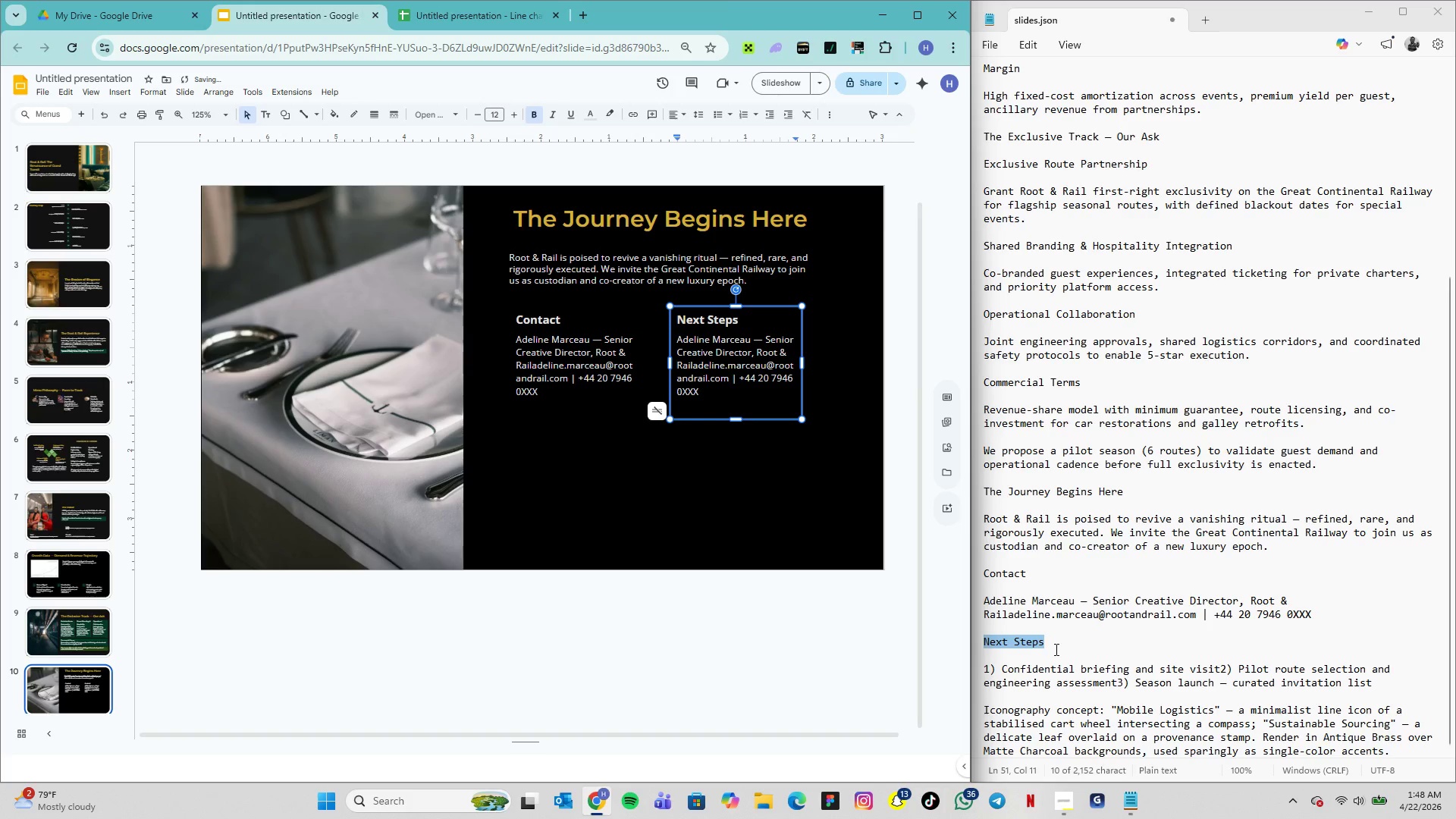 
scroll: coordinate [1392, 730], scroll_direction: down, amount: 14.0
 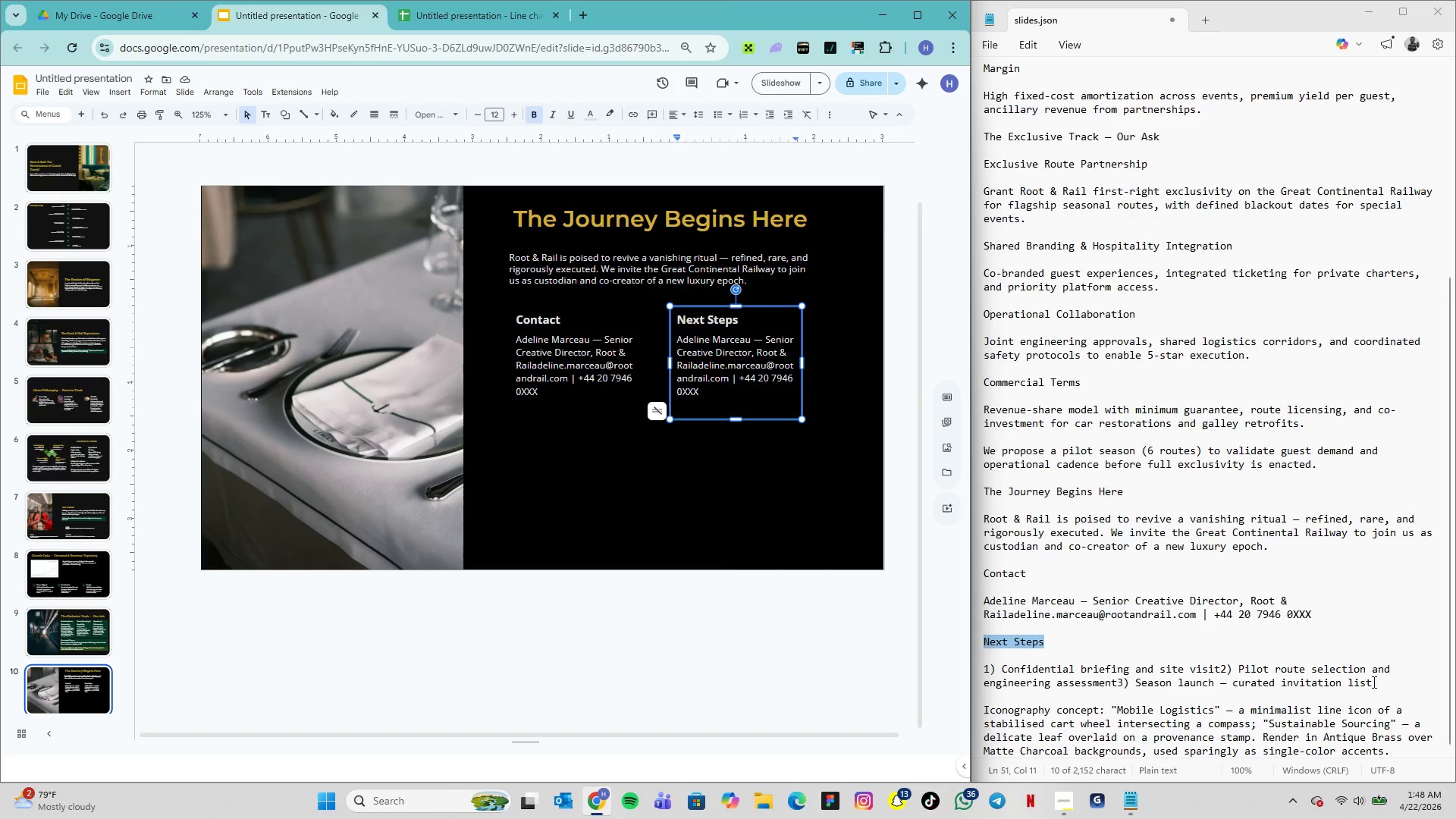 
left_click_drag(start_coordinate=[1373, 682], to_coordinate=[976, 672])
 